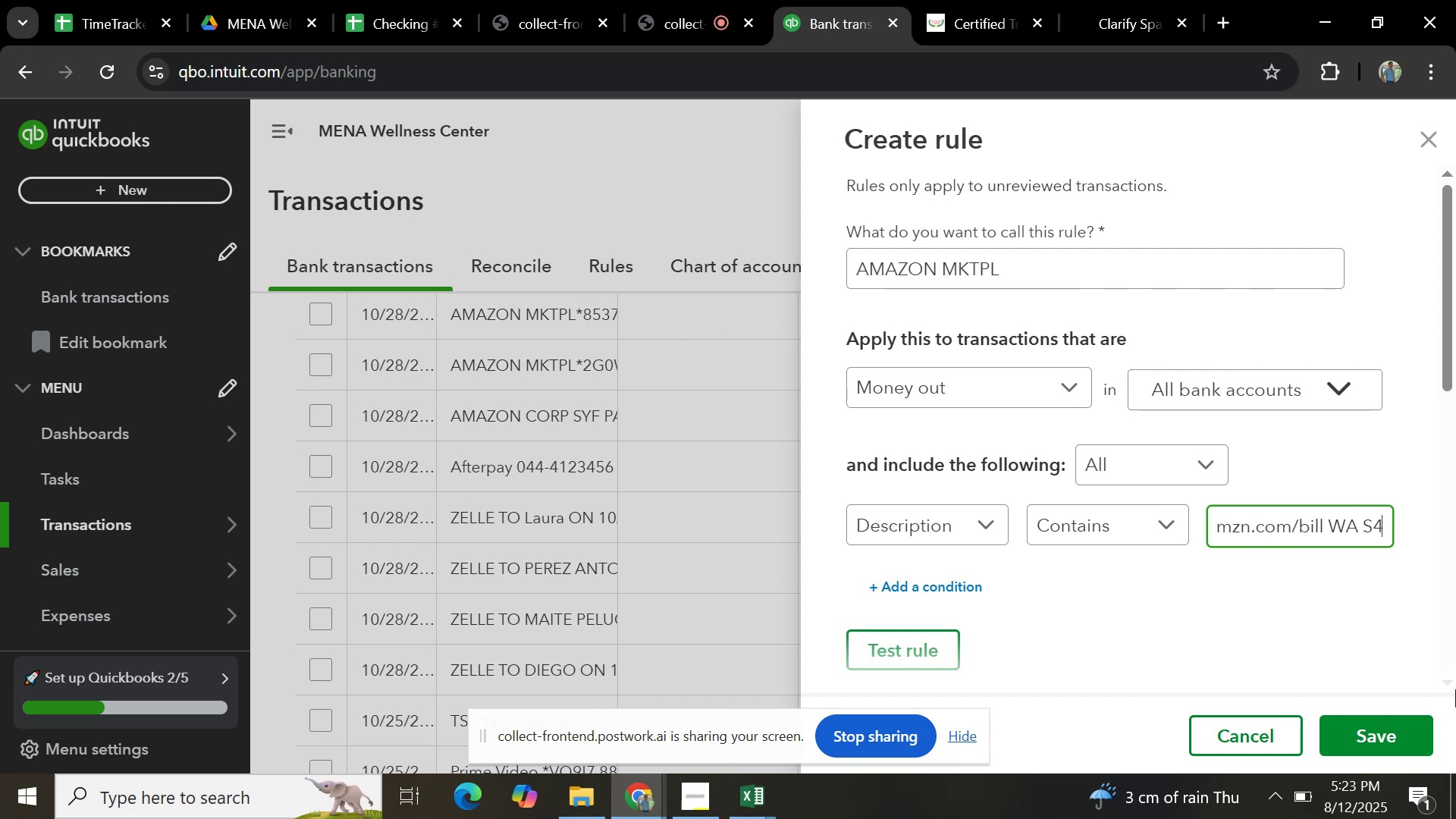 
key(Backspace)
 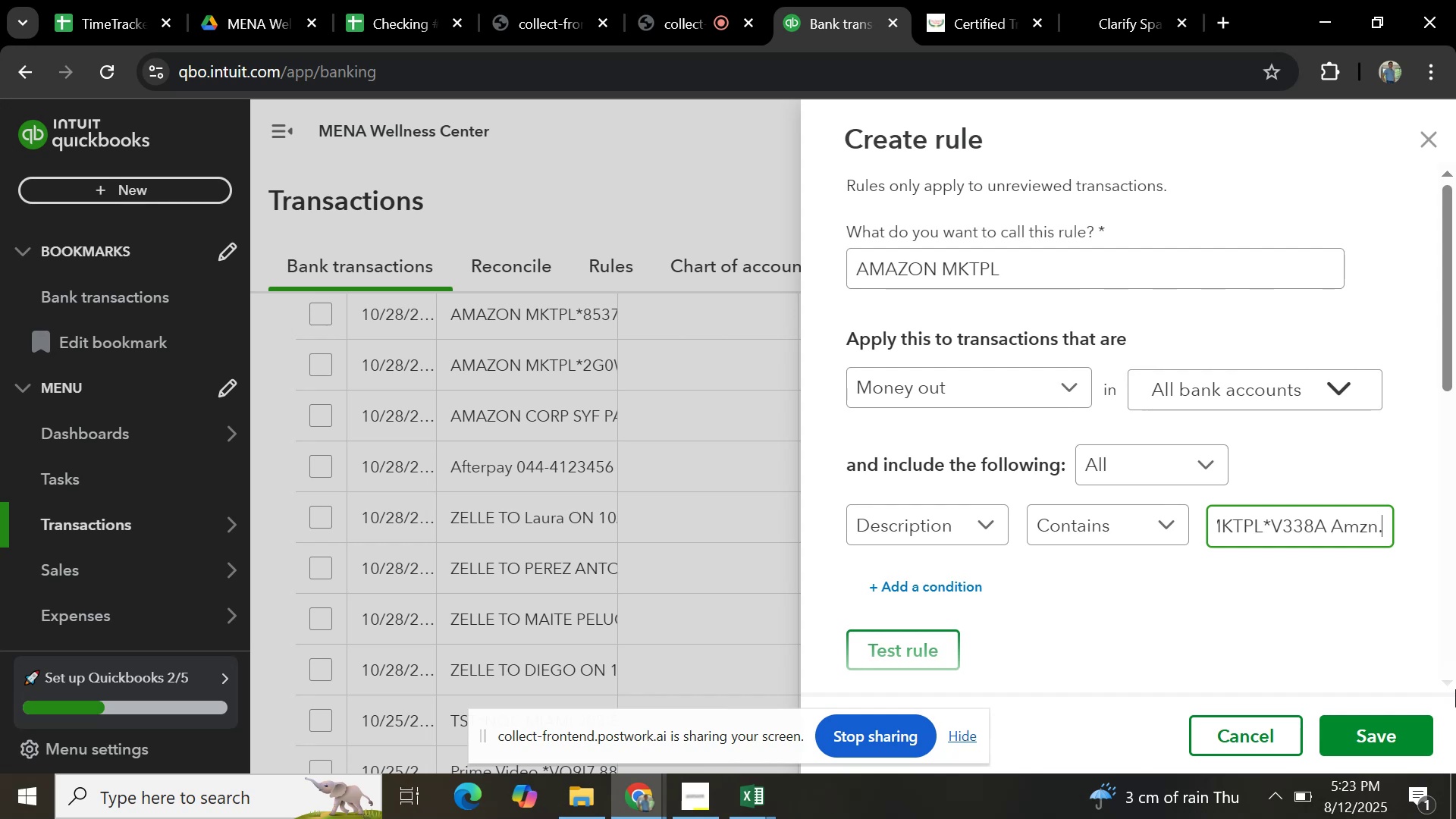 
key(Backspace)
 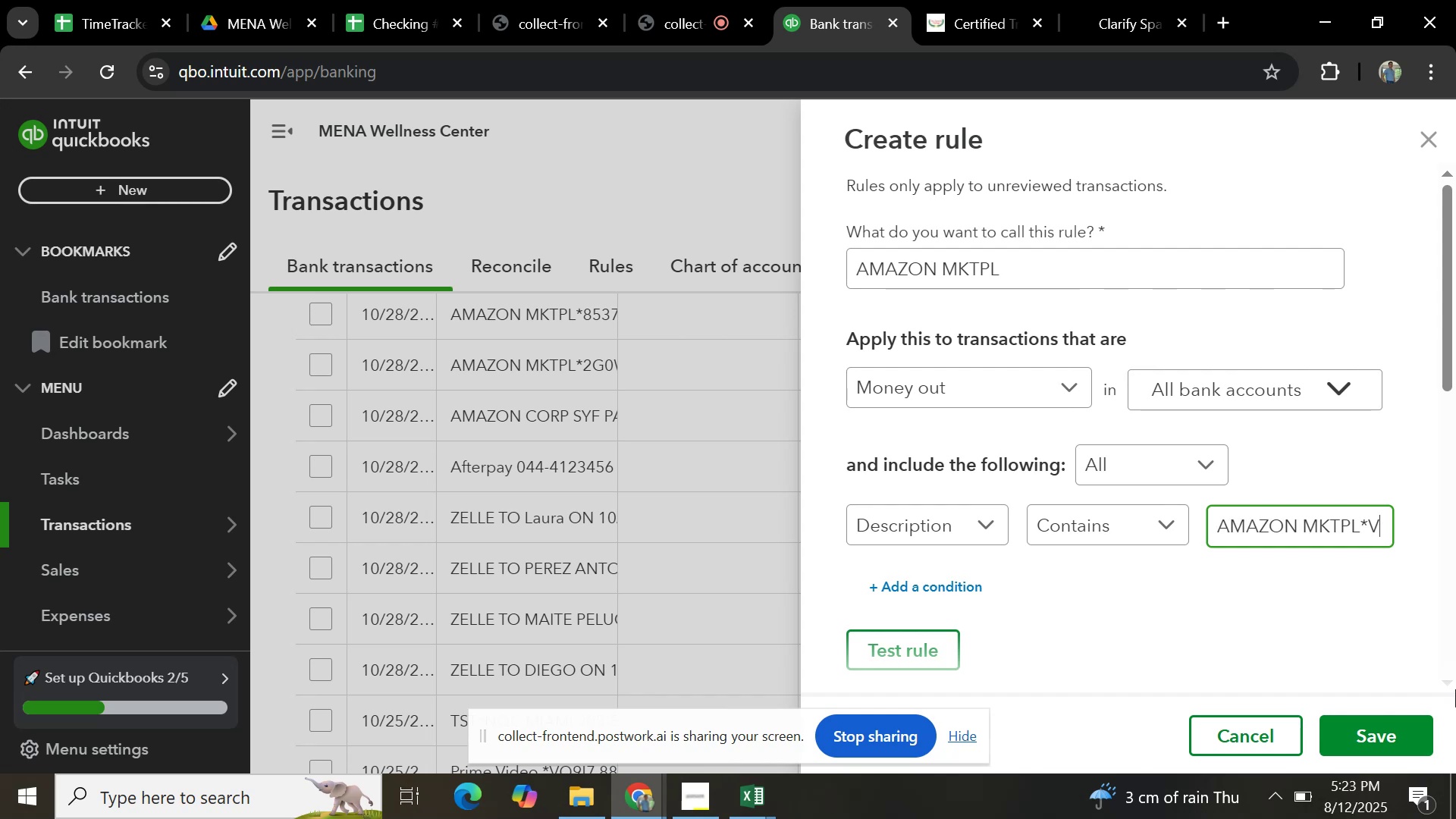 
key(Backspace)
 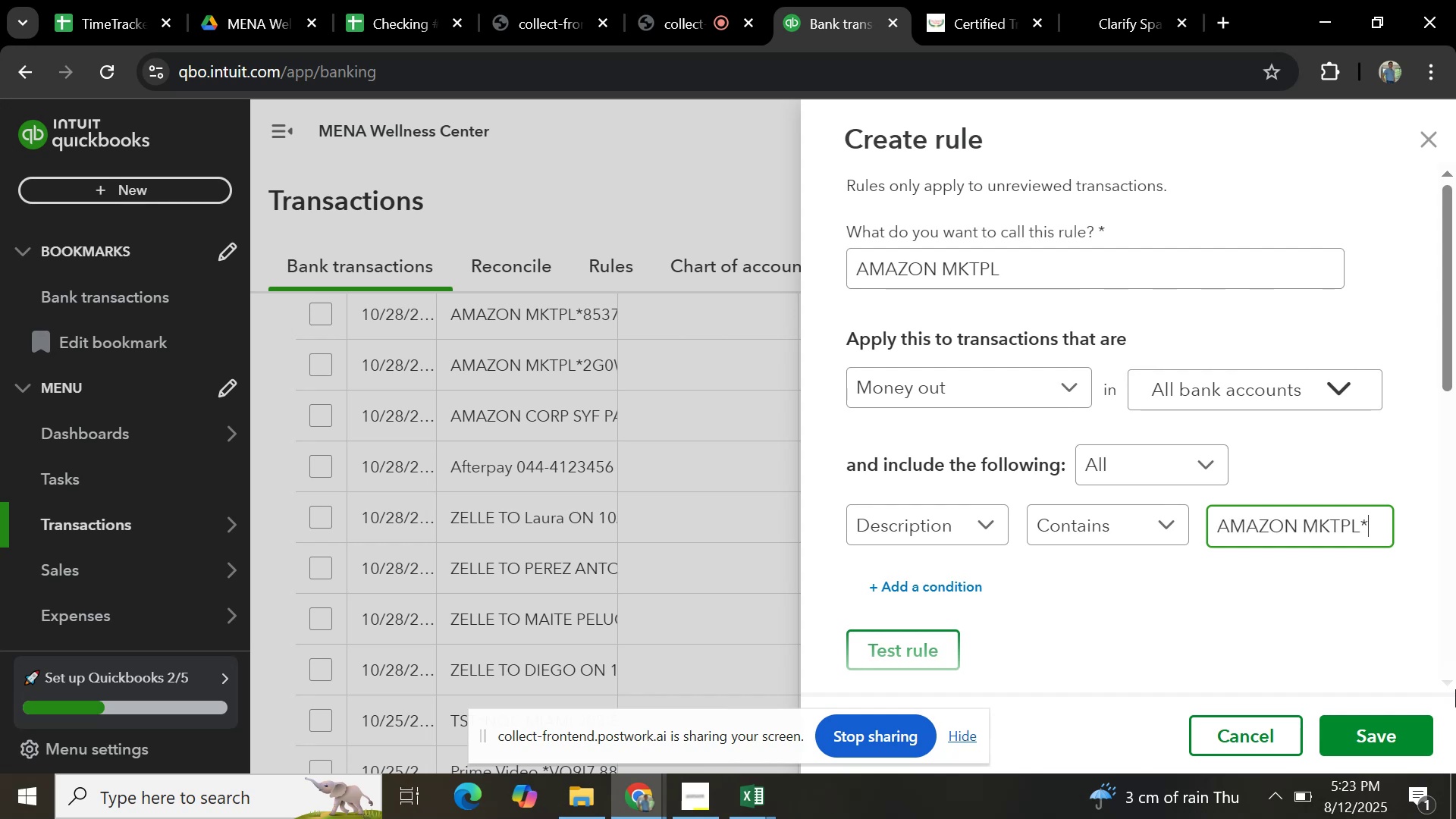 
key(Backspace)
 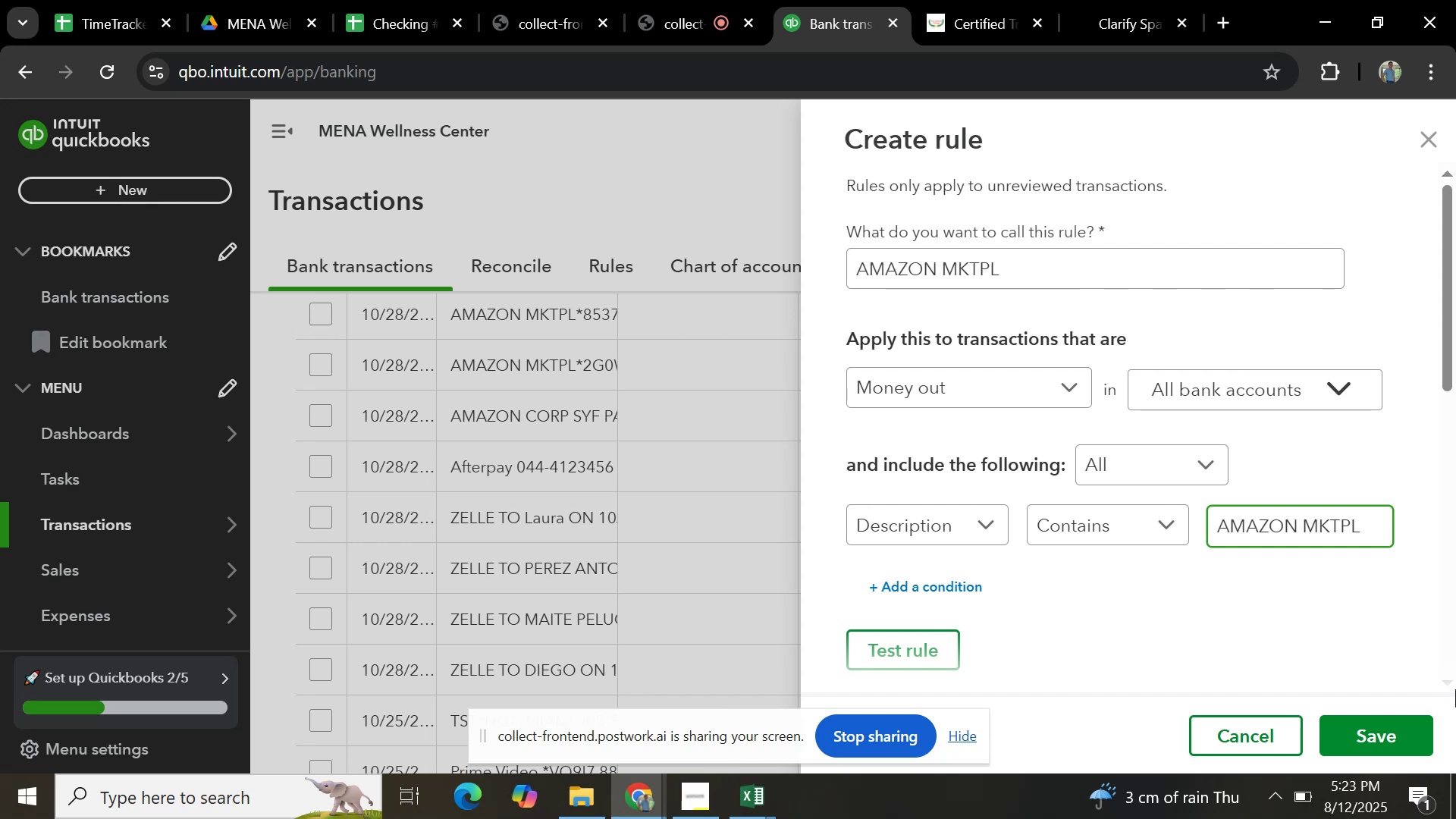 
key(Backspace)
 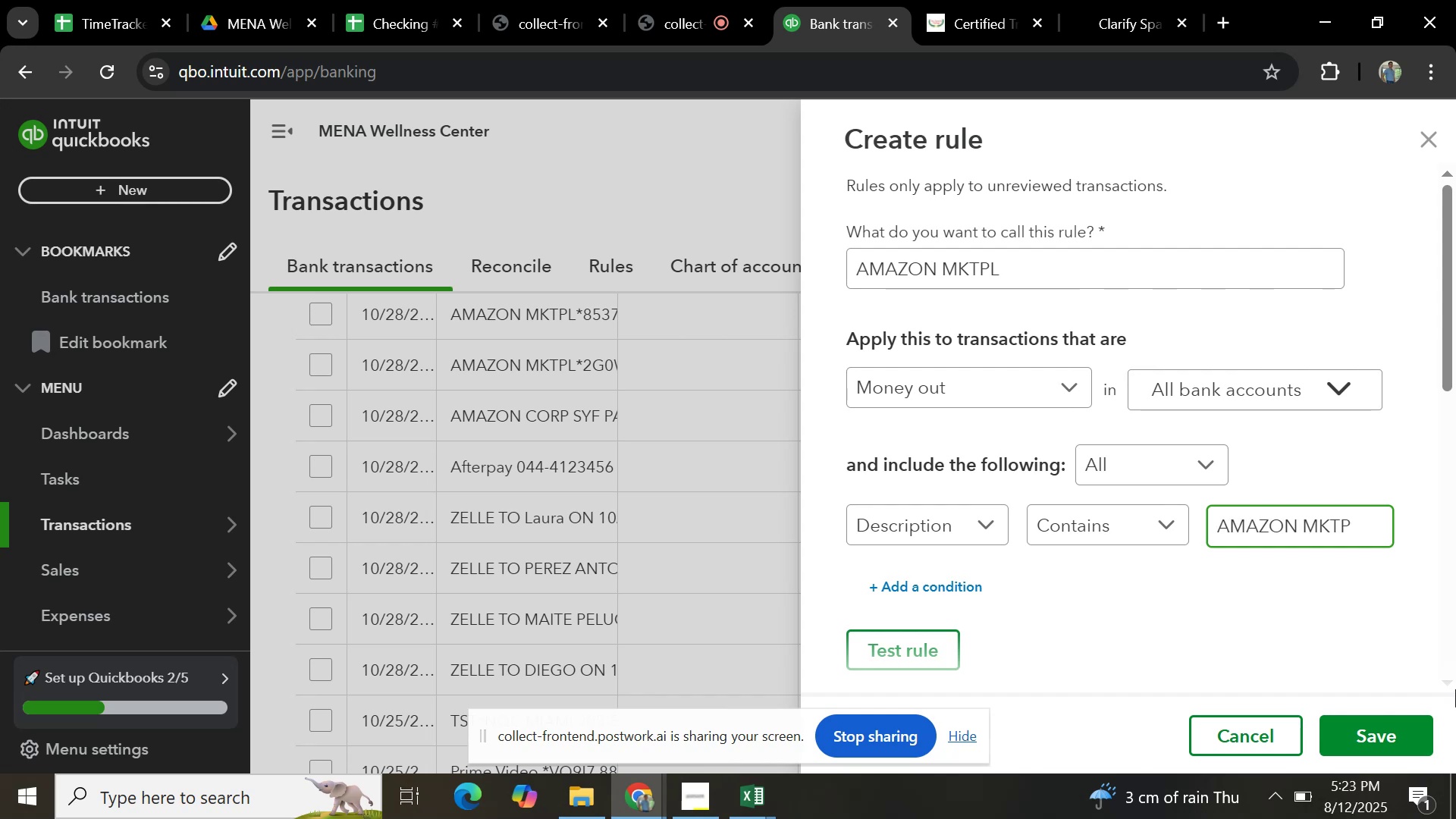 
key(L)
 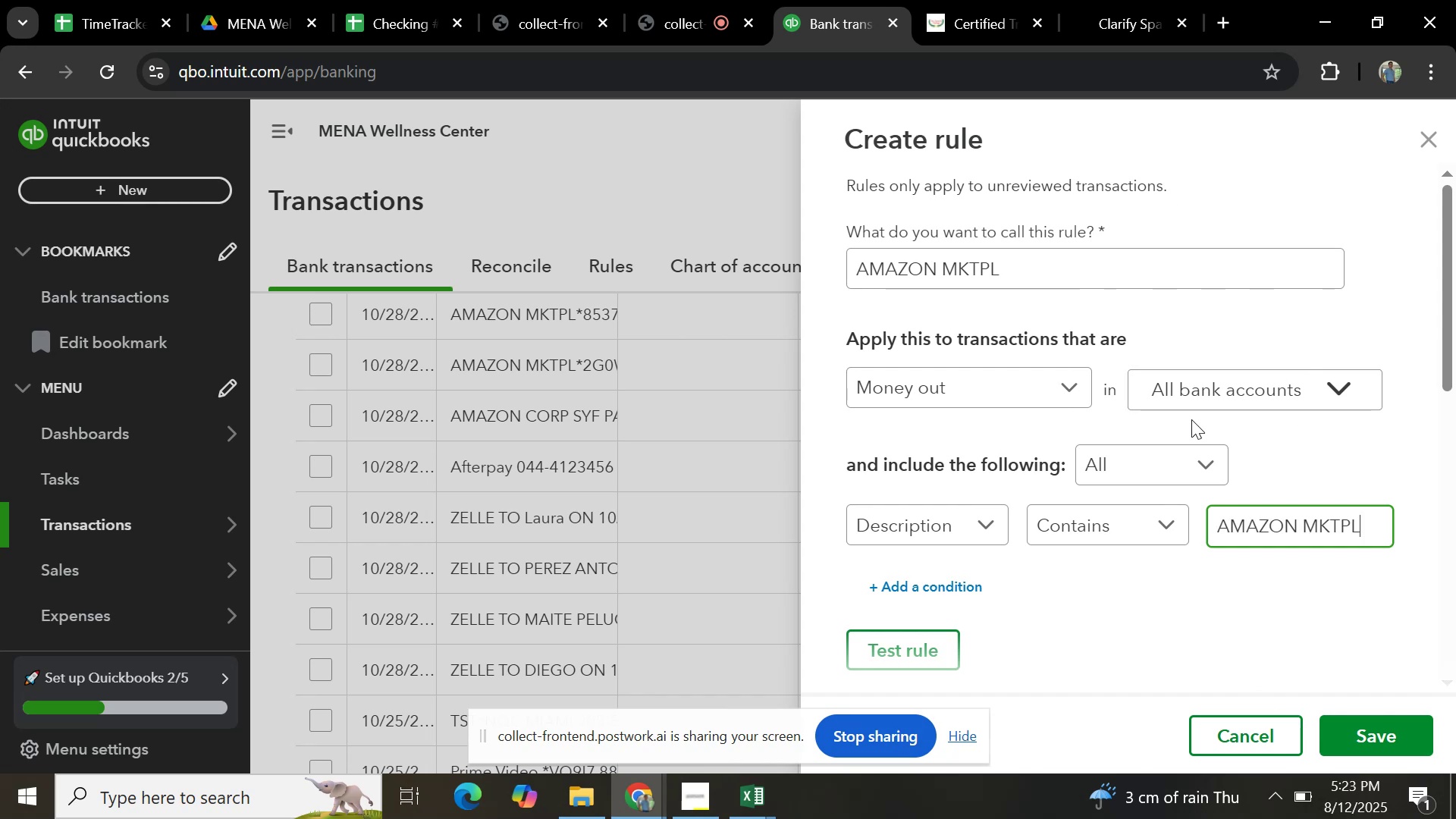 
wait(8.62)
 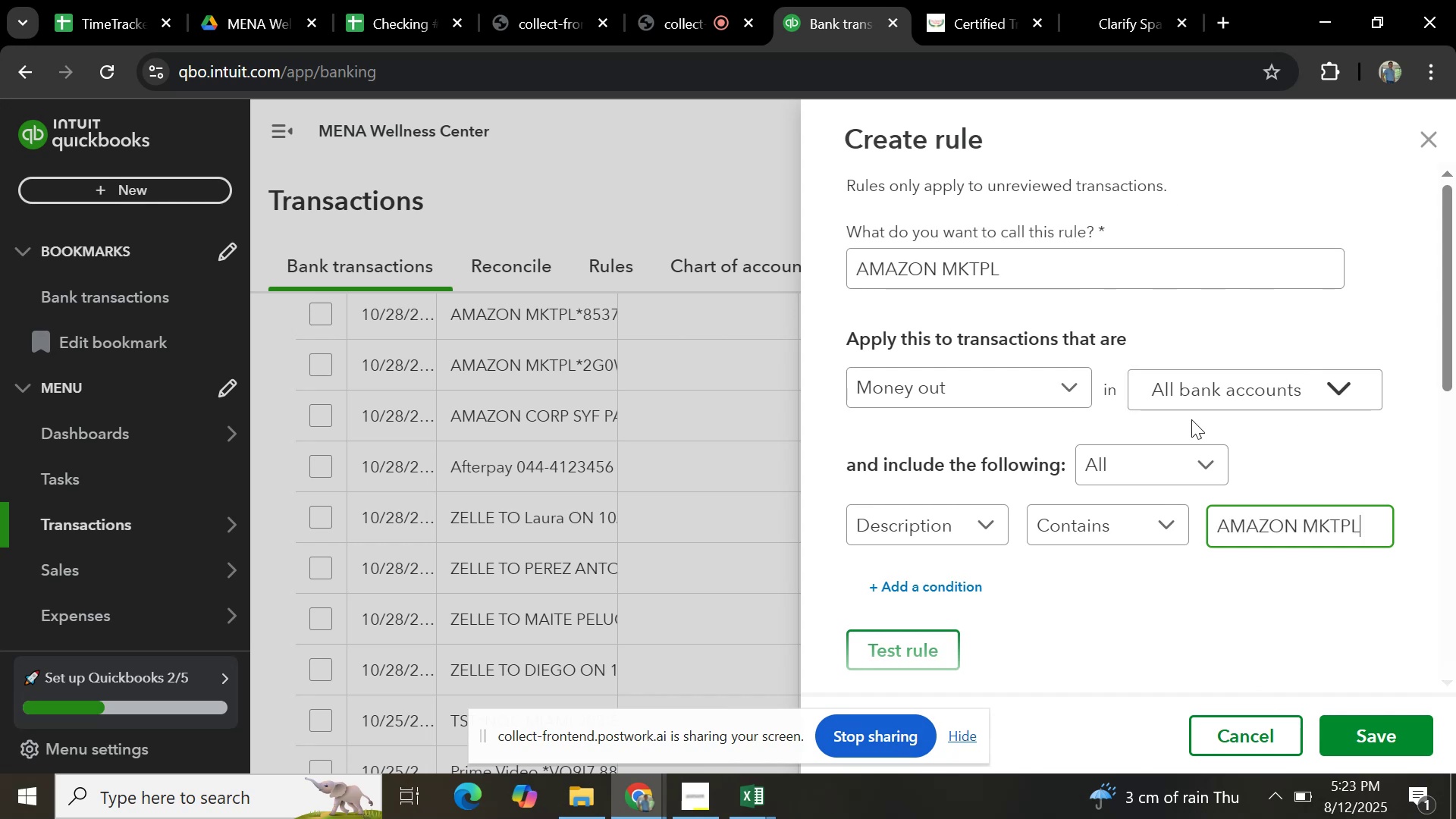 
scroll: coordinate [1065, 579], scroll_direction: down, amount: 1.0
 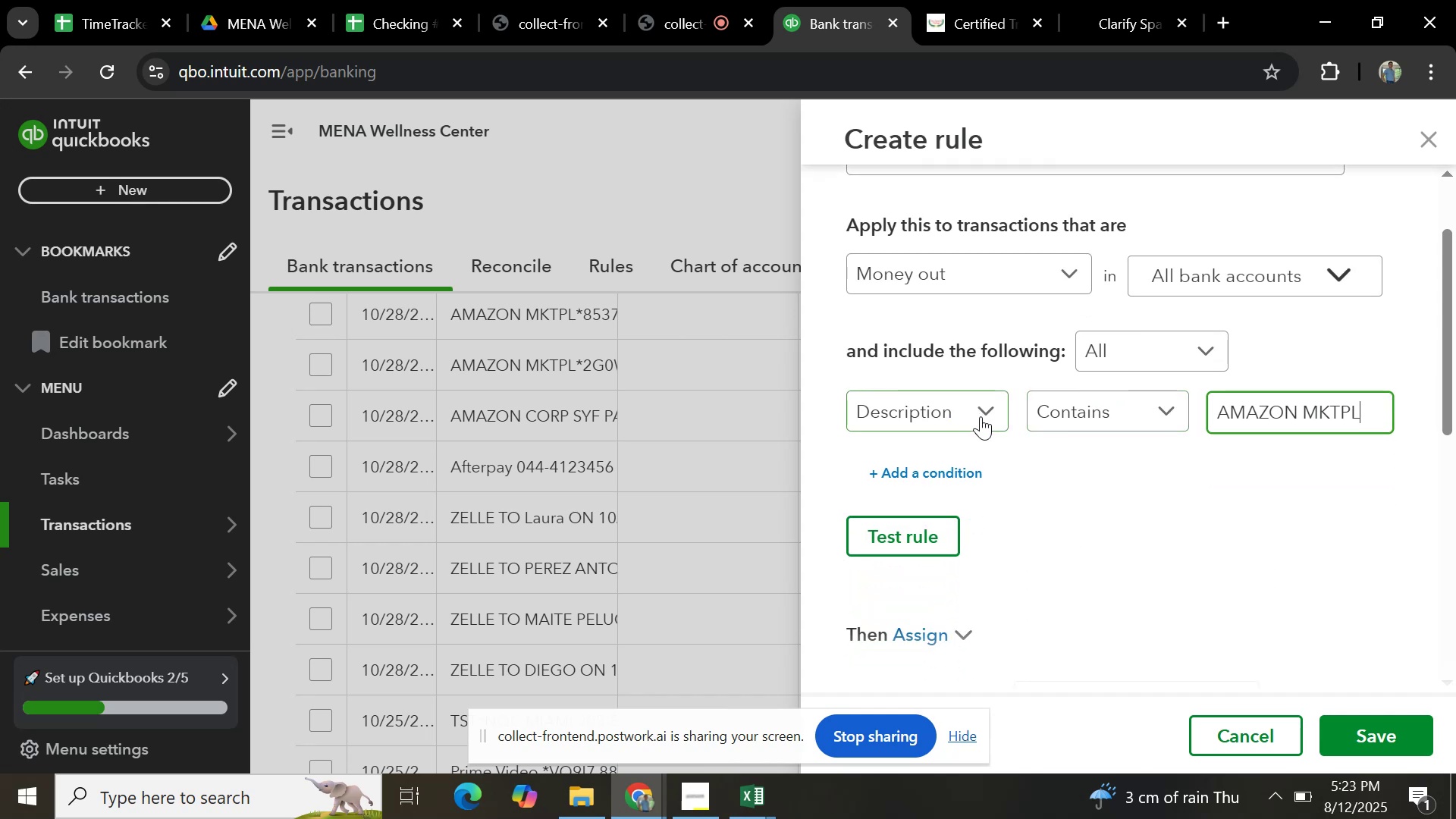 
left_click([1159, 518])
 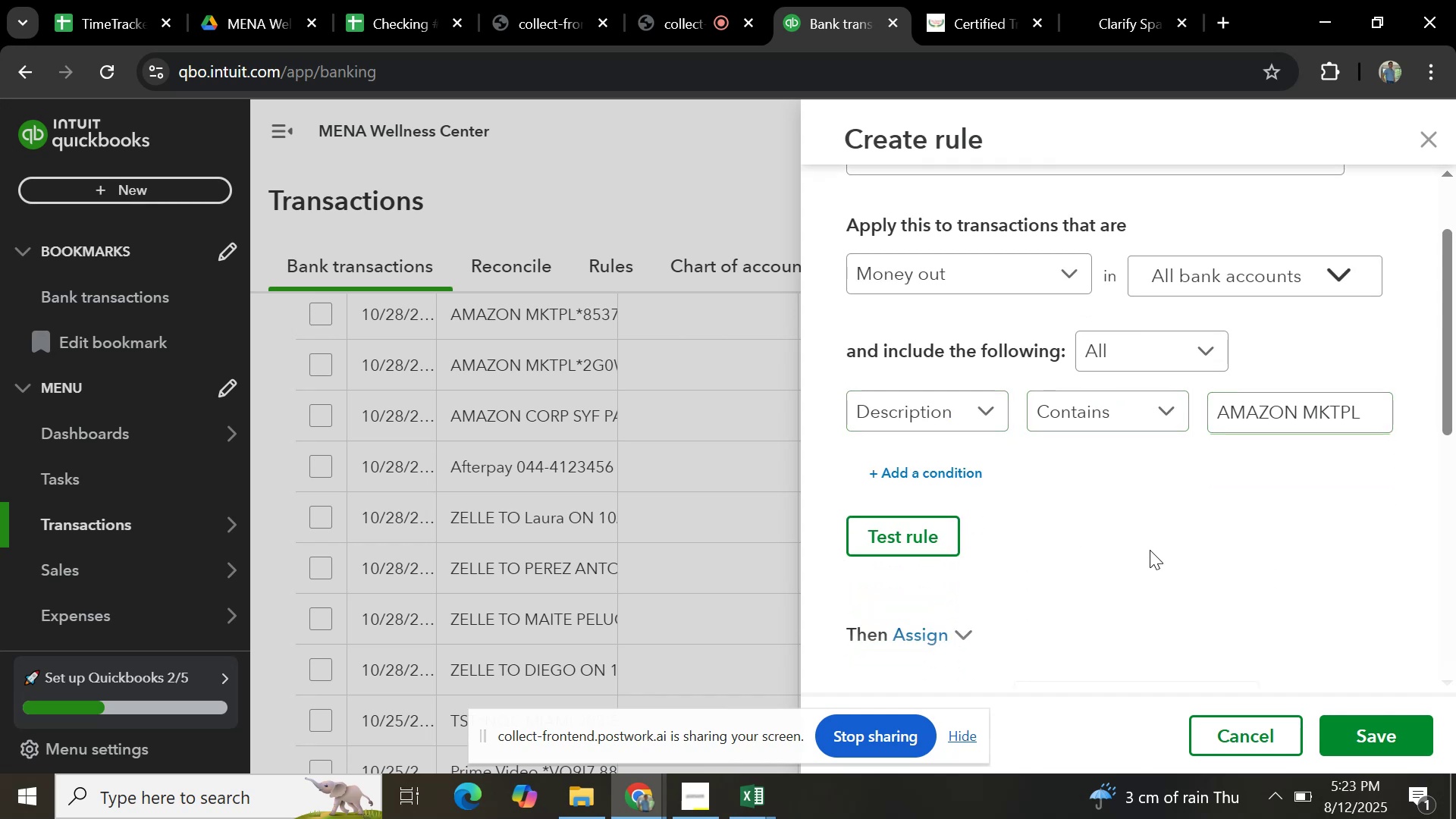 
scroll: coordinate [1146, 557], scroll_direction: down, amount: 7.0
 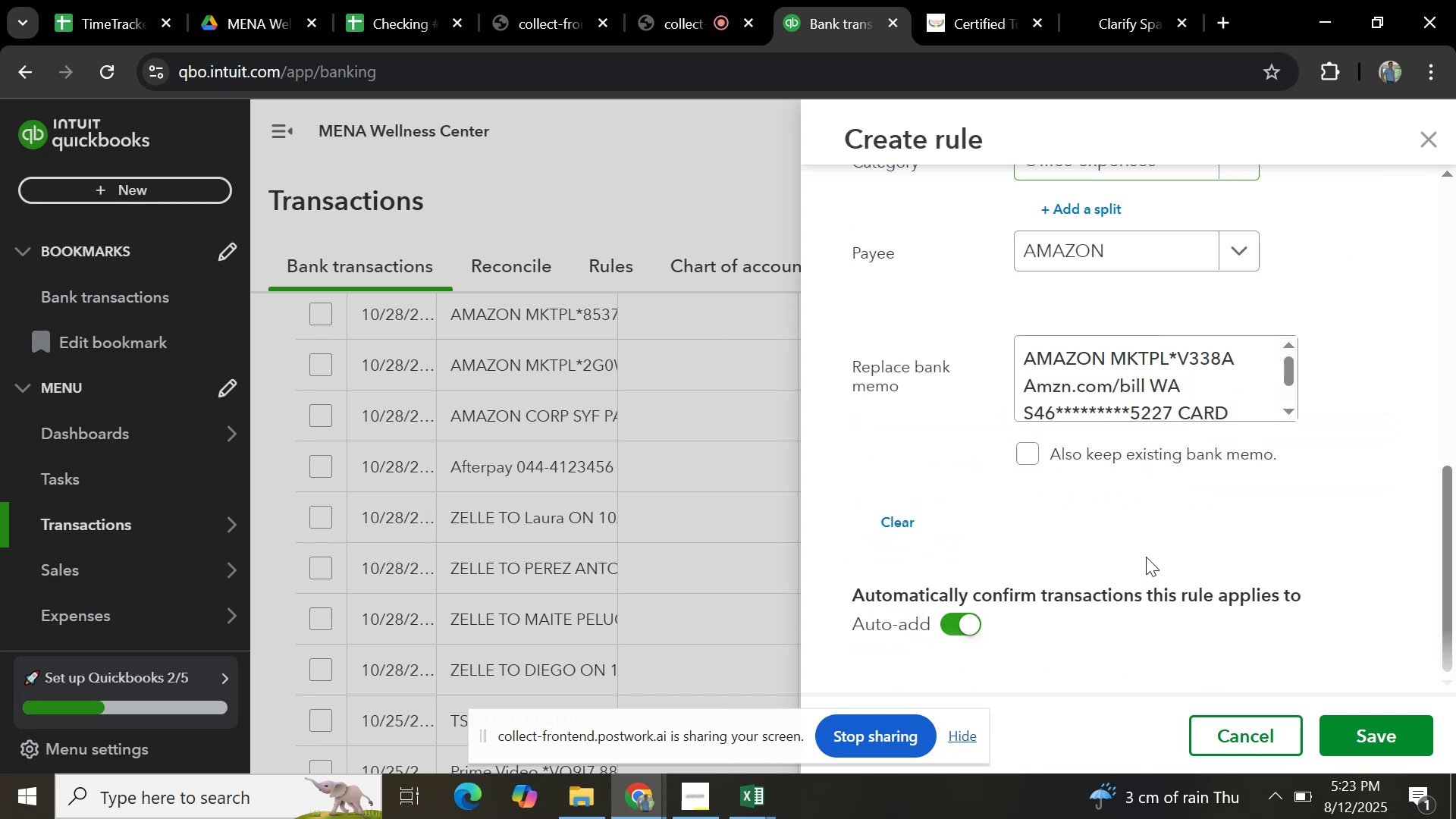 
scroll: coordinate [1146, 557], scroll_direction: up, amount: 1.0
 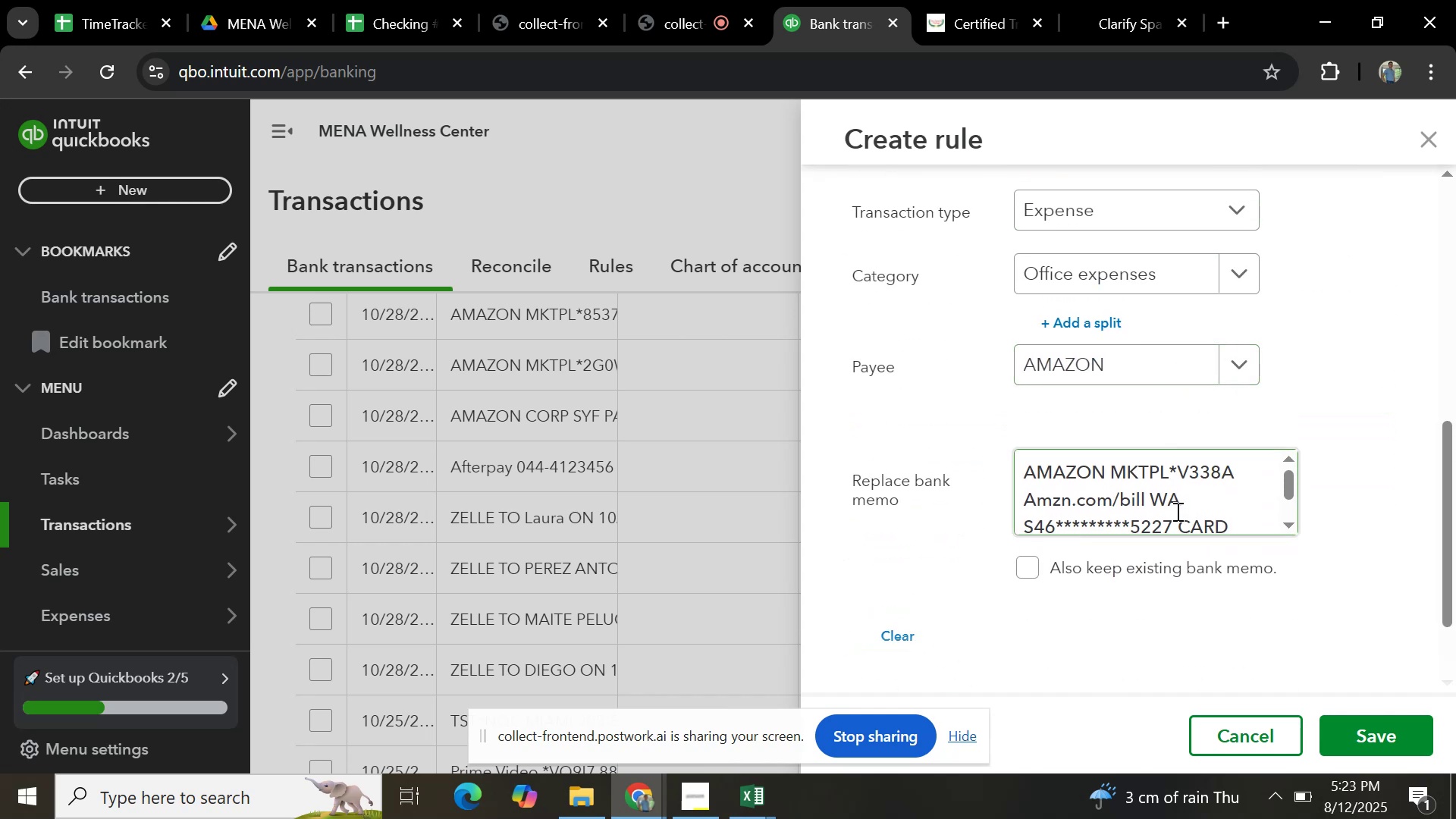 
scroll: coordinate [1176, 507], scroll_direction: down, amount: 2.0
 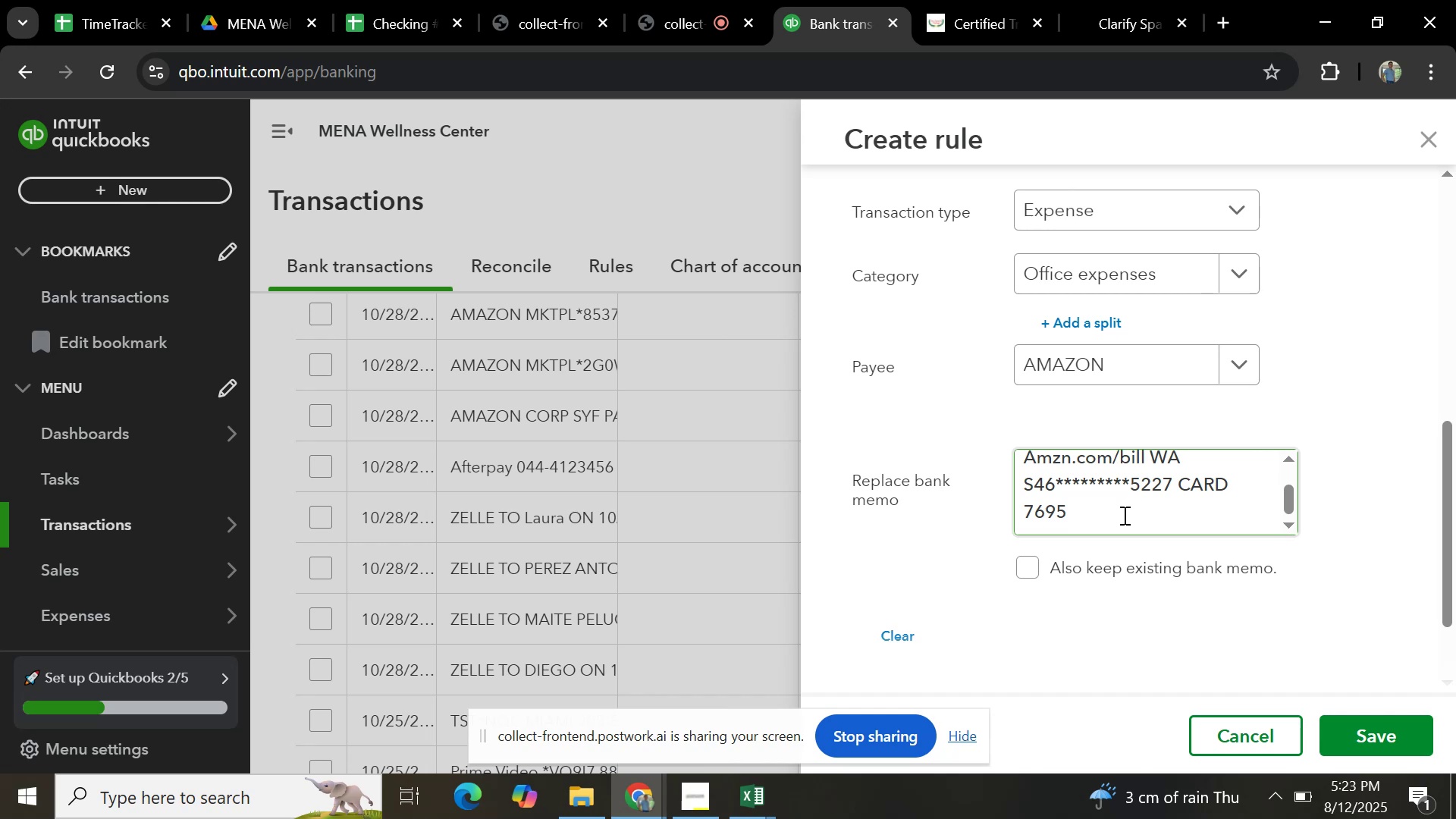 
scroll: coordinate [1131, 511], scroll_direction: up, amount: 3.0
 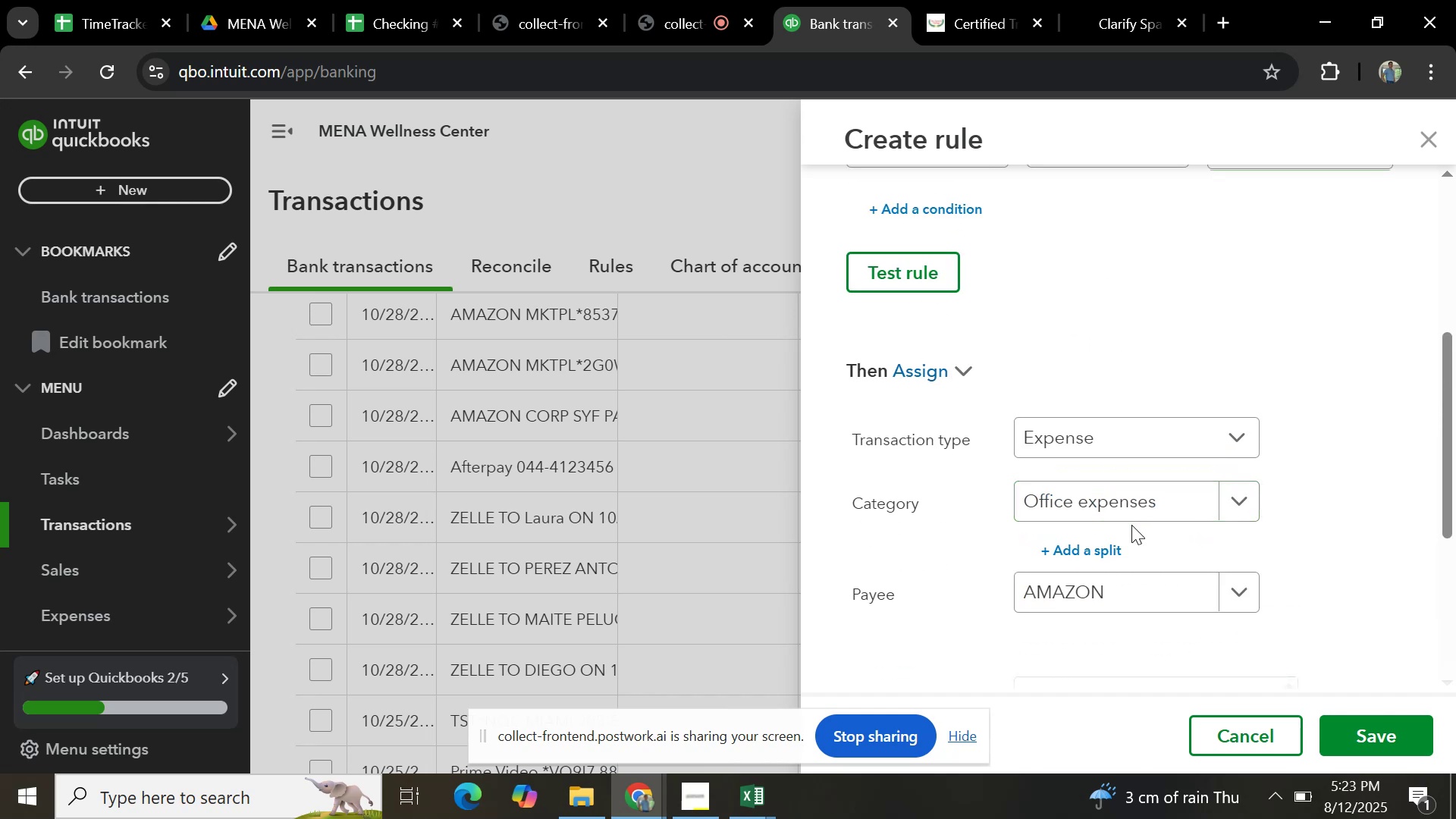 
scroll: coordinate [1131, 525], scroll_direction: down, amount: 4.0
 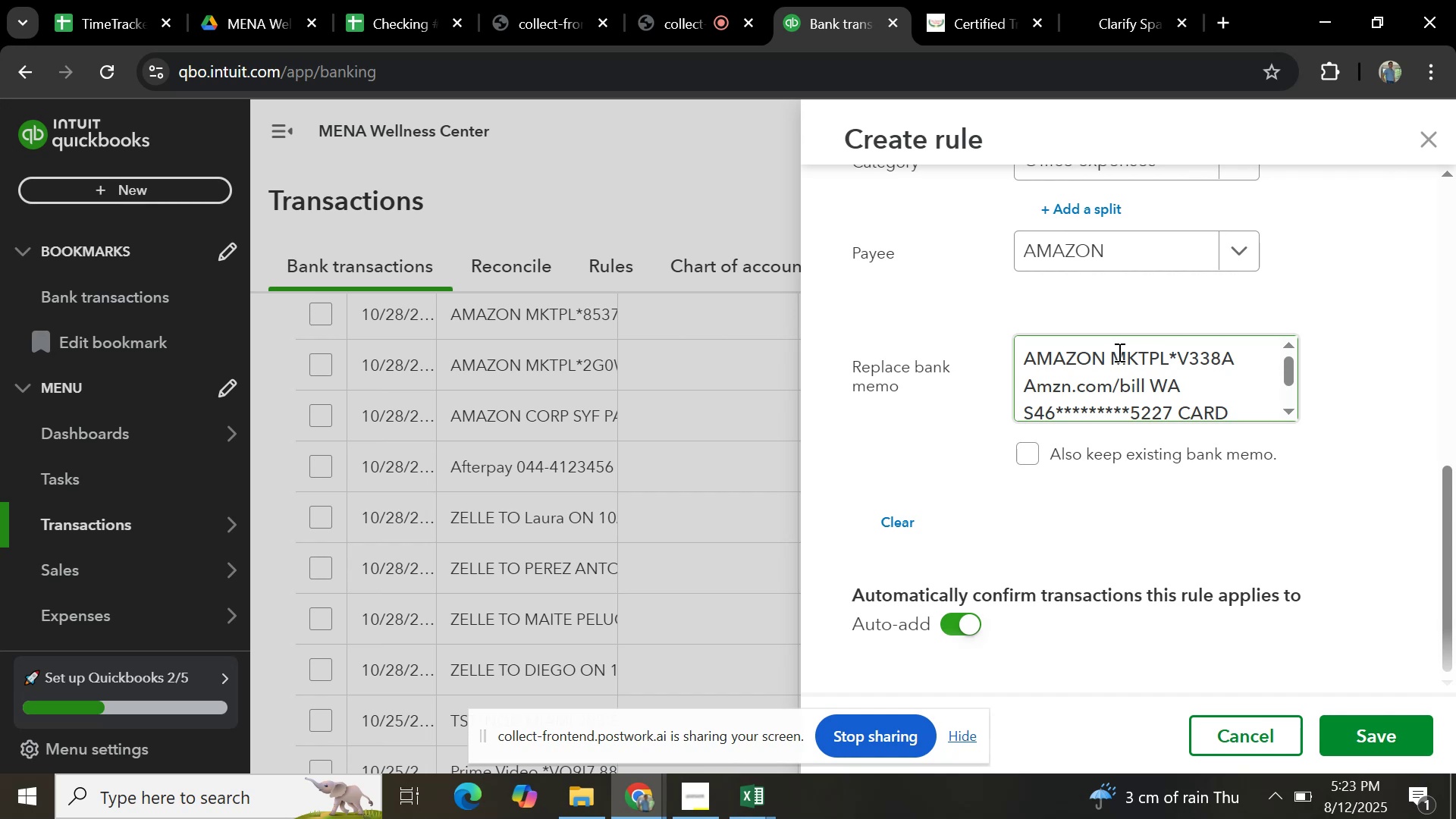 
wait(8.05)
 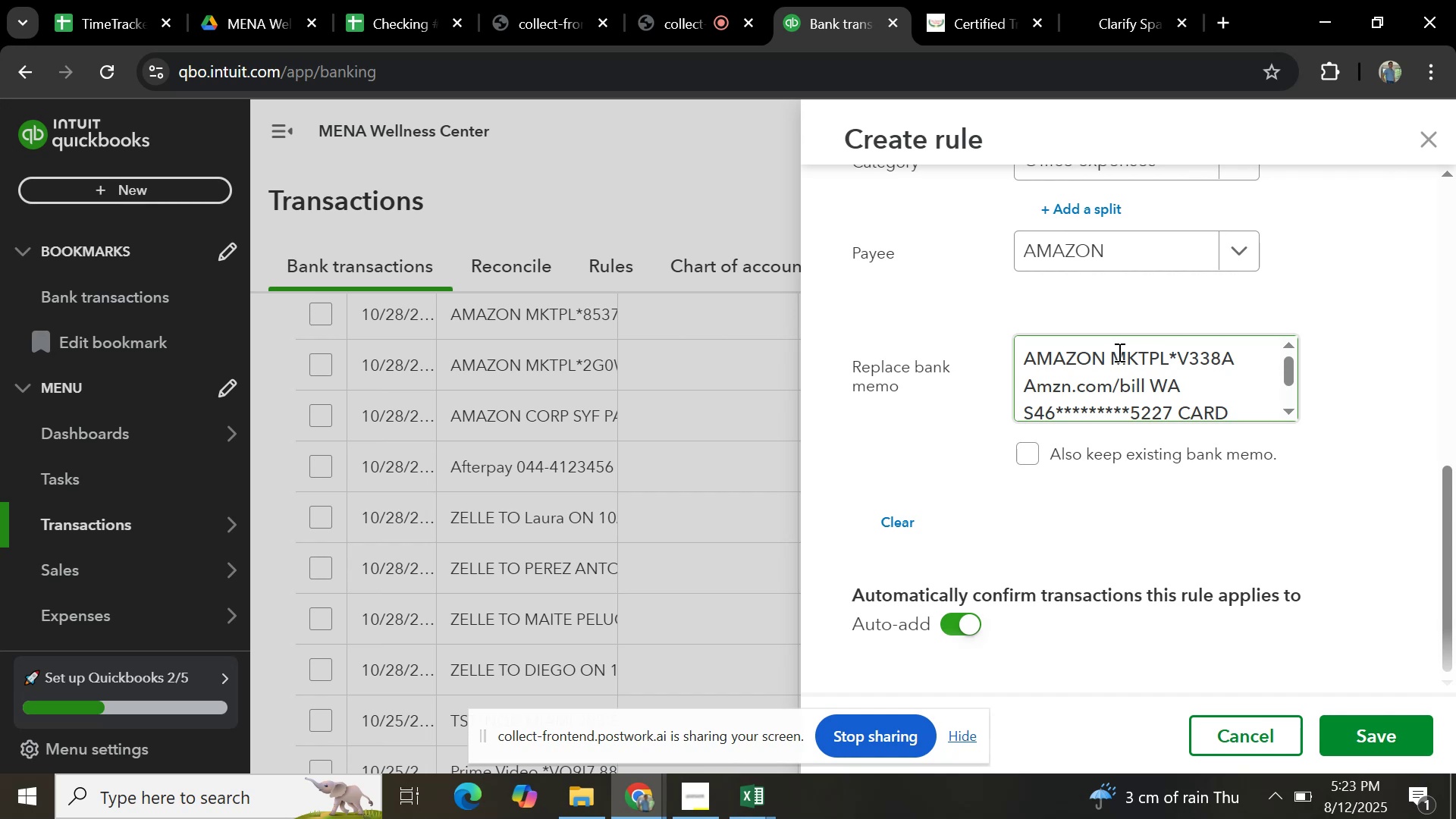 
scroll: coordinate [1293, 528], scroll_direction: up, amount: 1.0
 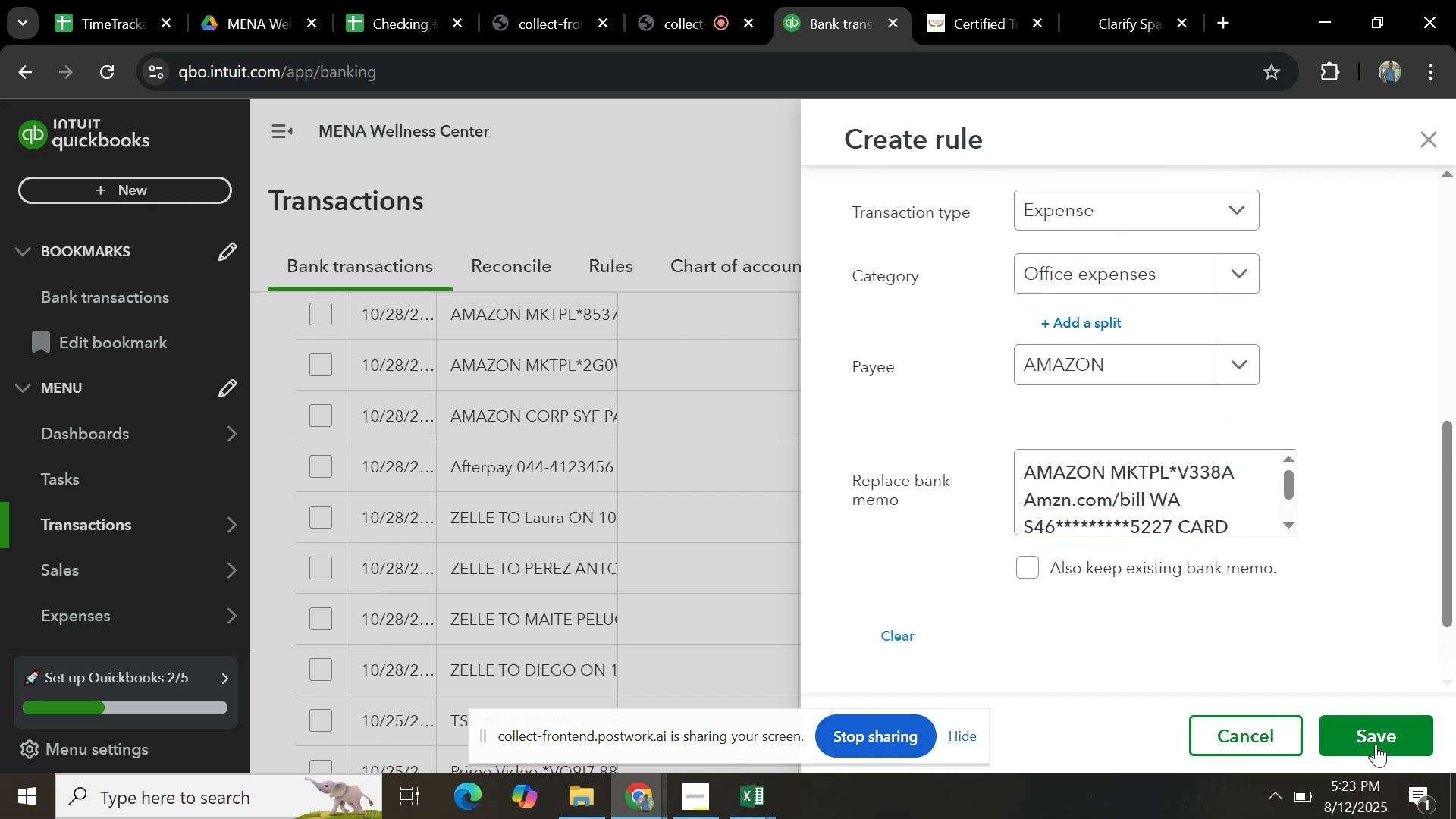 
left_click([1376, 743])
 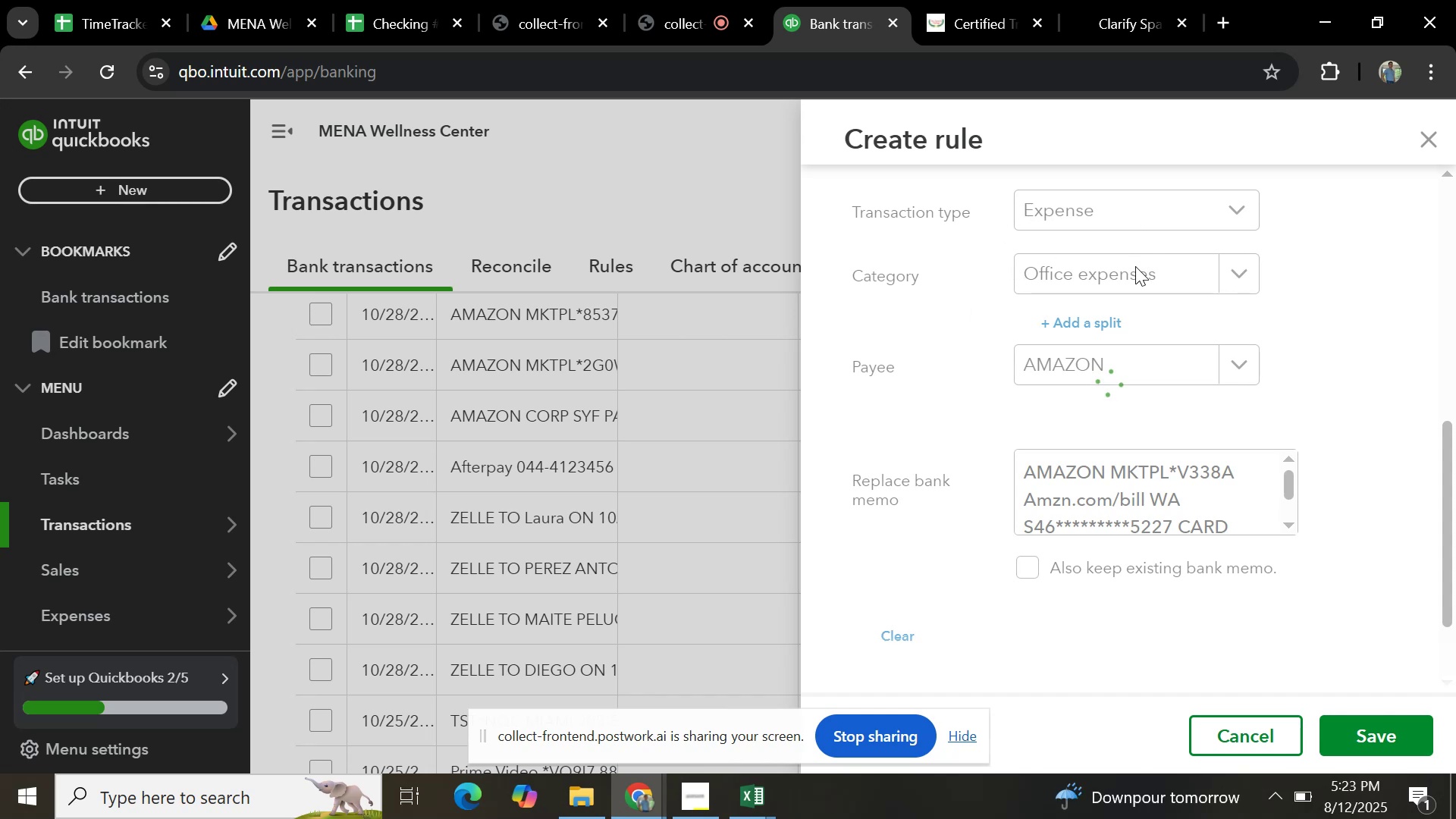 
wait(12.76)
 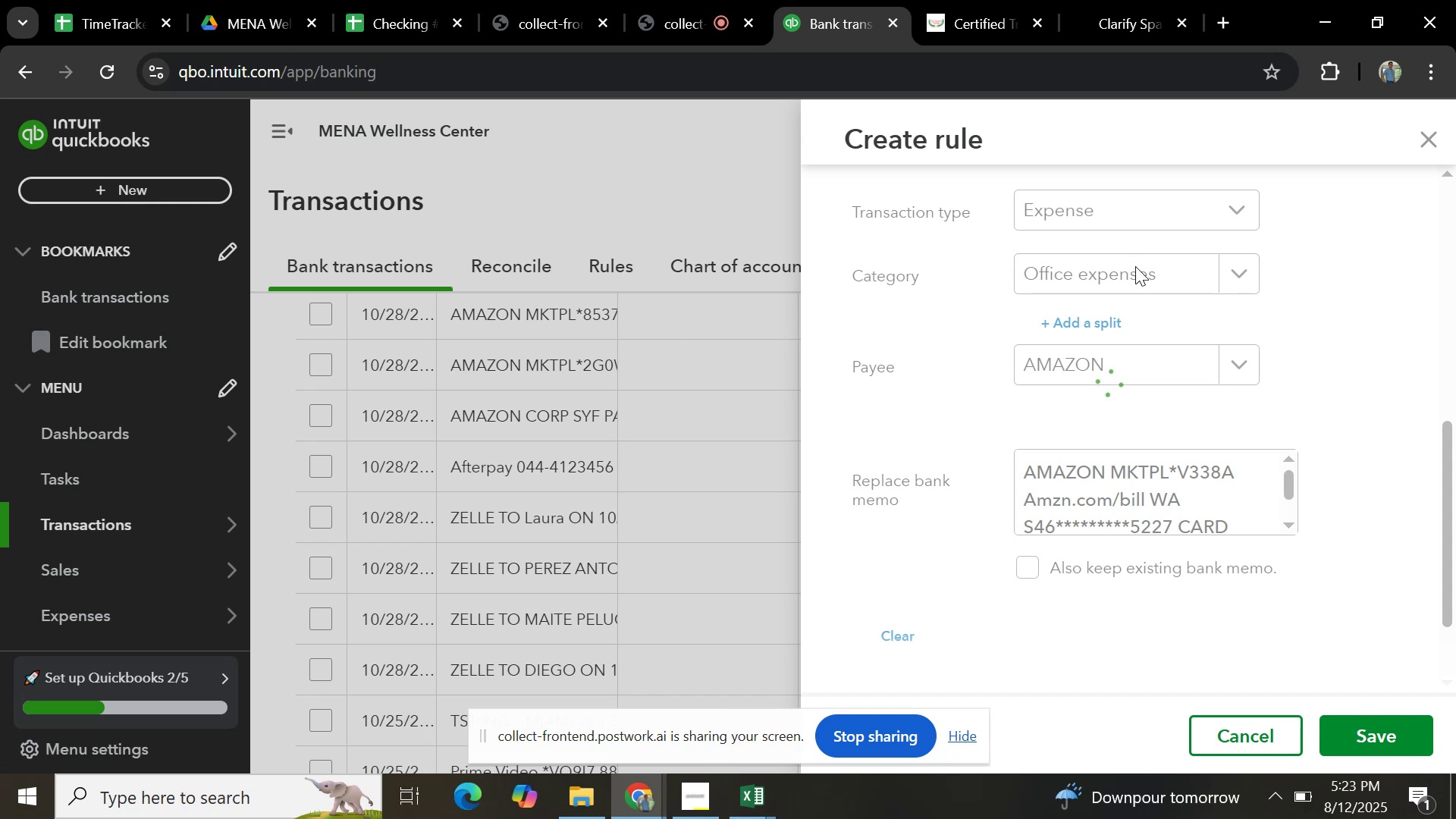 
scroll: coordinate [821, 539], scroll_direction: down, amount: 21.0
 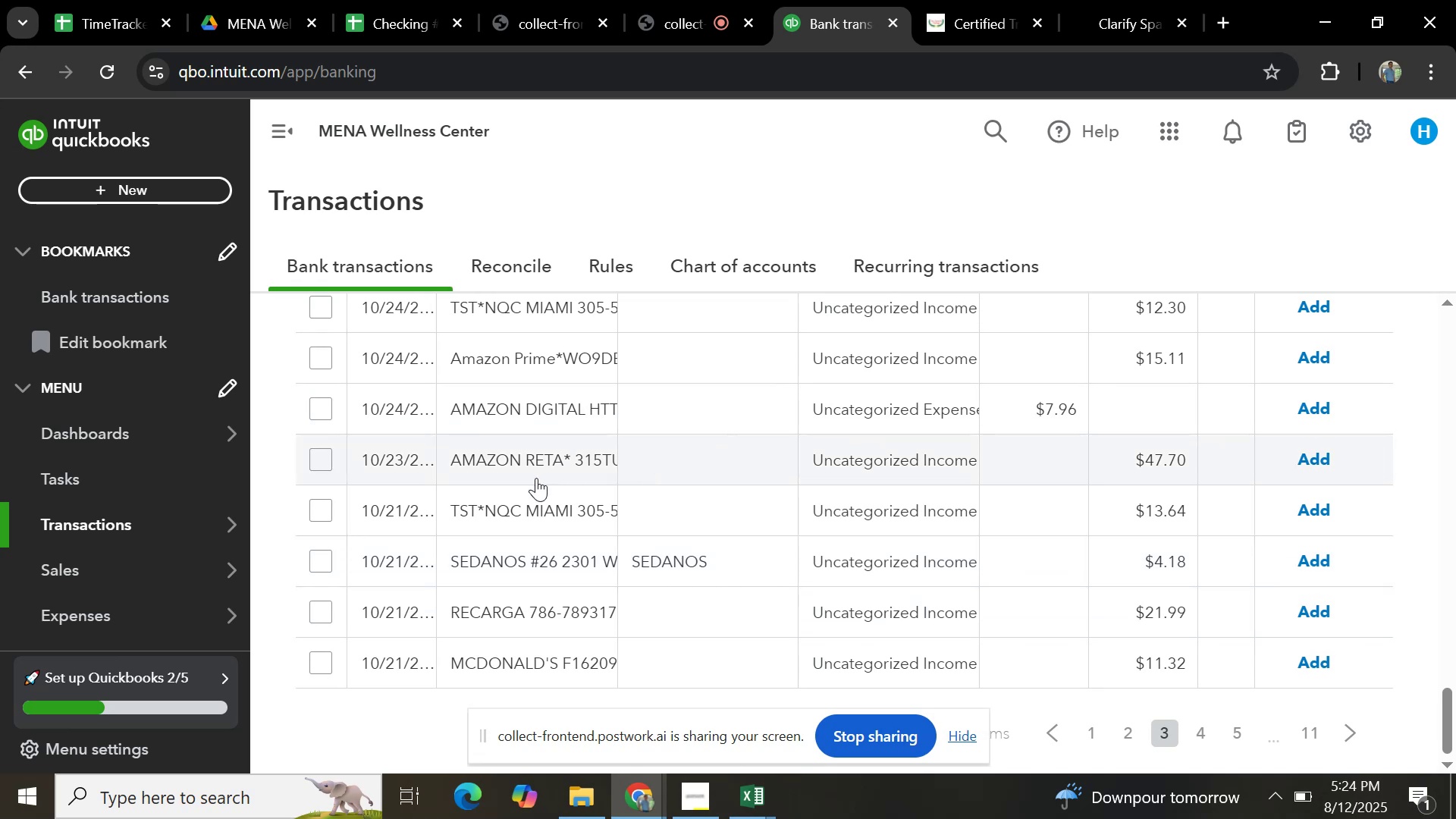 
scroll: coordinate [562, 435], scroll_direction: up, amount: 28.0
 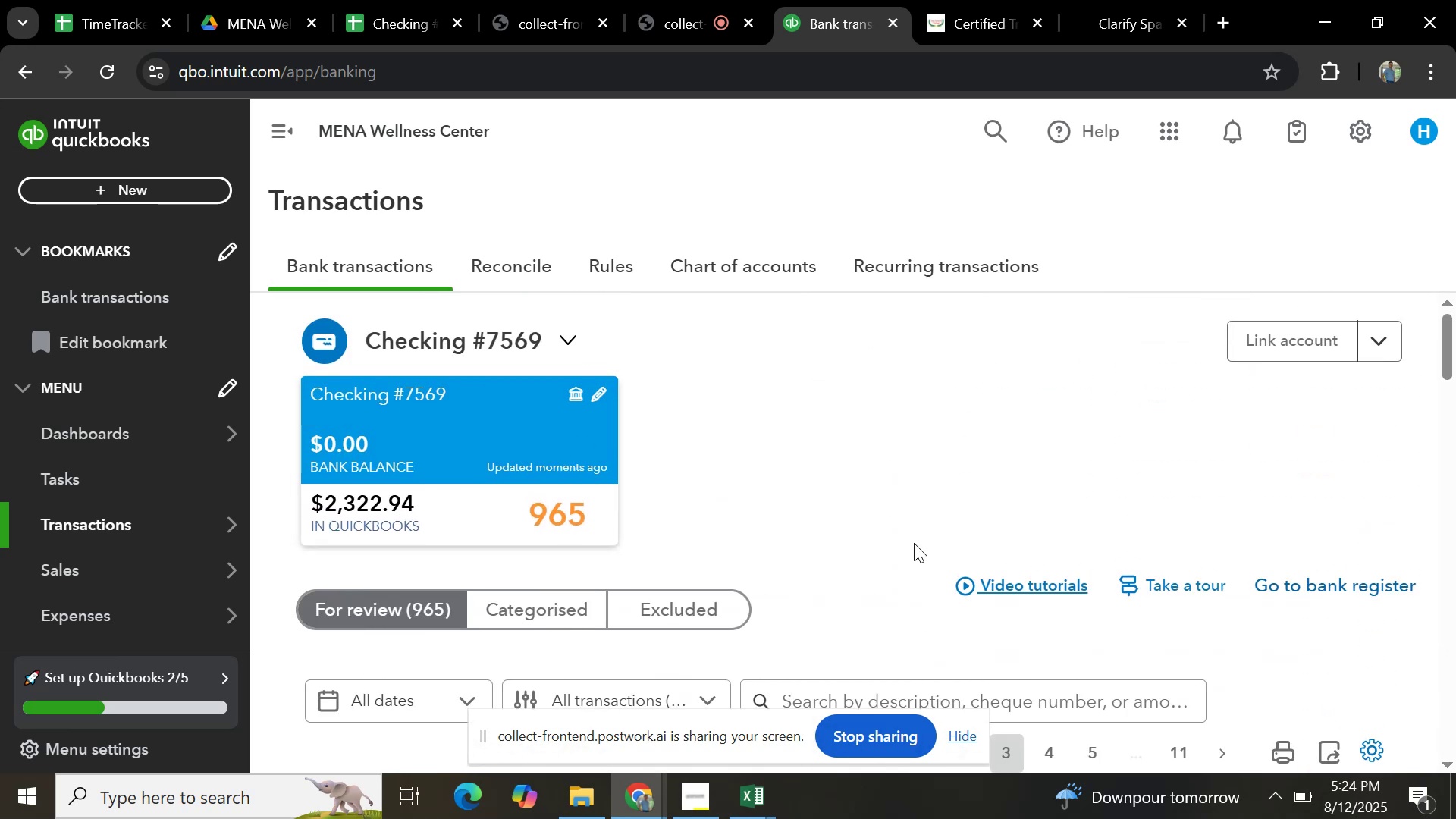 
scroll: coordinate [848, 574], scroll_direction: down, amount: 2.0
 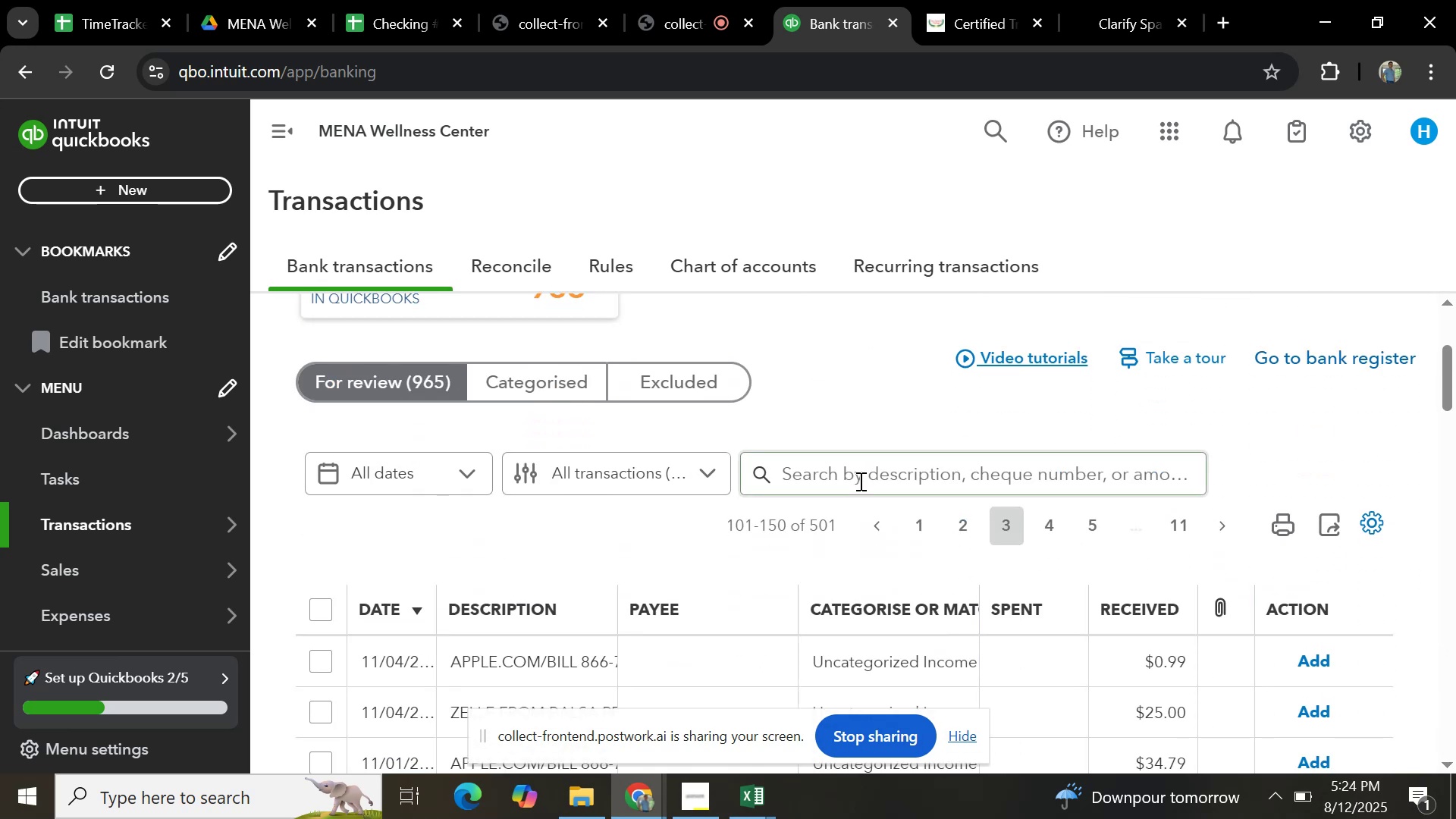 
left_click([860, 477])
 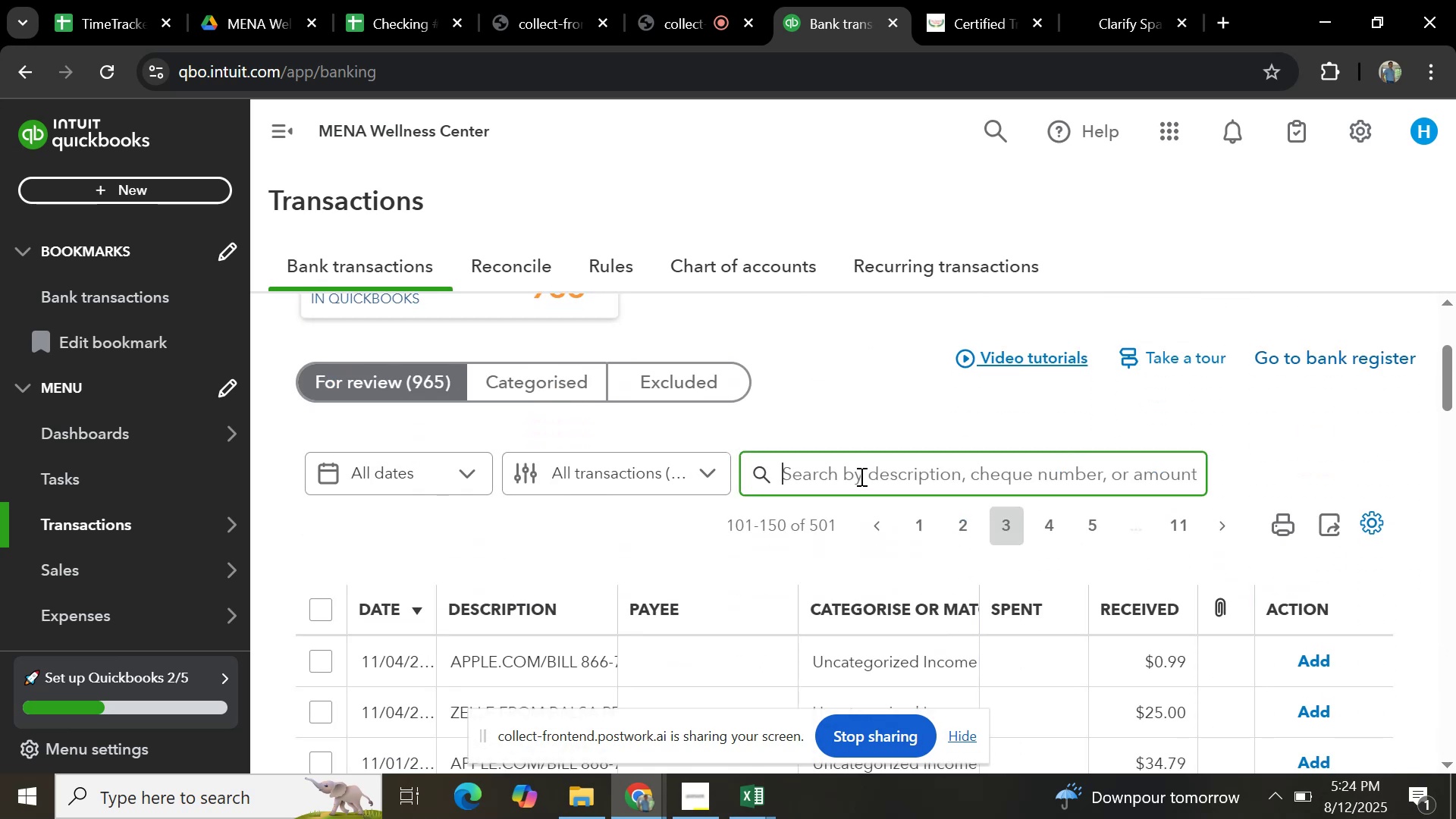 
type(AMAZON)
 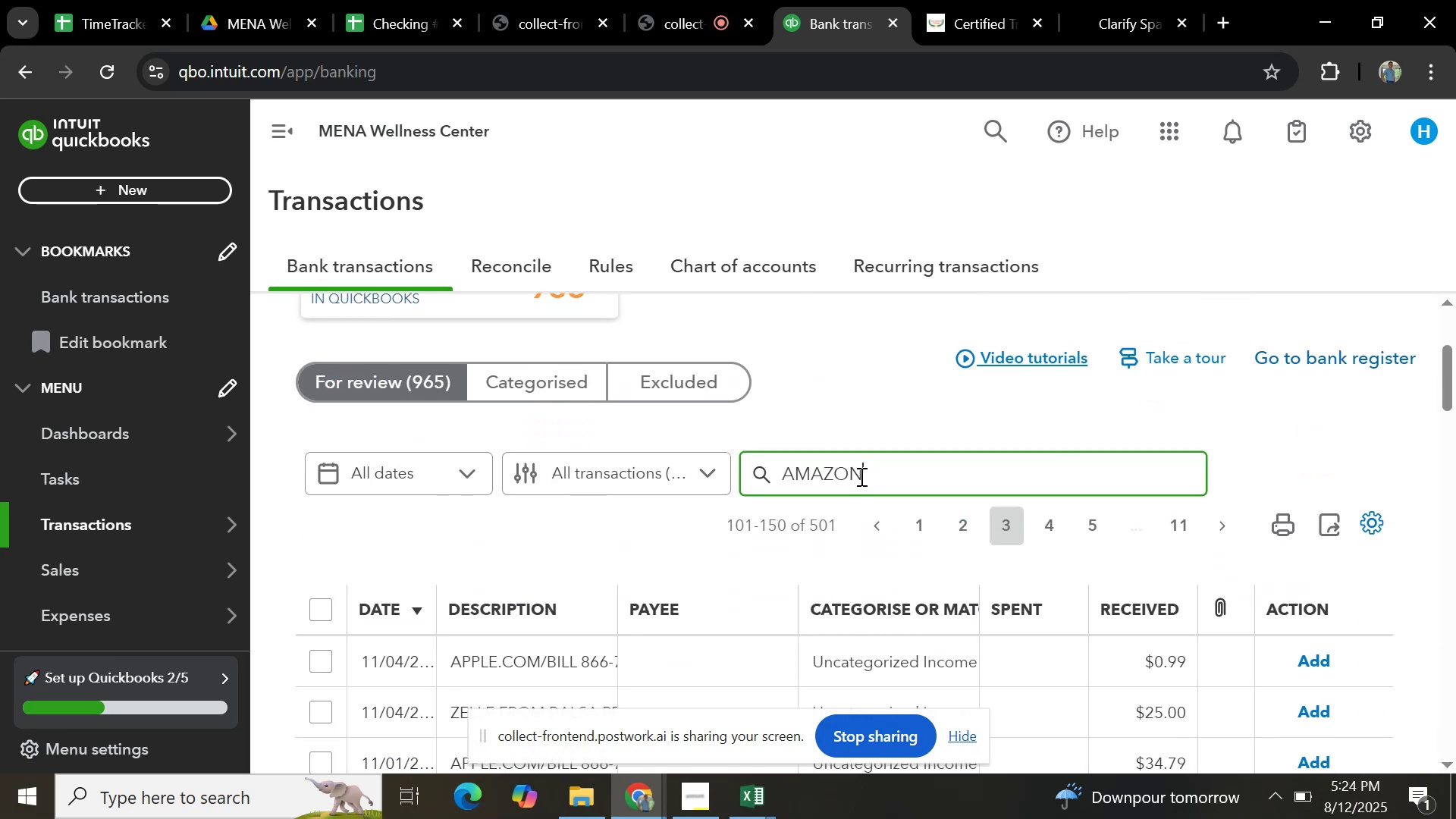 
key(Enter)
 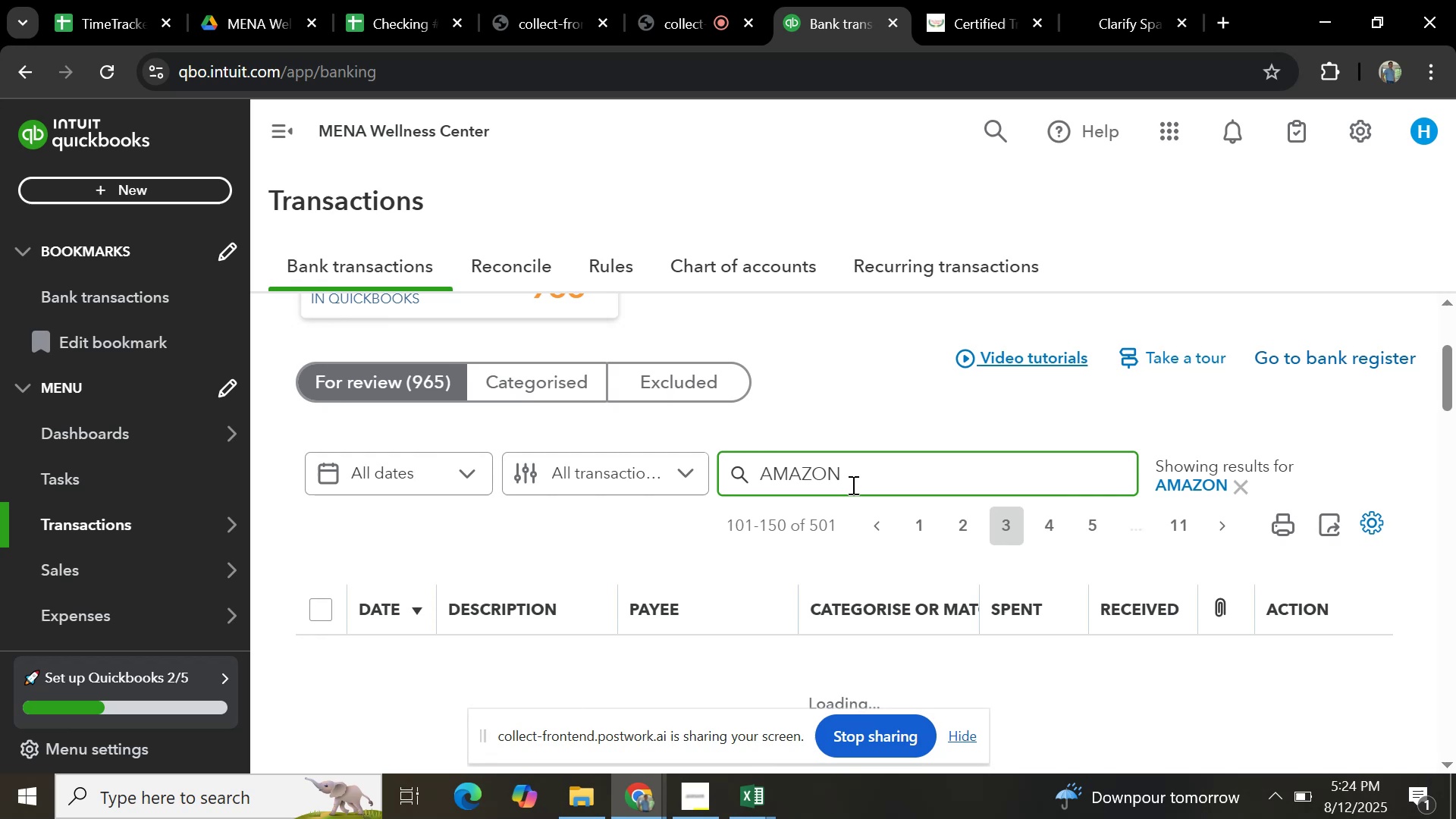 
scroll: coordinate [853, 493], scroll_direction: down, amount: 3.0
 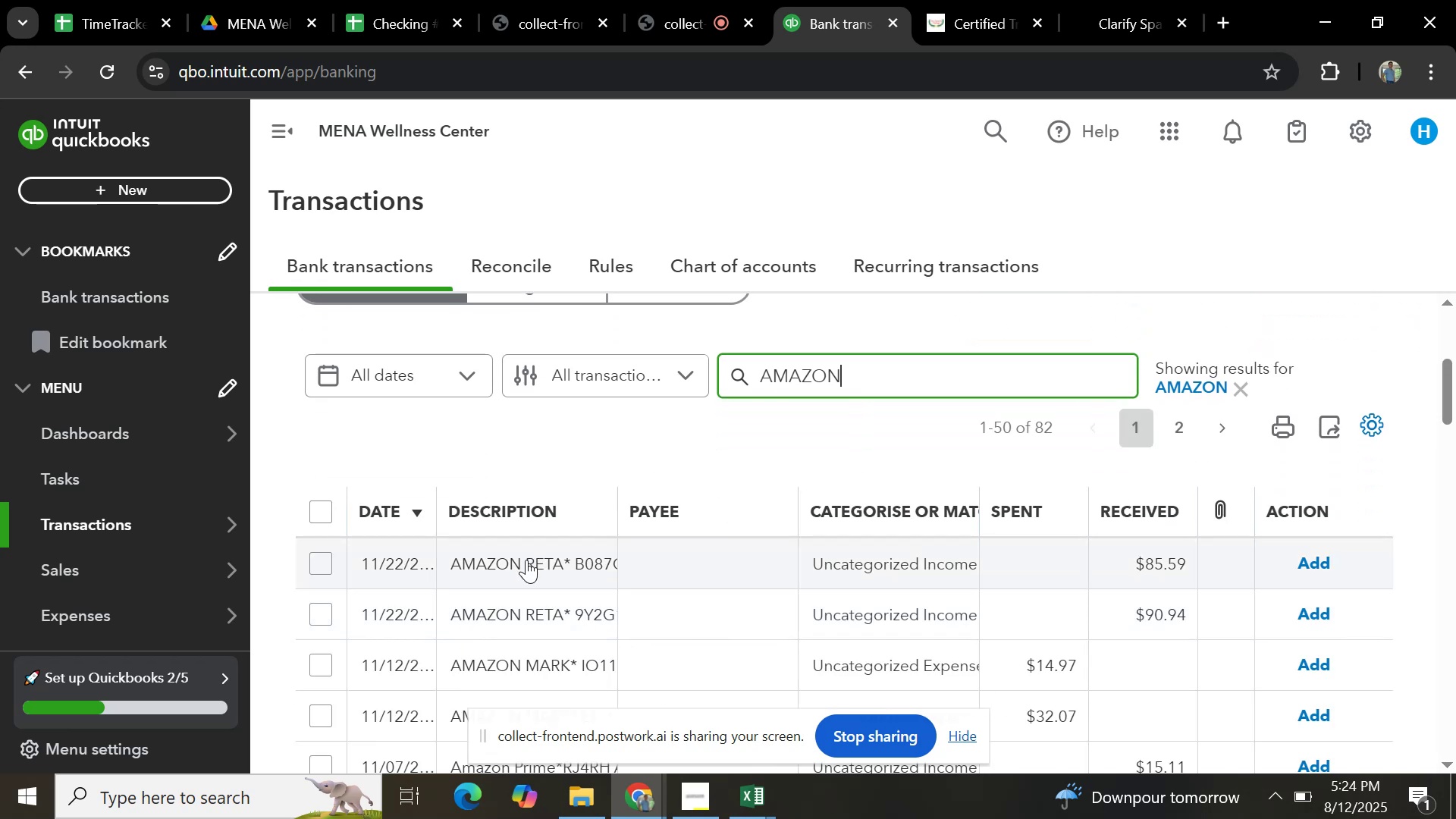 
wait(5.4)
 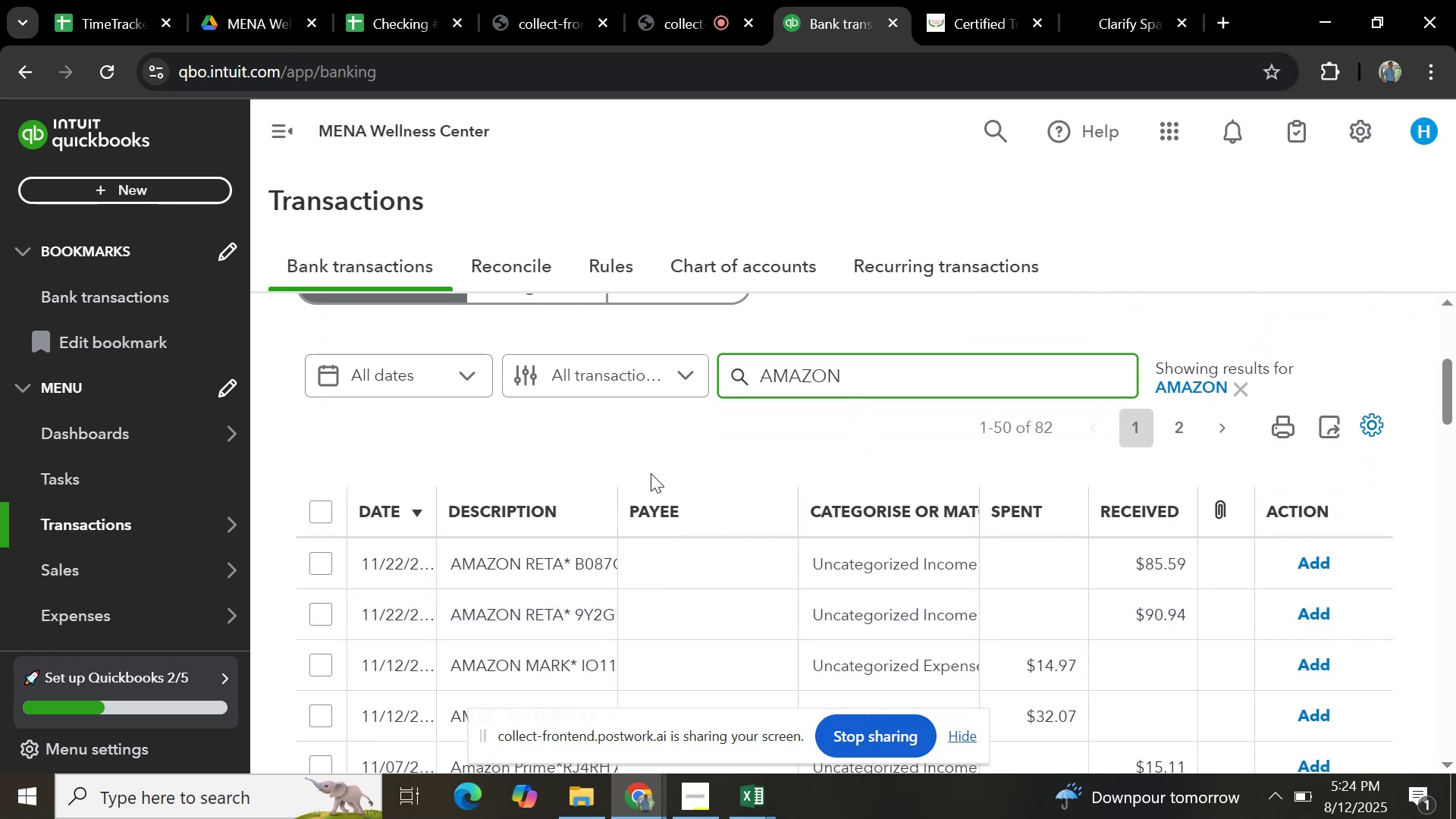 
scroll: coordinate [564, 548], scroll_direction: down, amount: 1.0
 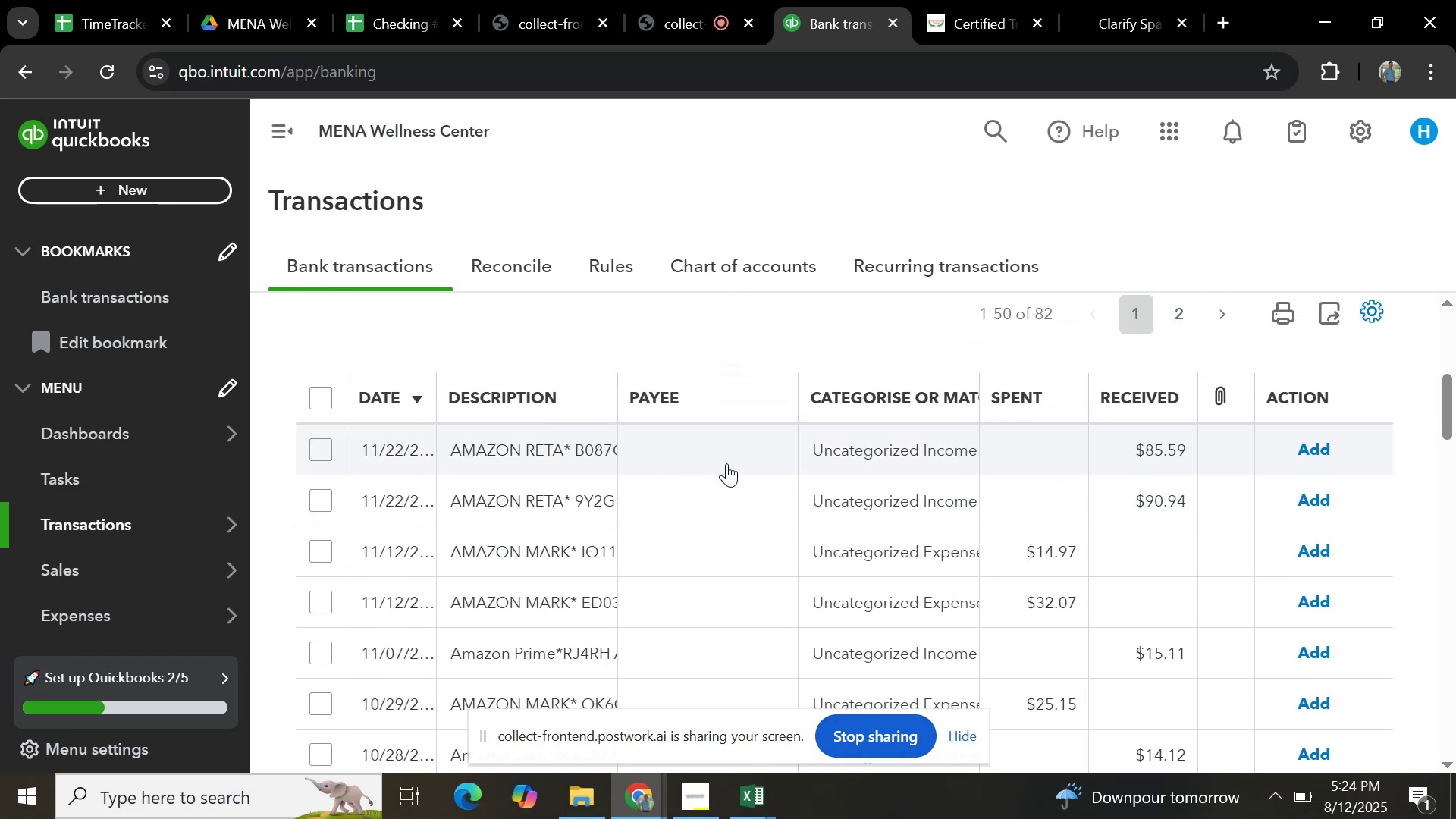 
scroll: coordinate [752, 481], scroll_direction: up, amount: 4.0
 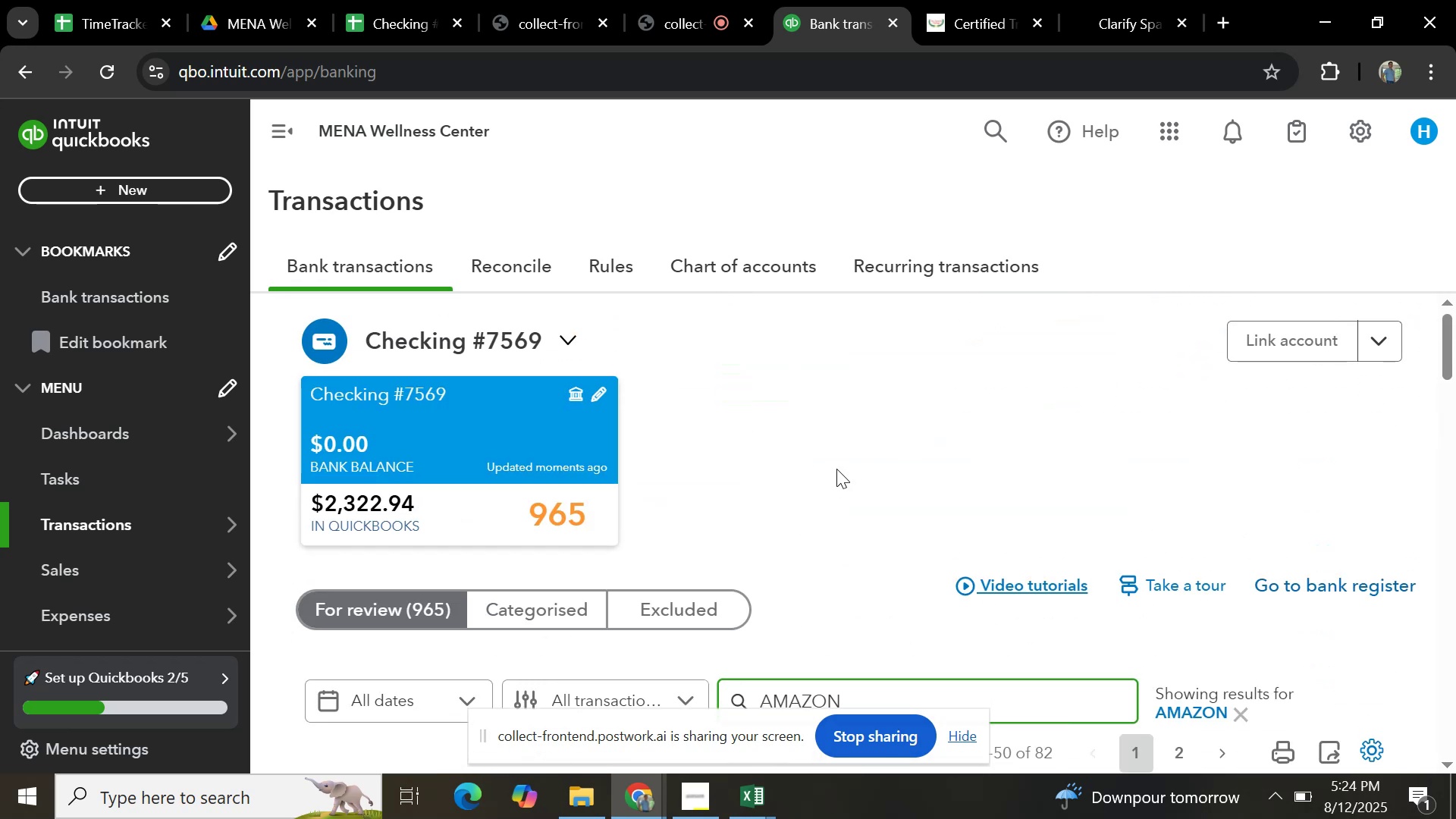 
scroll: coordinate [836, 469], scroll_direction: down, amount: 1.0
 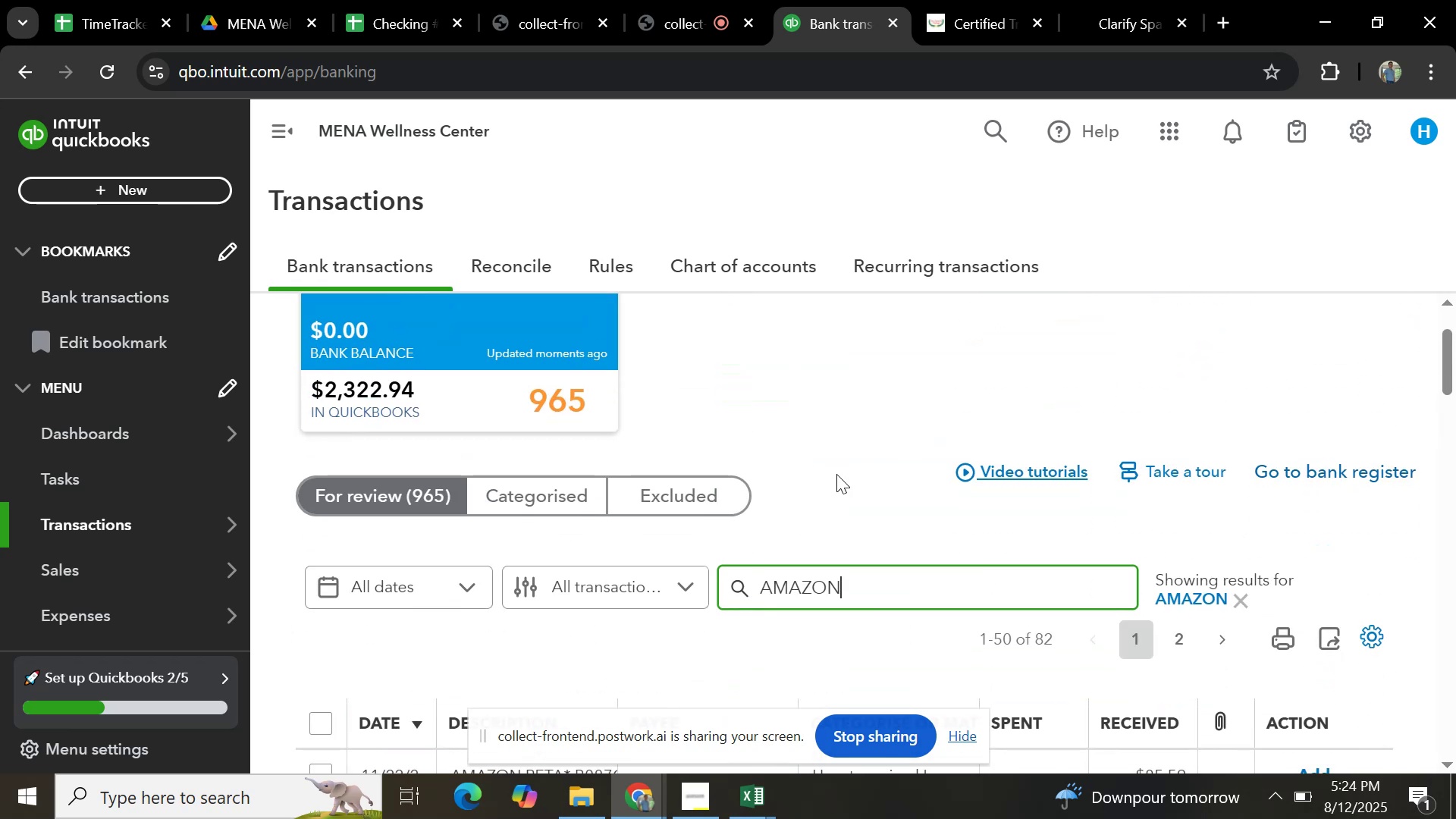 
type( MKTP;)
key(Backspace)
type(L)
 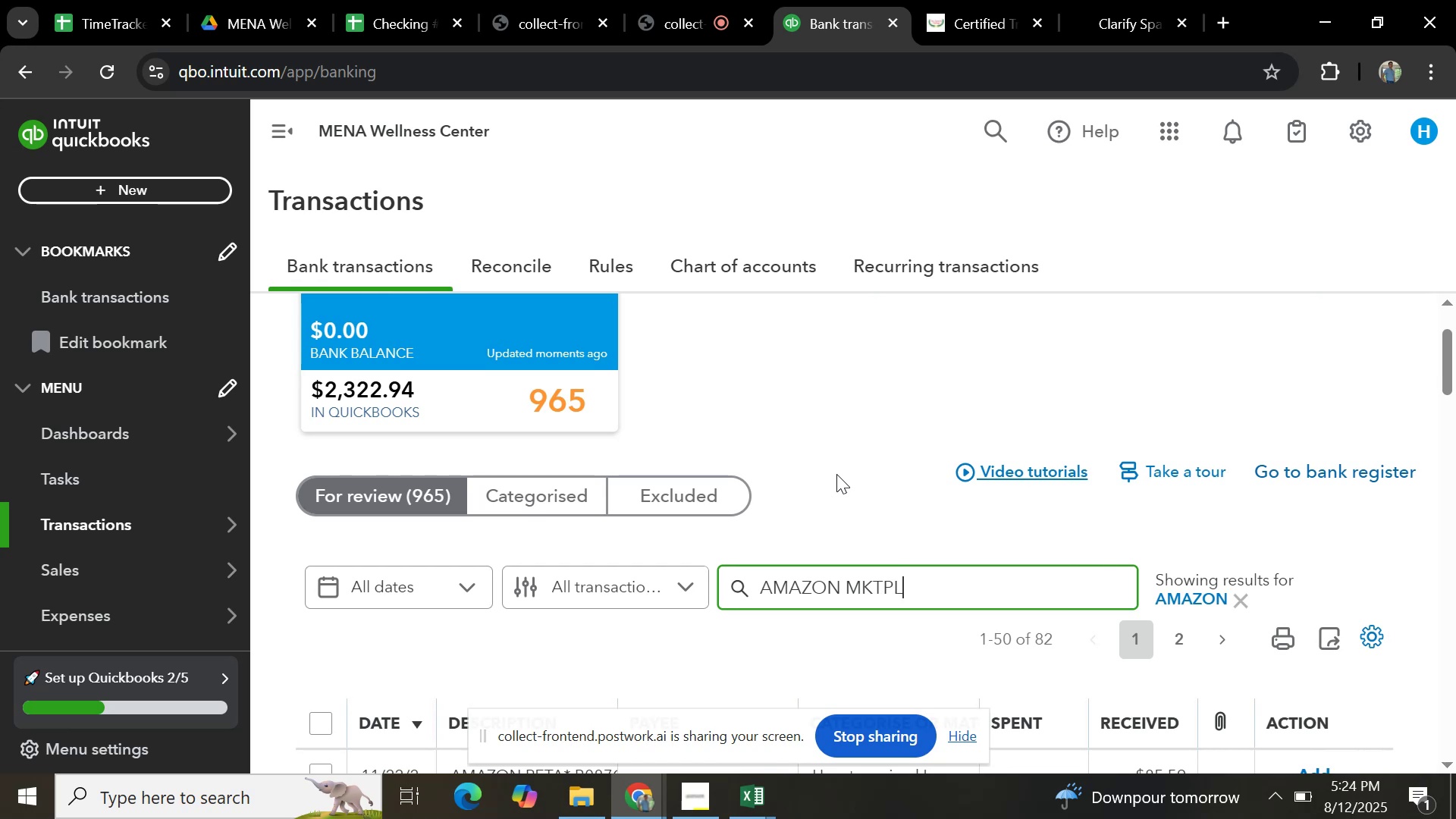 
key(Enter)
 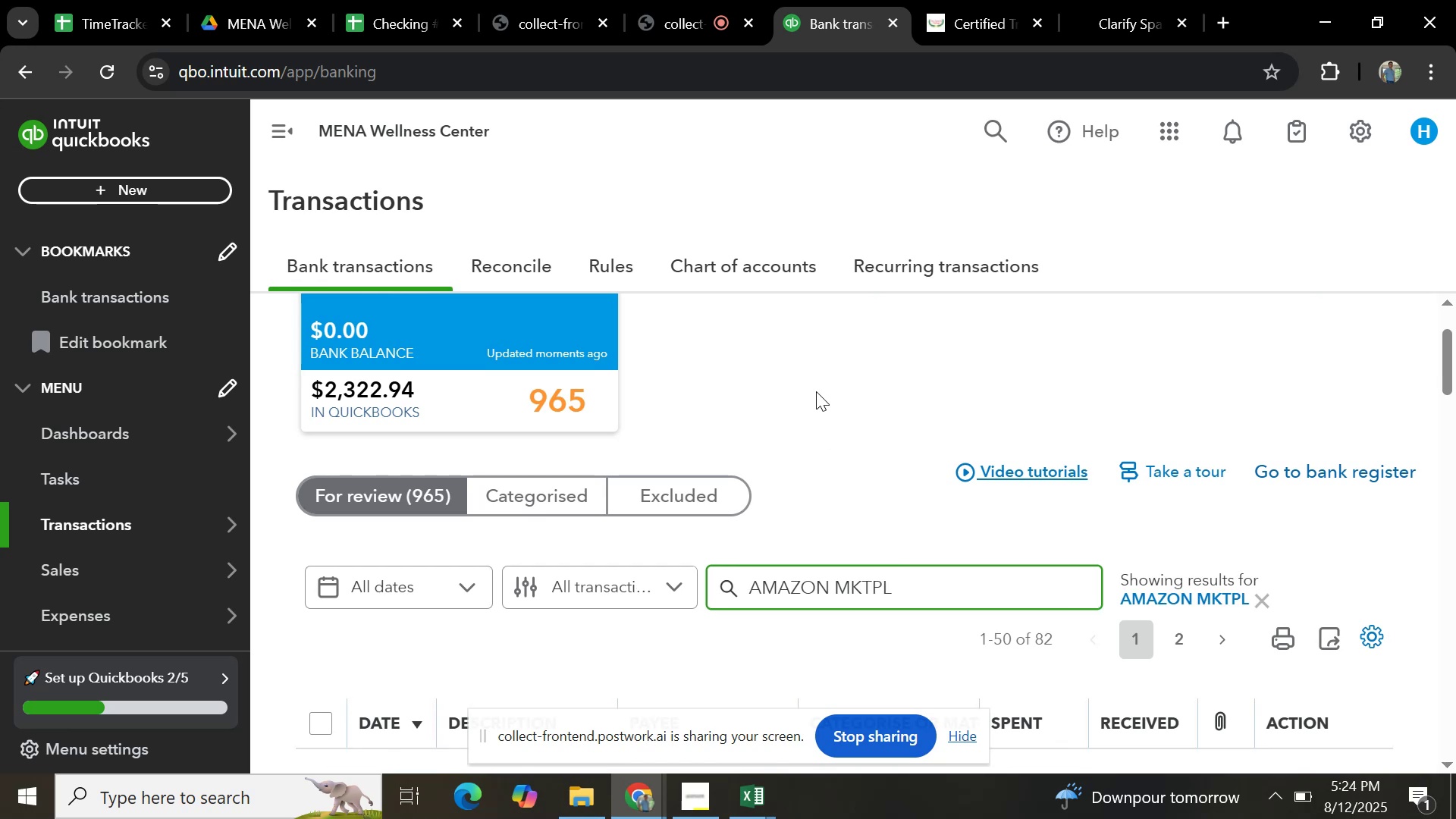 
scroll: coordinate [830, 507], scroll_direction: down, amount: 5.0
 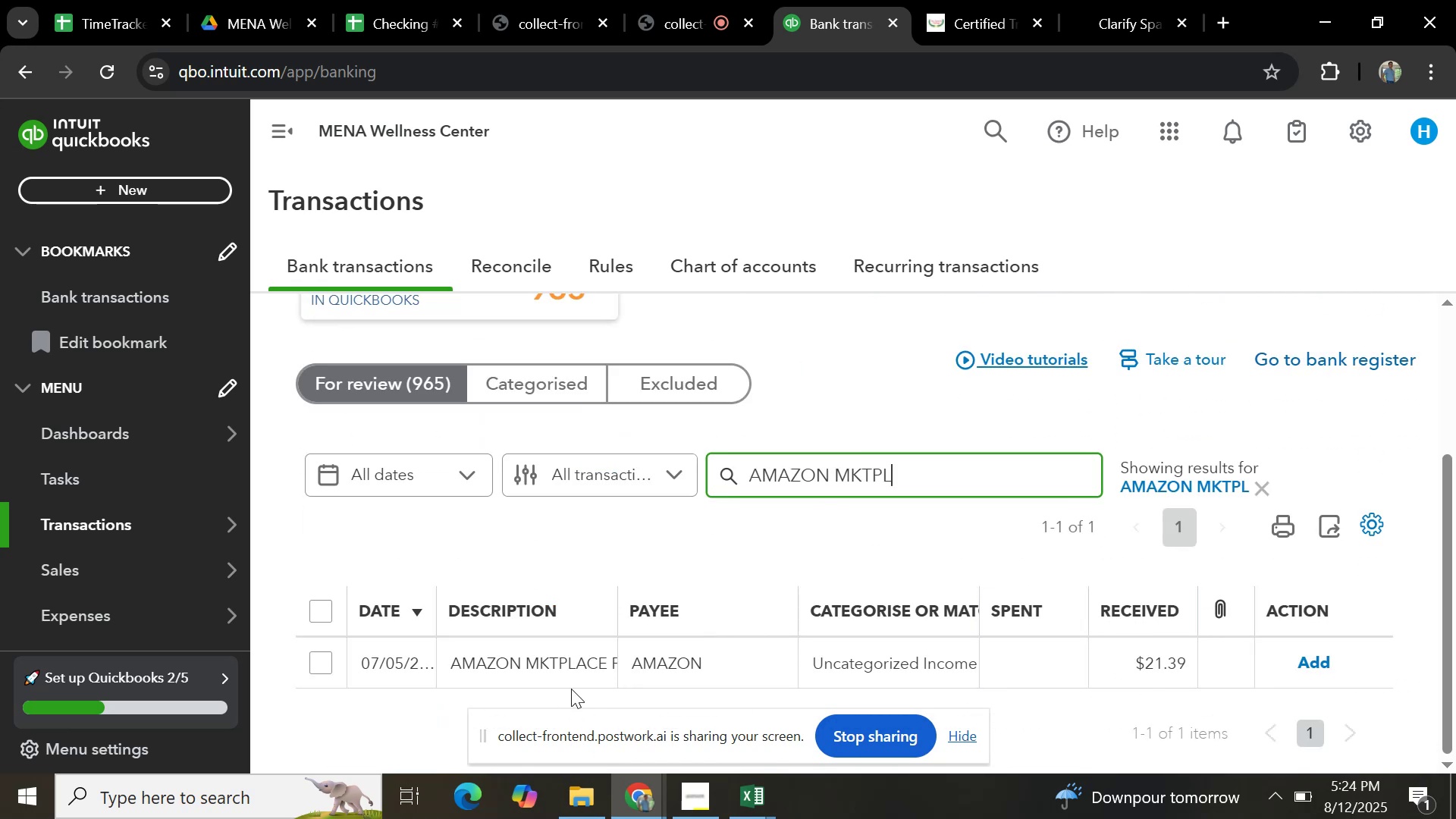 
left_click([583, 670])
 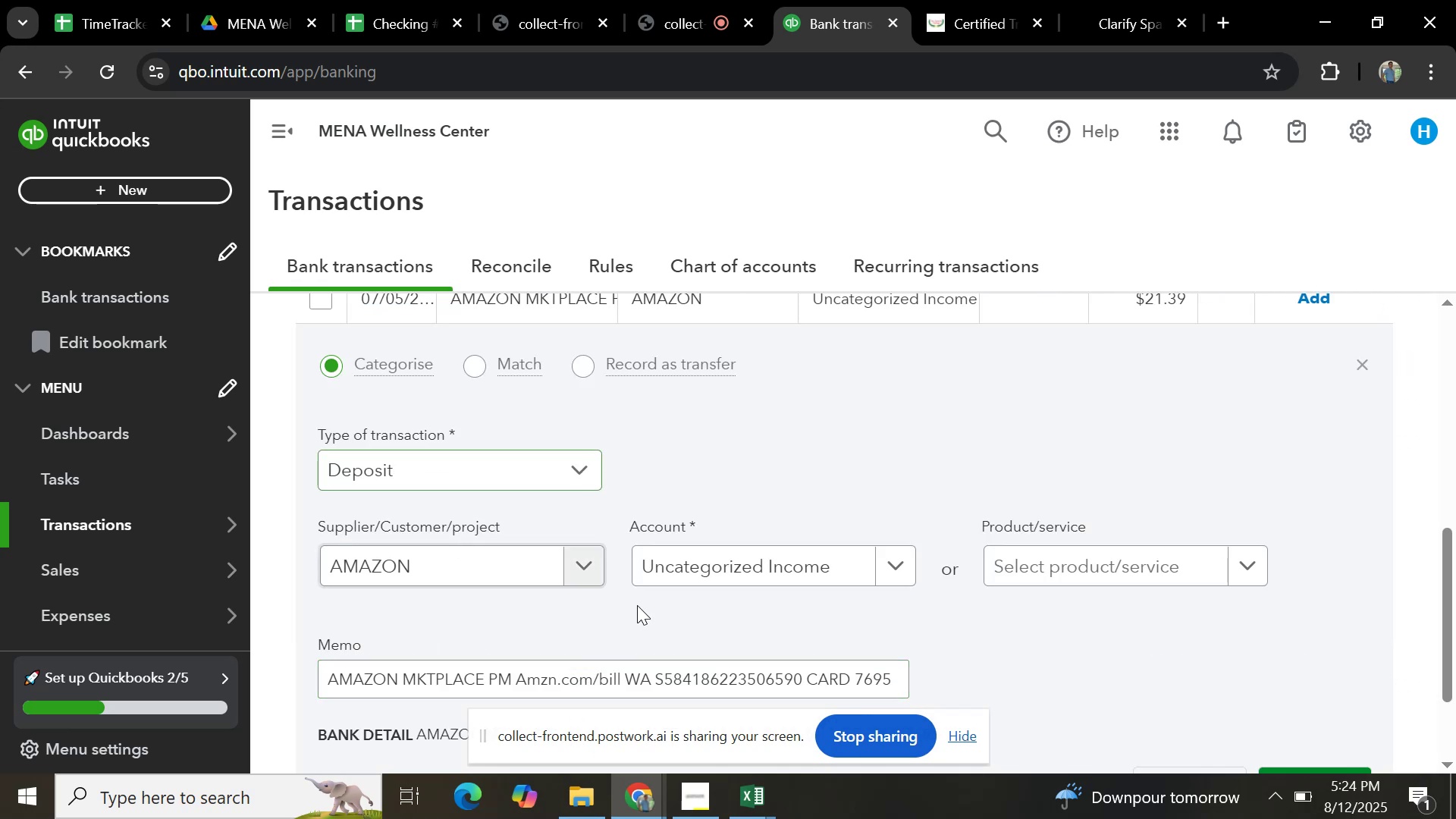 
scroll: coordinate [685, 542], scroll_direction: down, amount: 2.0
 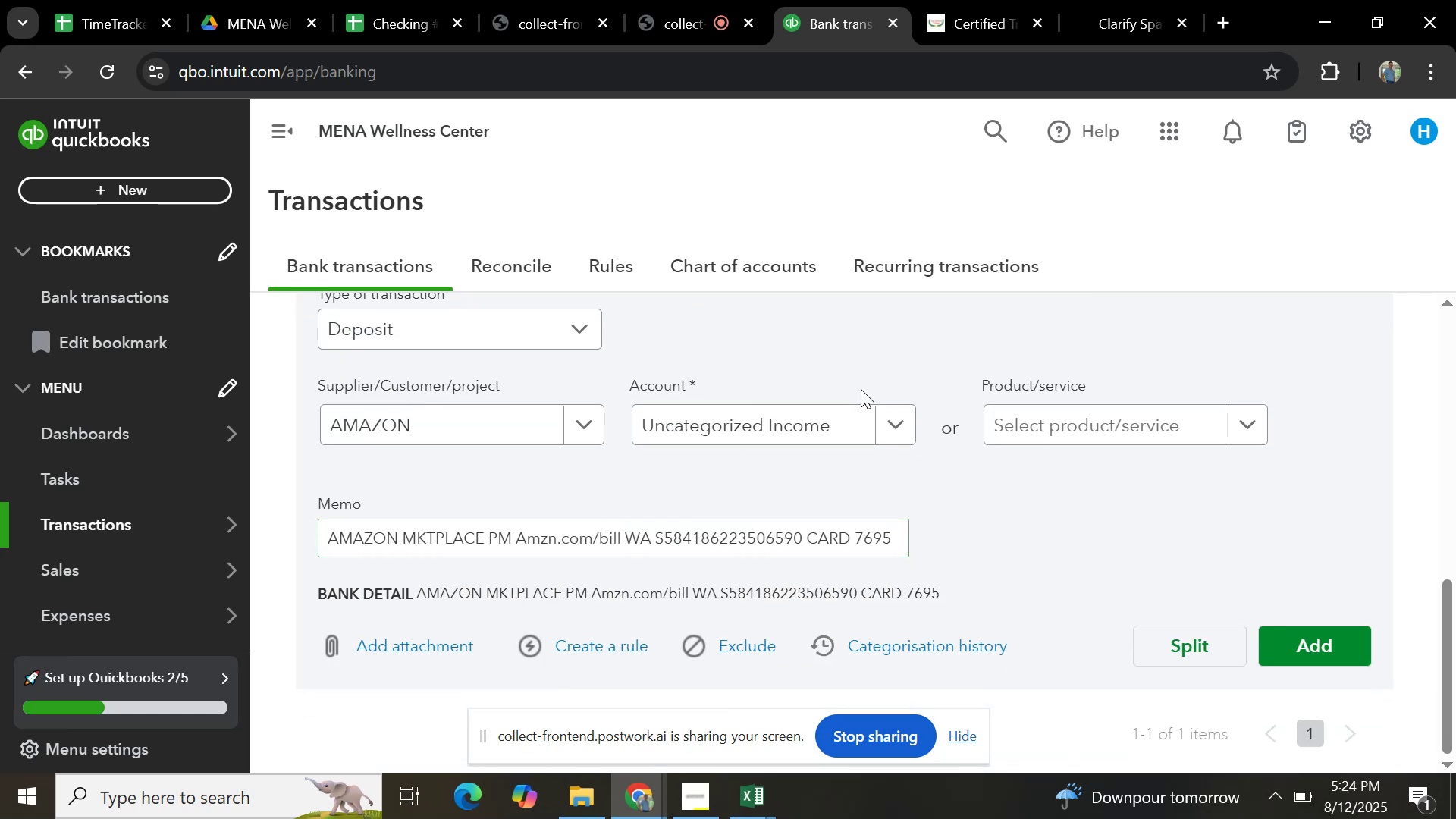 
left_click([902, 438])
 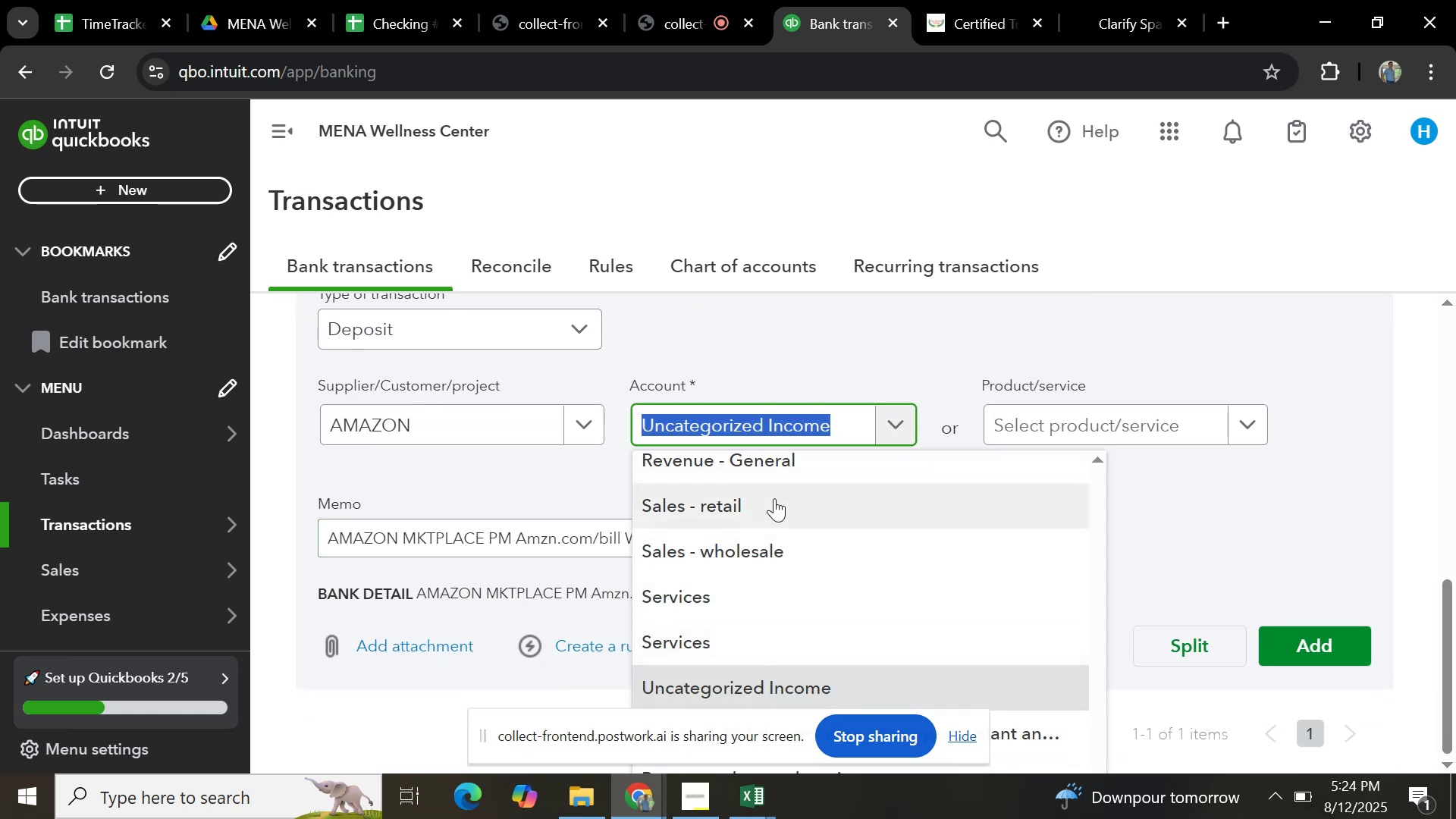 
wait(5.46)
 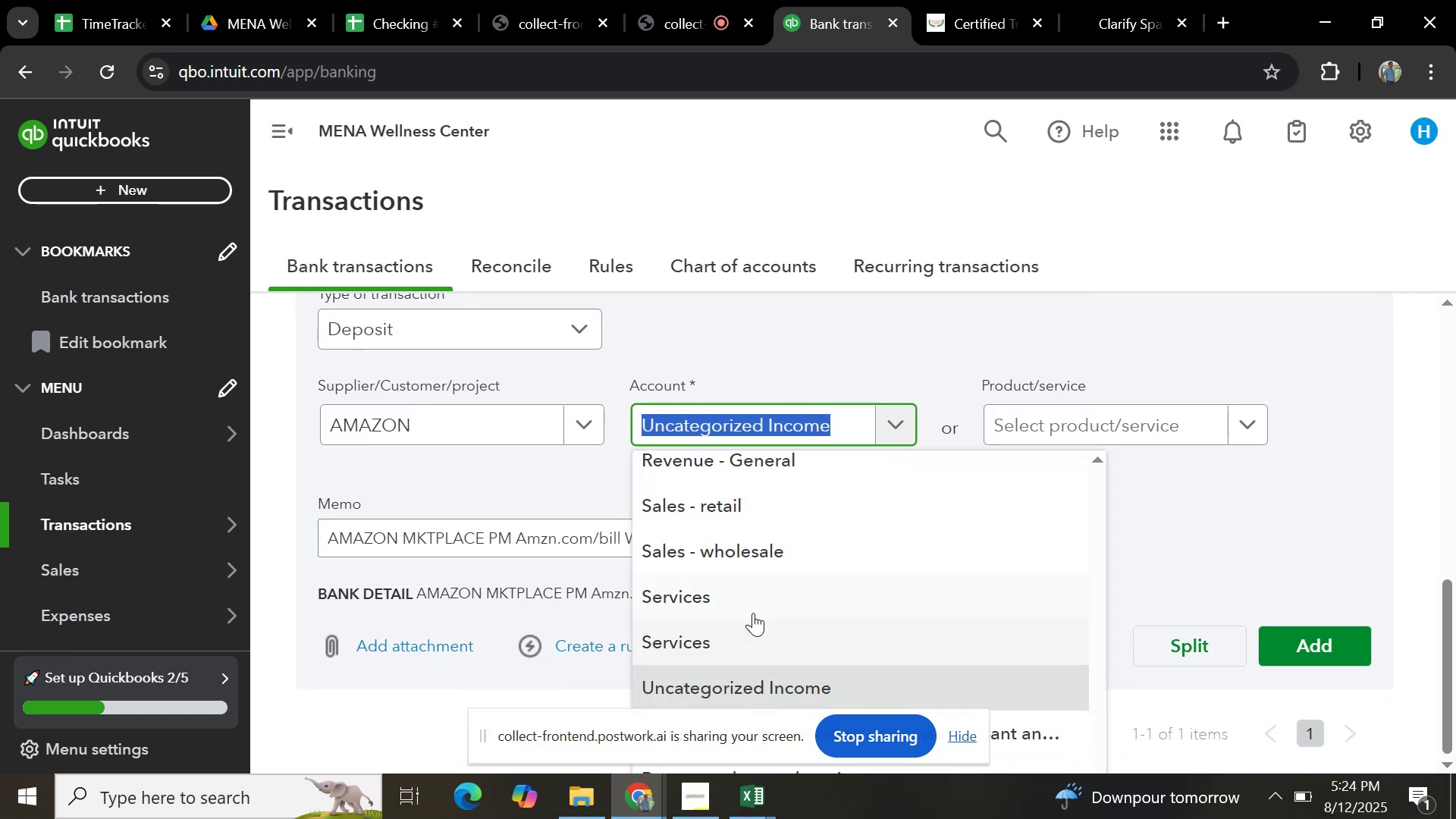 
left_click([1296, 501])
 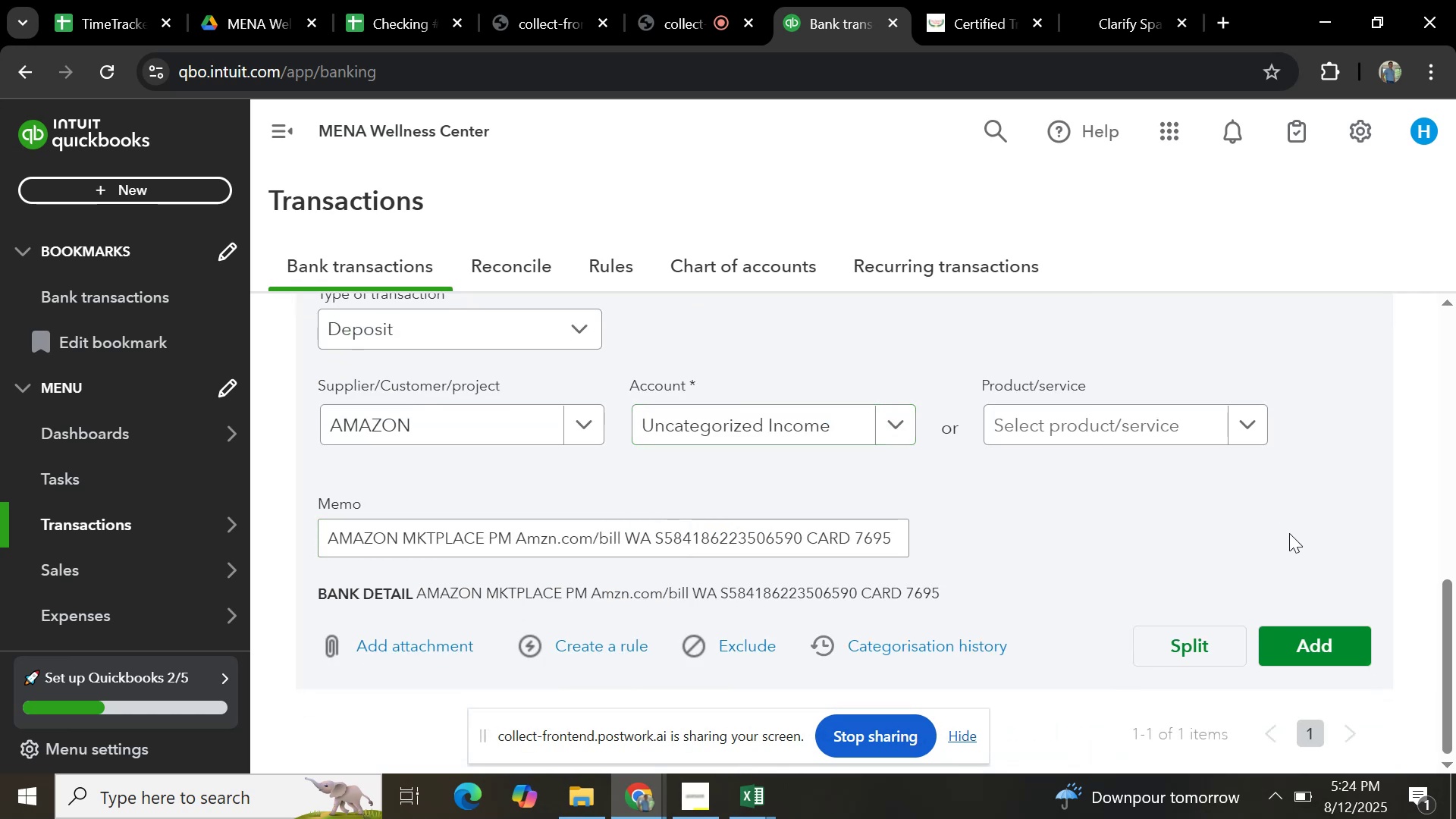 
scroll: coordinate [1289, 533], scroll_direction: up, amount: 4.0
 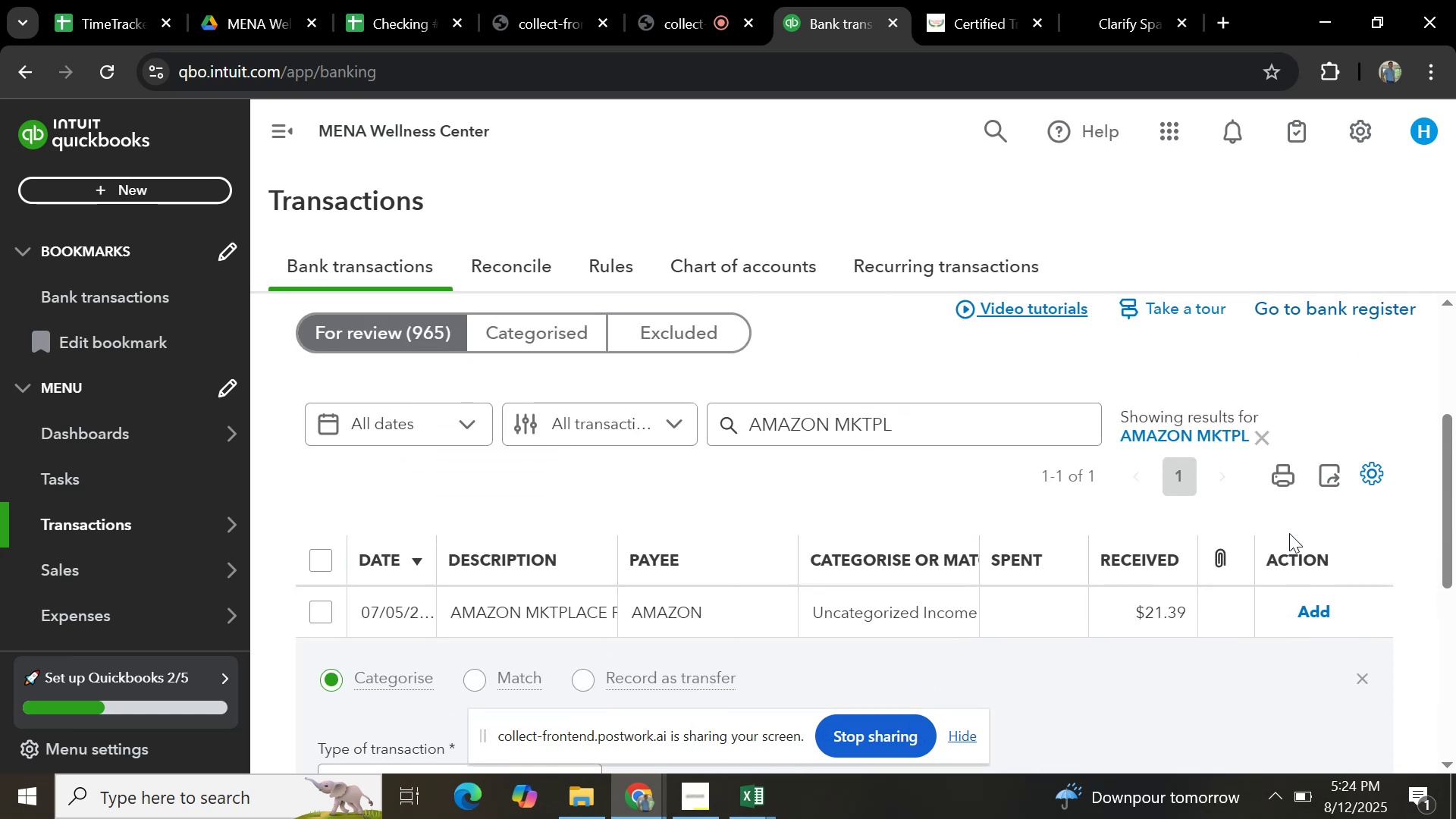 
scroll: coordinate [1289, 533], scroll_direction: down, amount: 3.0
 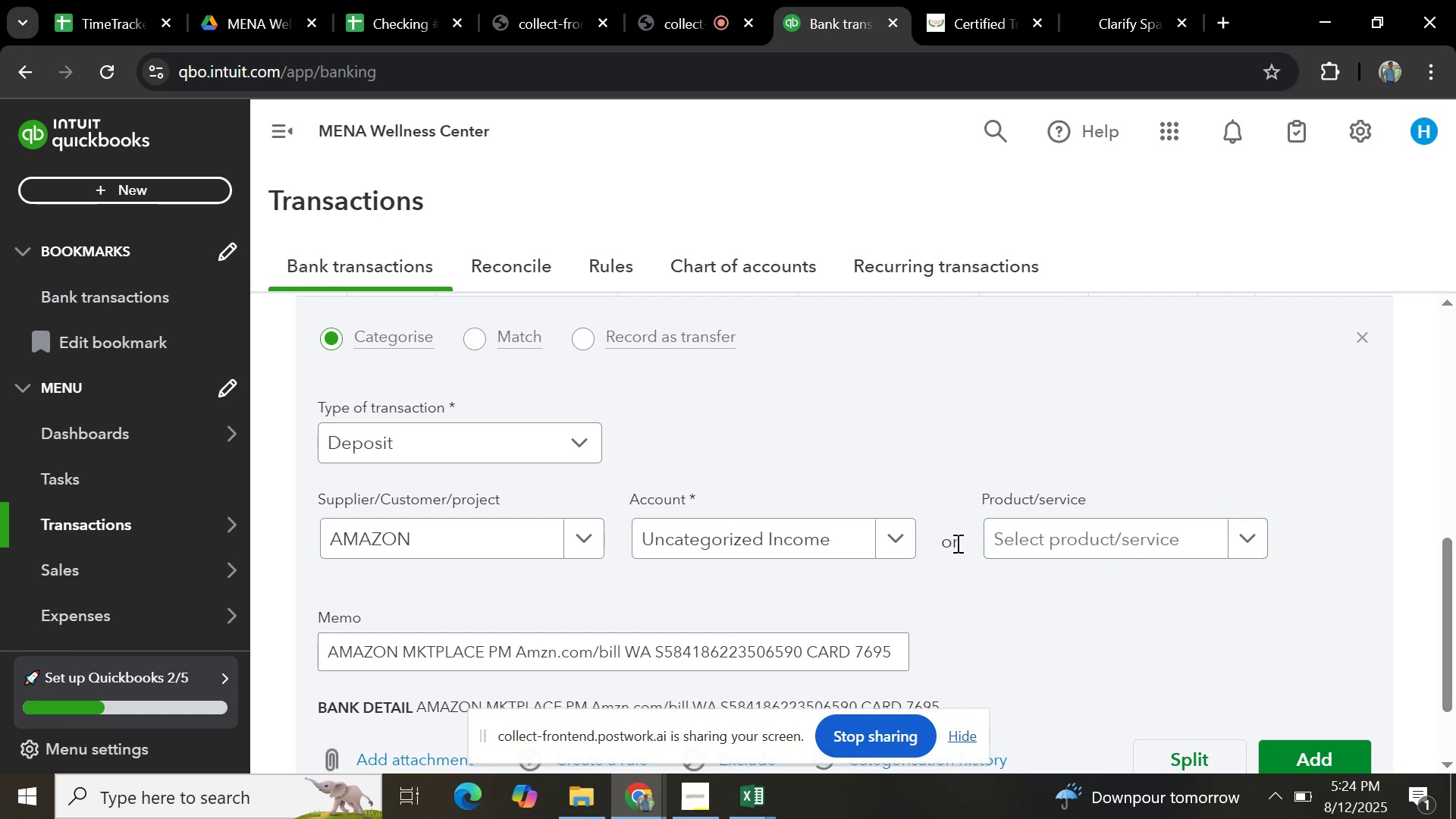 
scroll: coordinate [934, 688], scroll_direction: up, amount: 3.0
 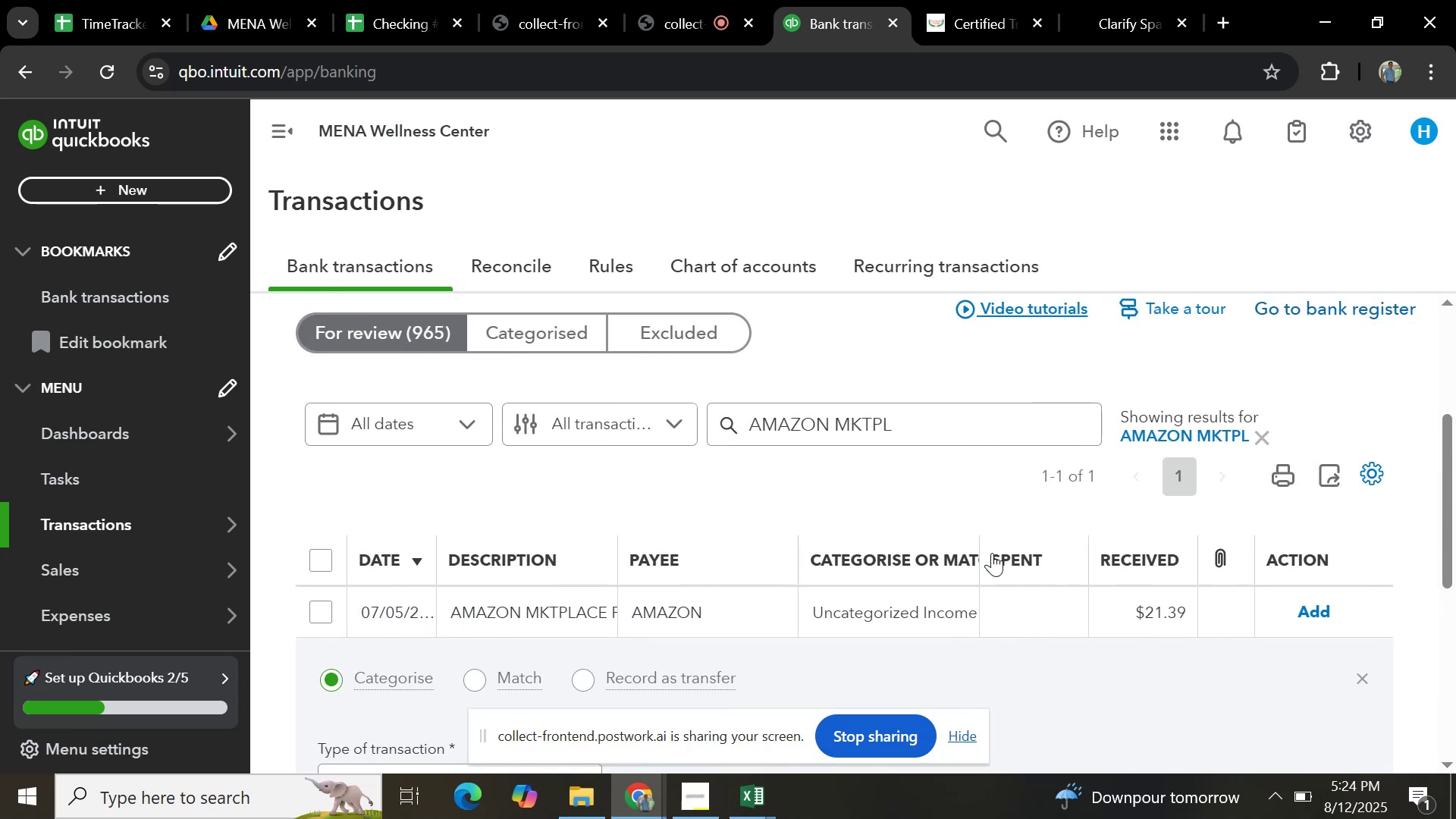 
scroll: coordinate [785, 447], scroll_direction: down, amount: 4.0
 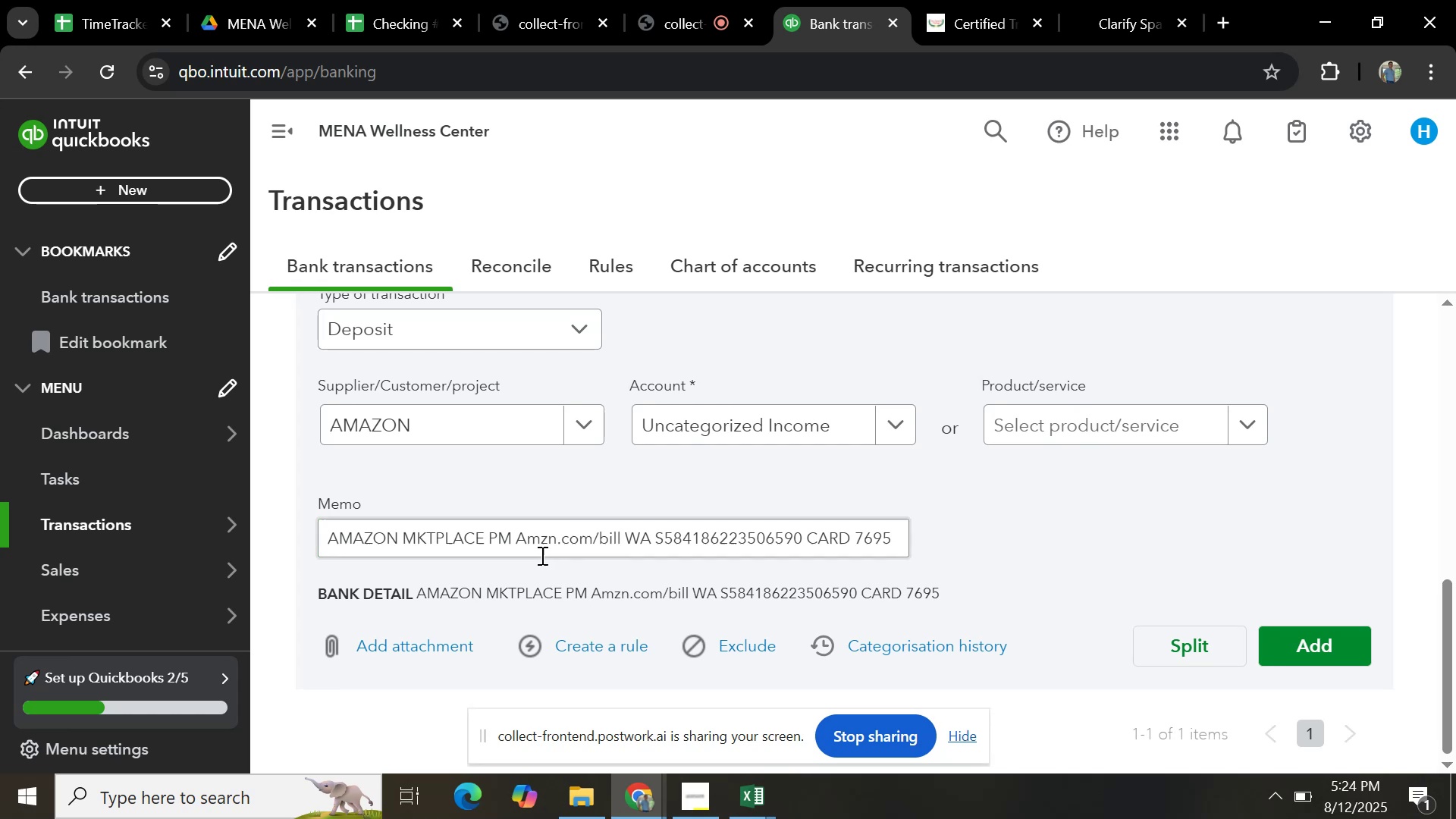 
left_click([889, 432])
 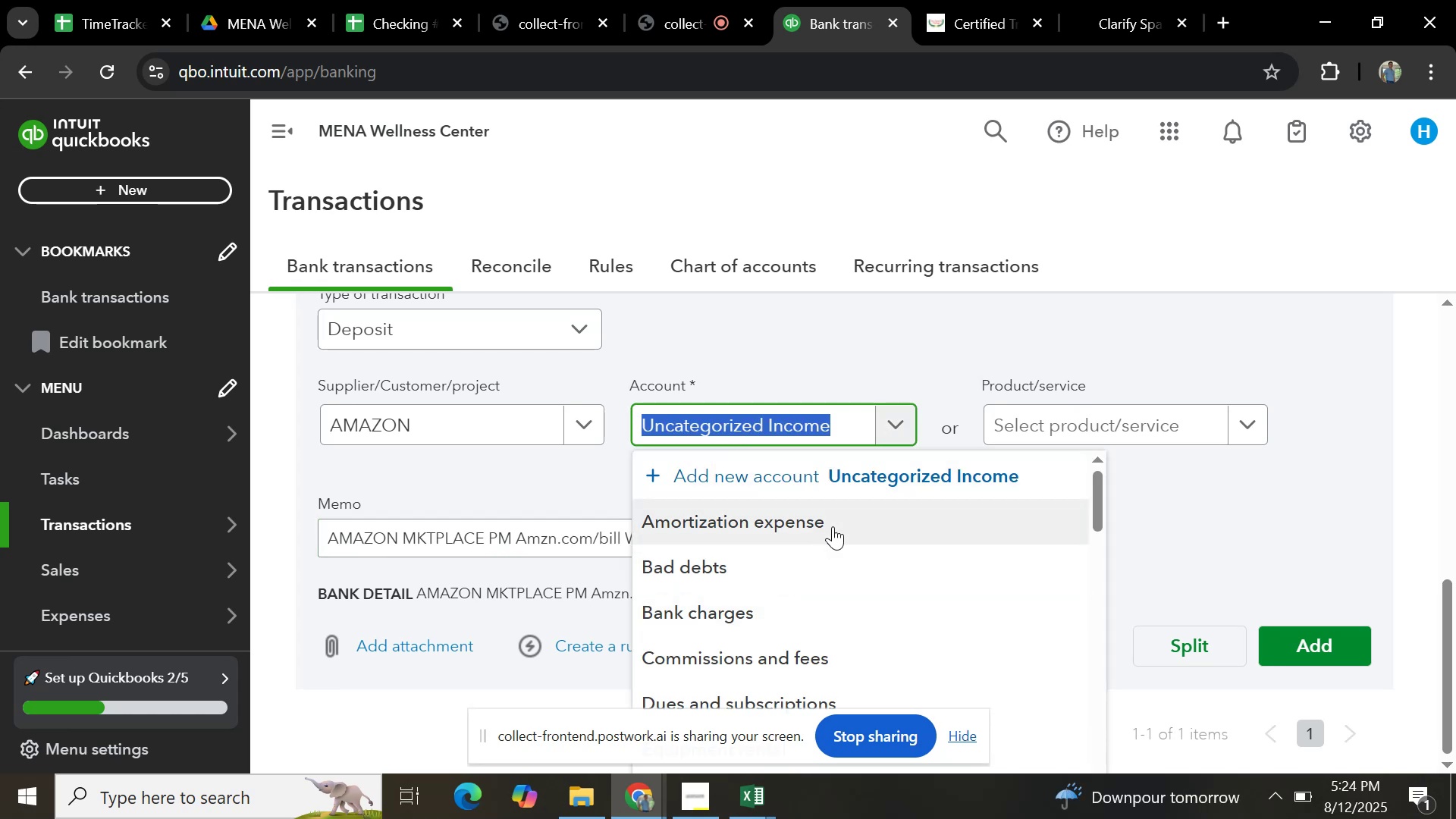 
type(D\SAL)
key(Backspace)
key(Backspace)
key(Backspace)
key(Backspace)
key(Backspace)
key(Backspace)
type(SALES)
 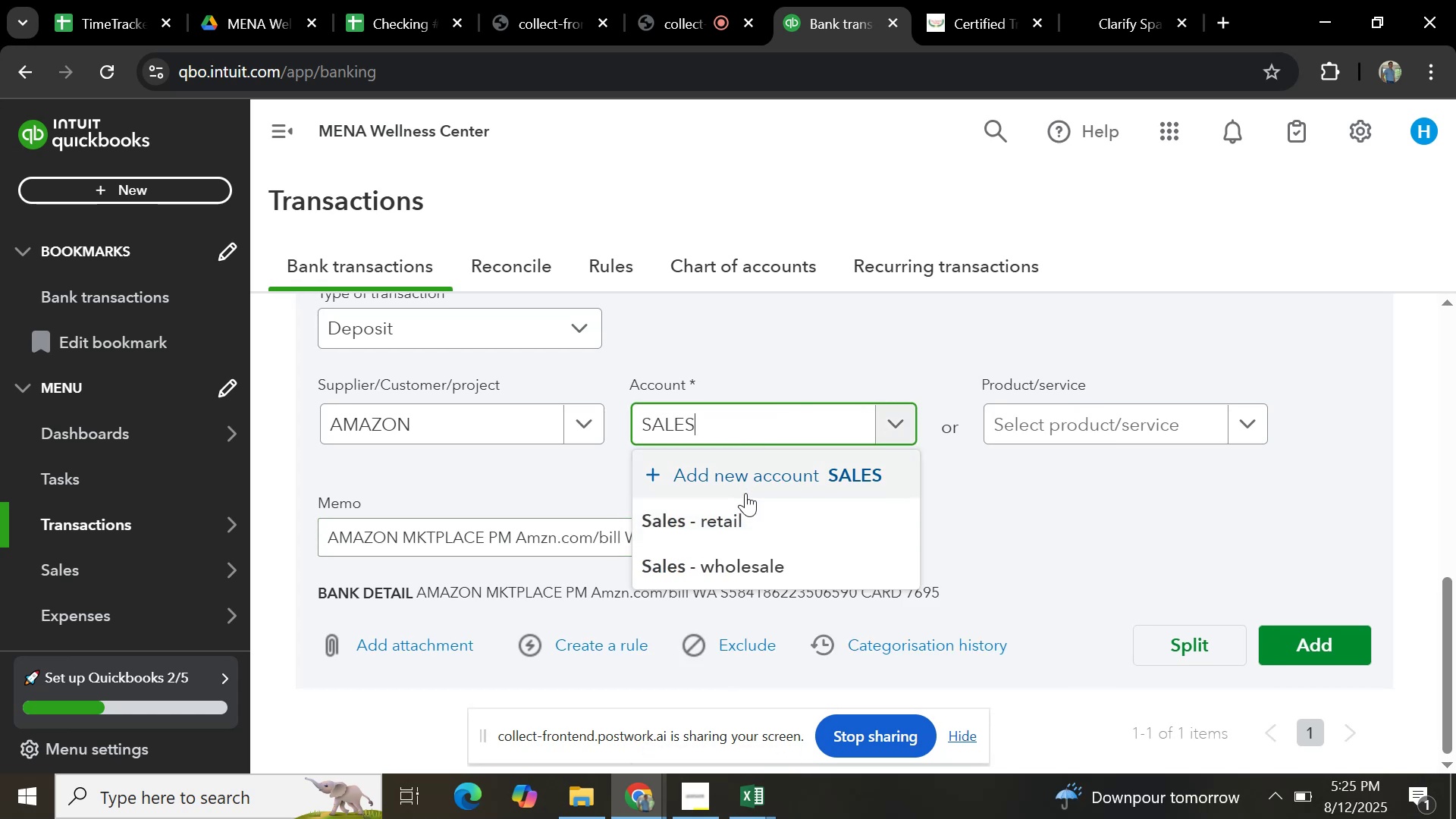 
left_click([754, 513])
 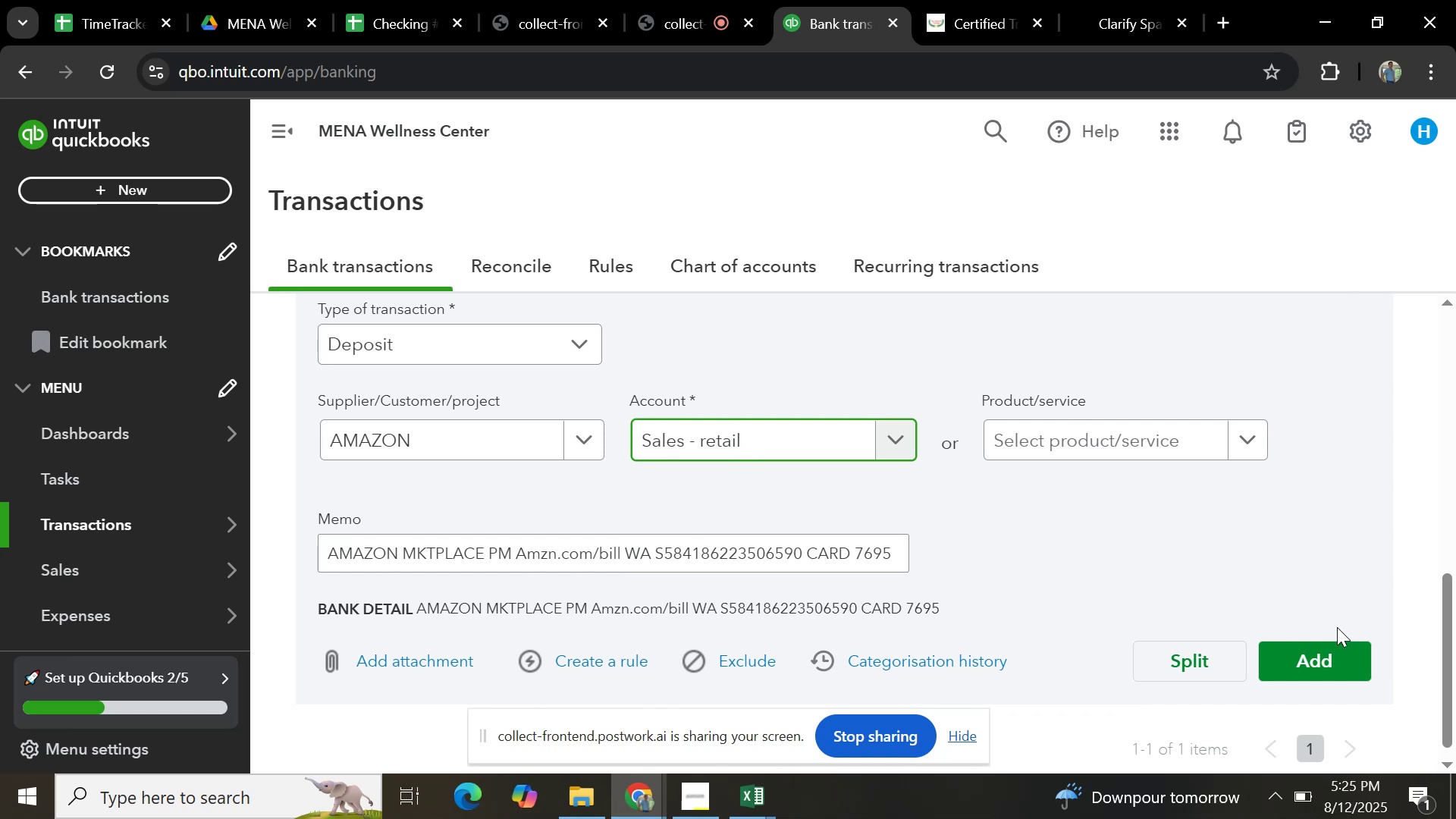 
left_click([1330, 679])
 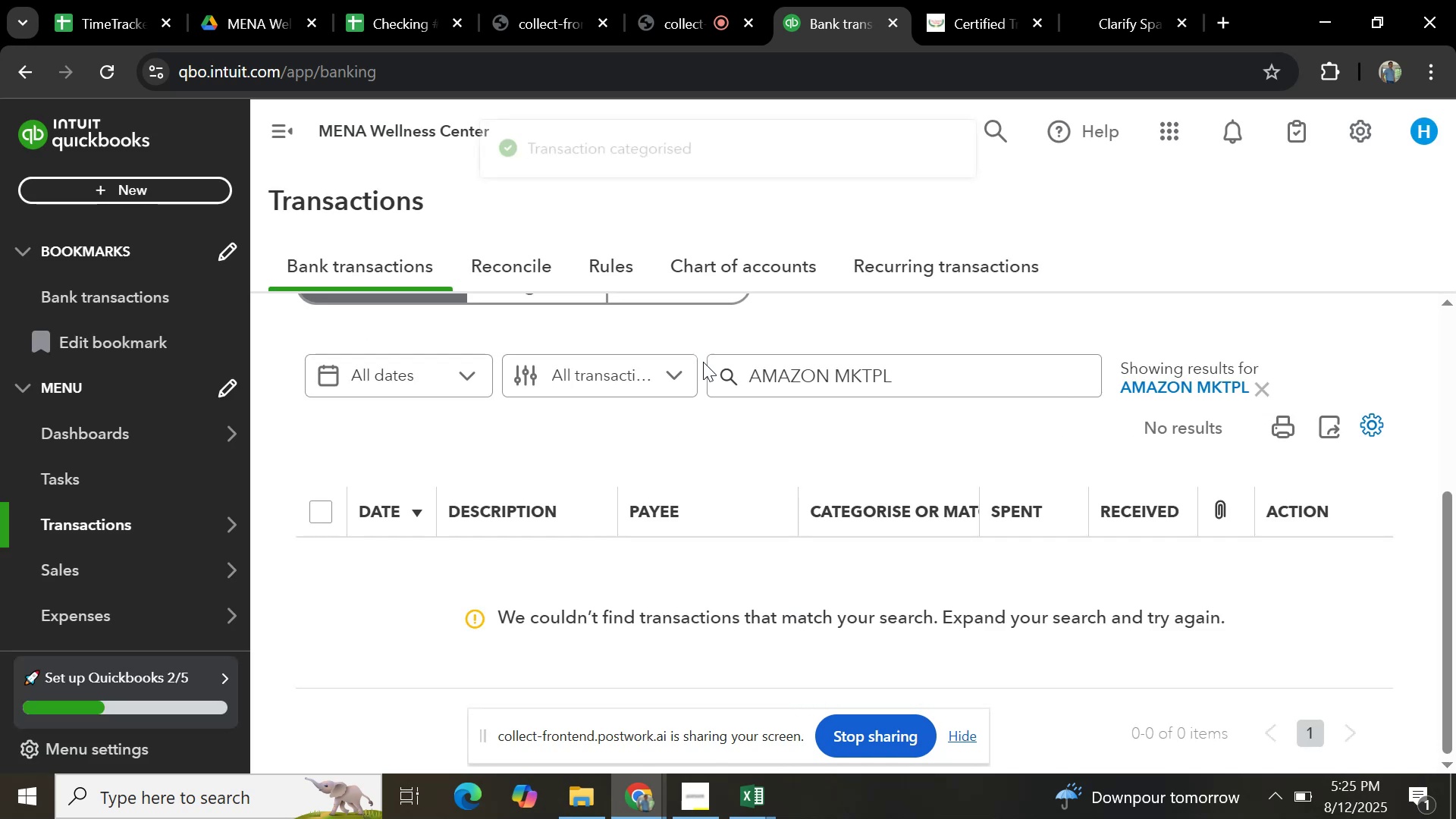 
scroll: coordinate [783, 400], scroll_direction: up, amount: 12.0
 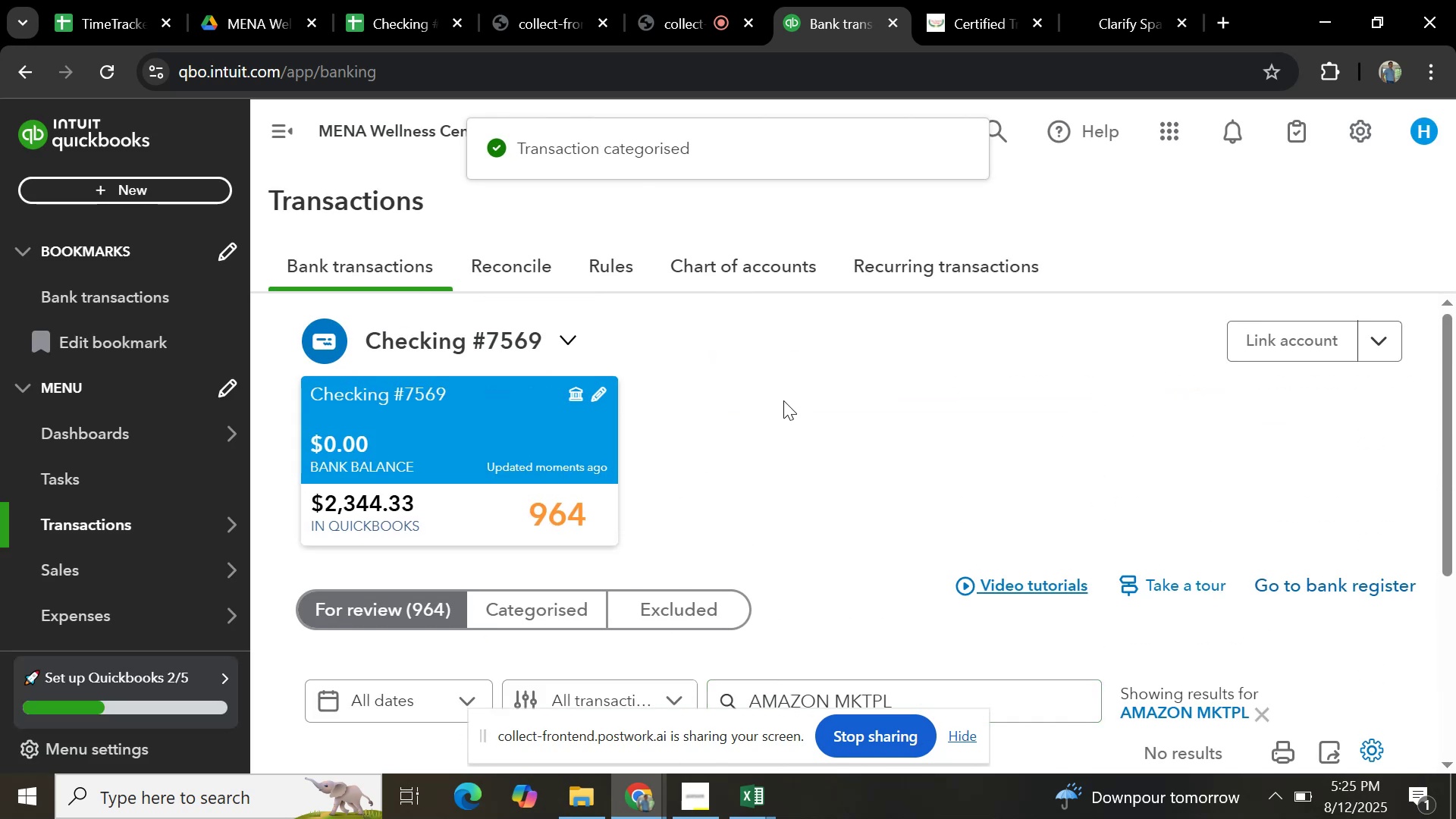 
scroll: coordinate [783, 400], scroll_direction: down, amount: 3.0
 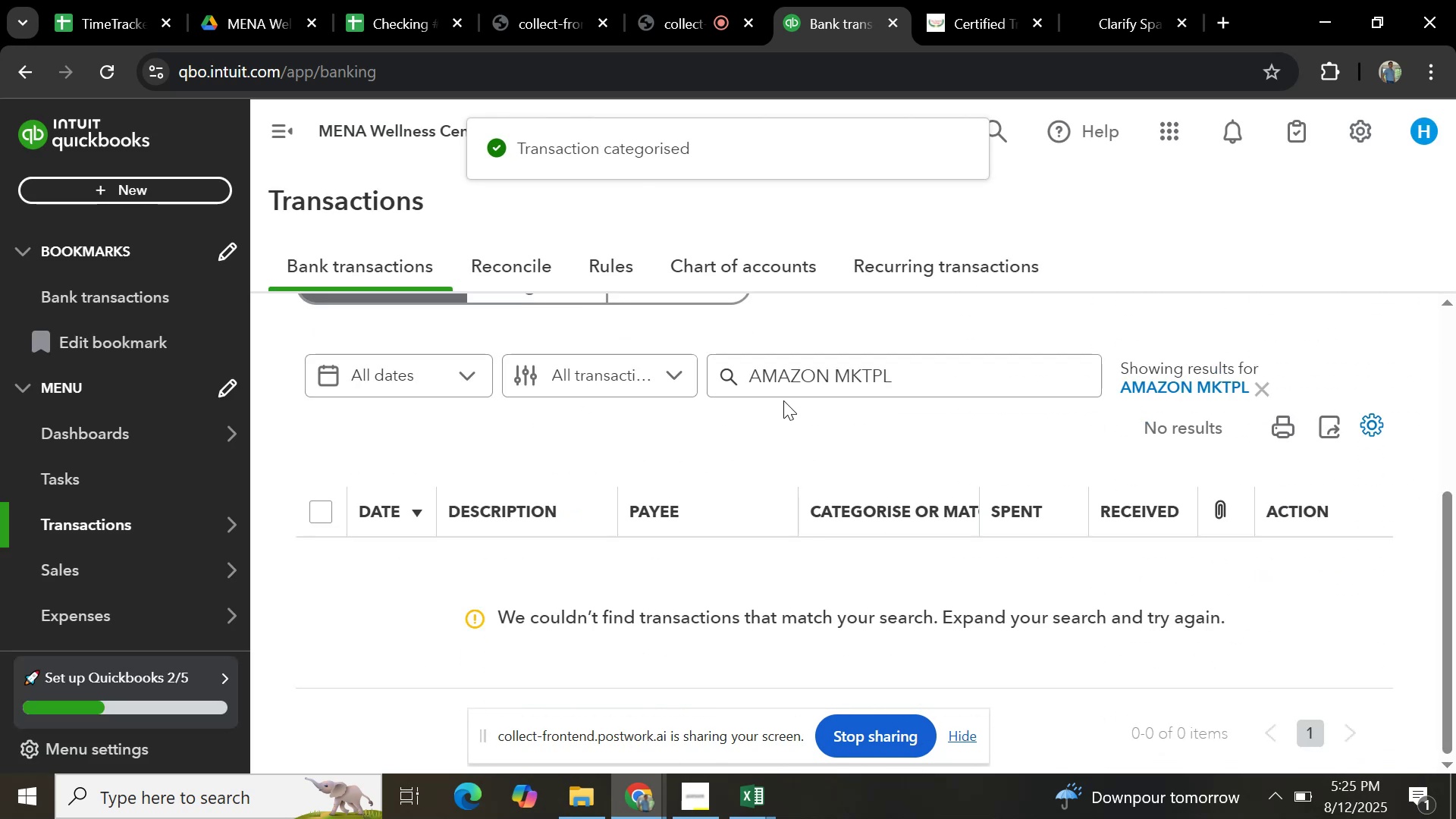 
scroll: coordinate [782, 406], scroll_direction: up, amount: 3.0
 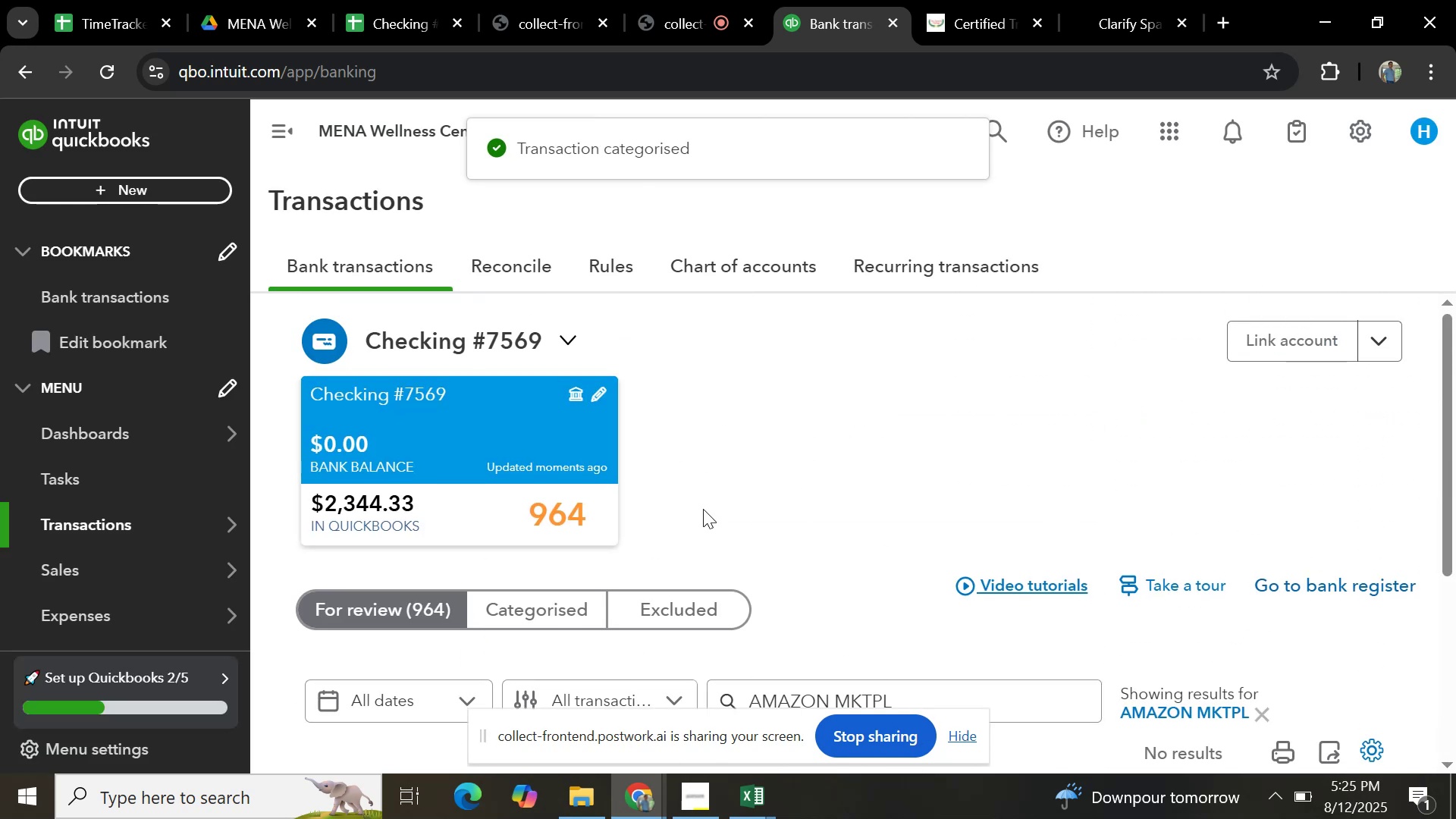 
scroll: coordinate [697, 521], scroll_direction: down, amount: 3.0
 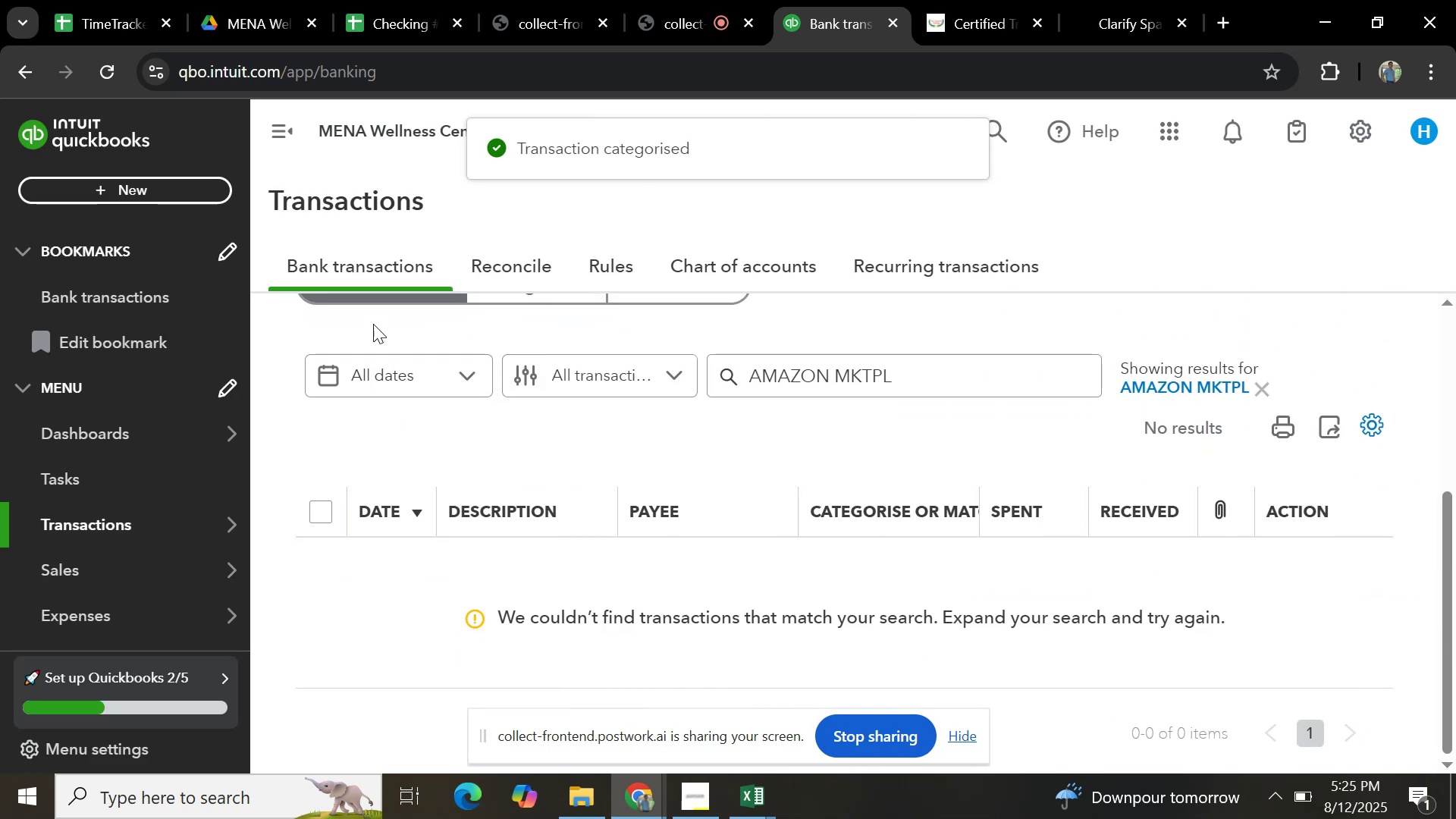 
scroll: coordinate [642, 415], scroll_direction: up, amount: 2.0
 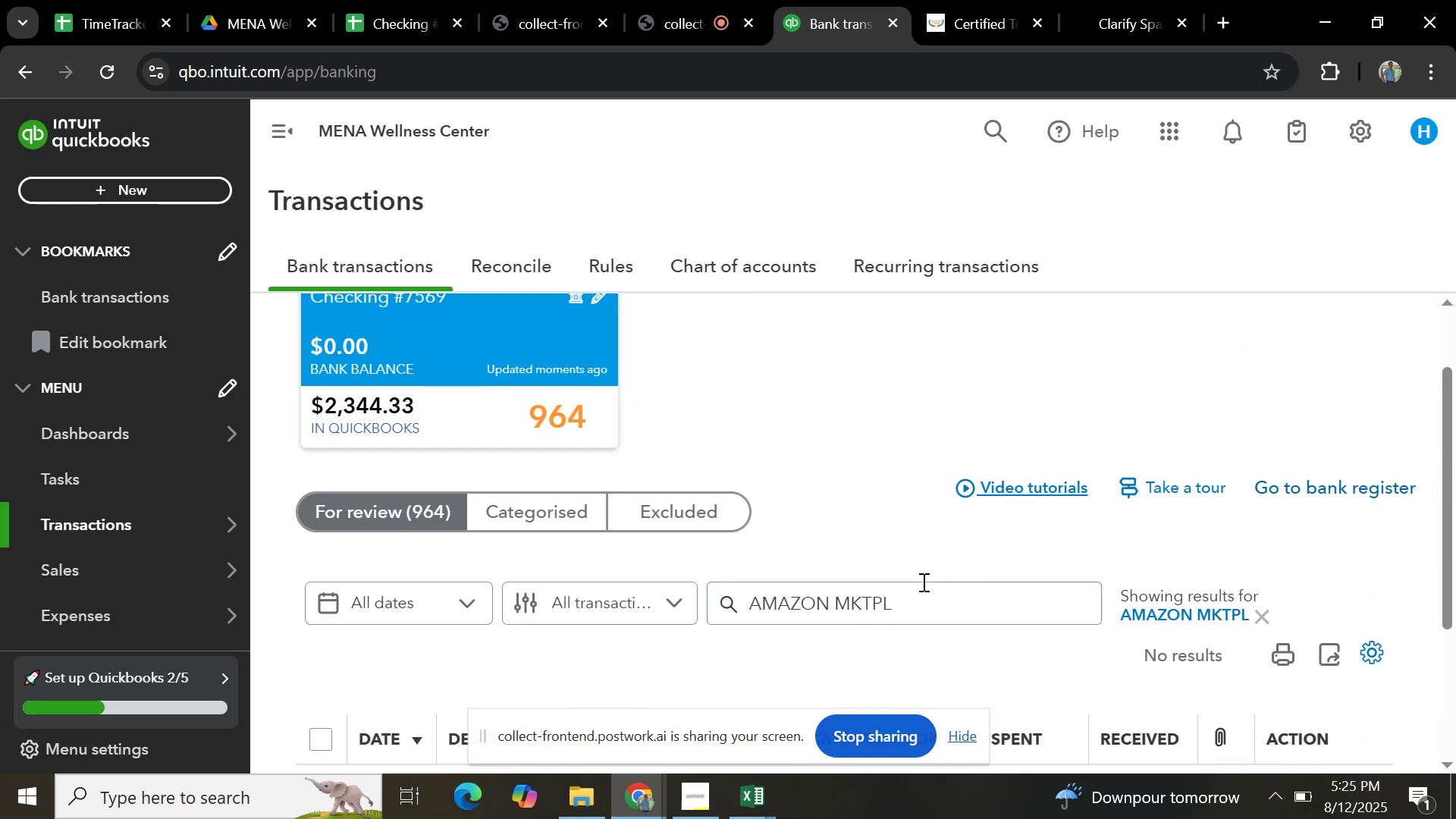 
left_click([922, 589])
 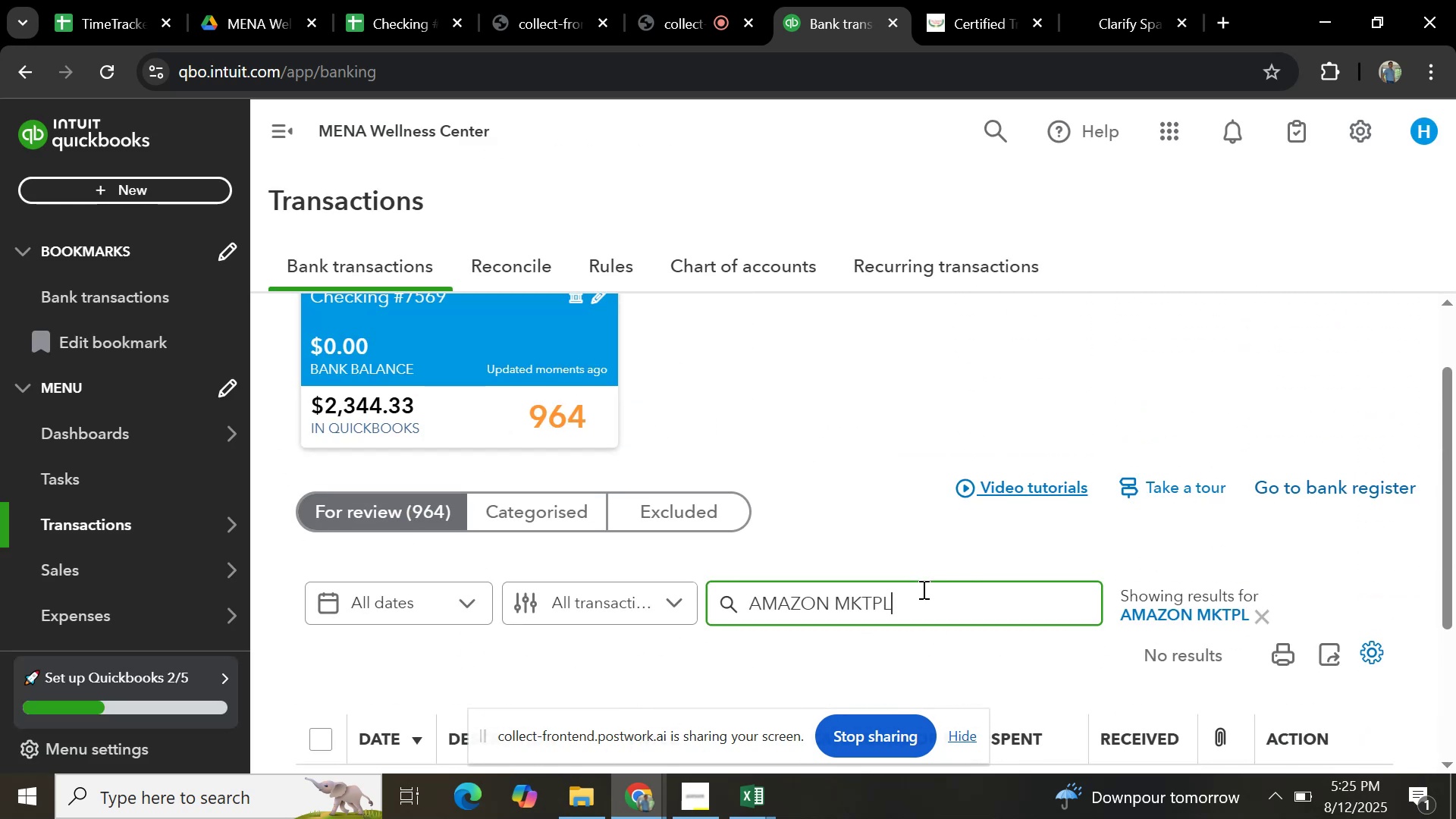 
key(Backspace)
 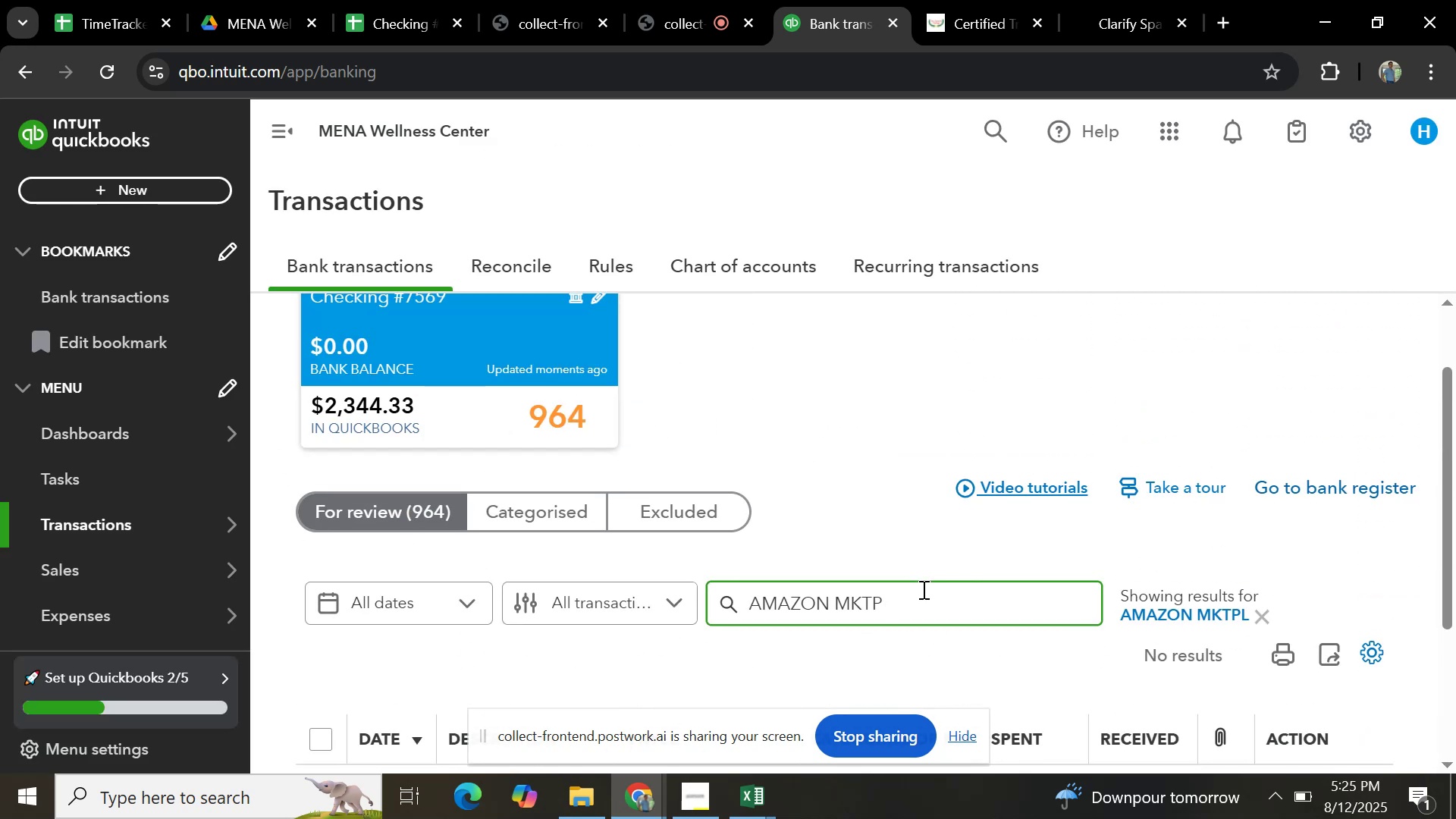 
key(Backspace)
 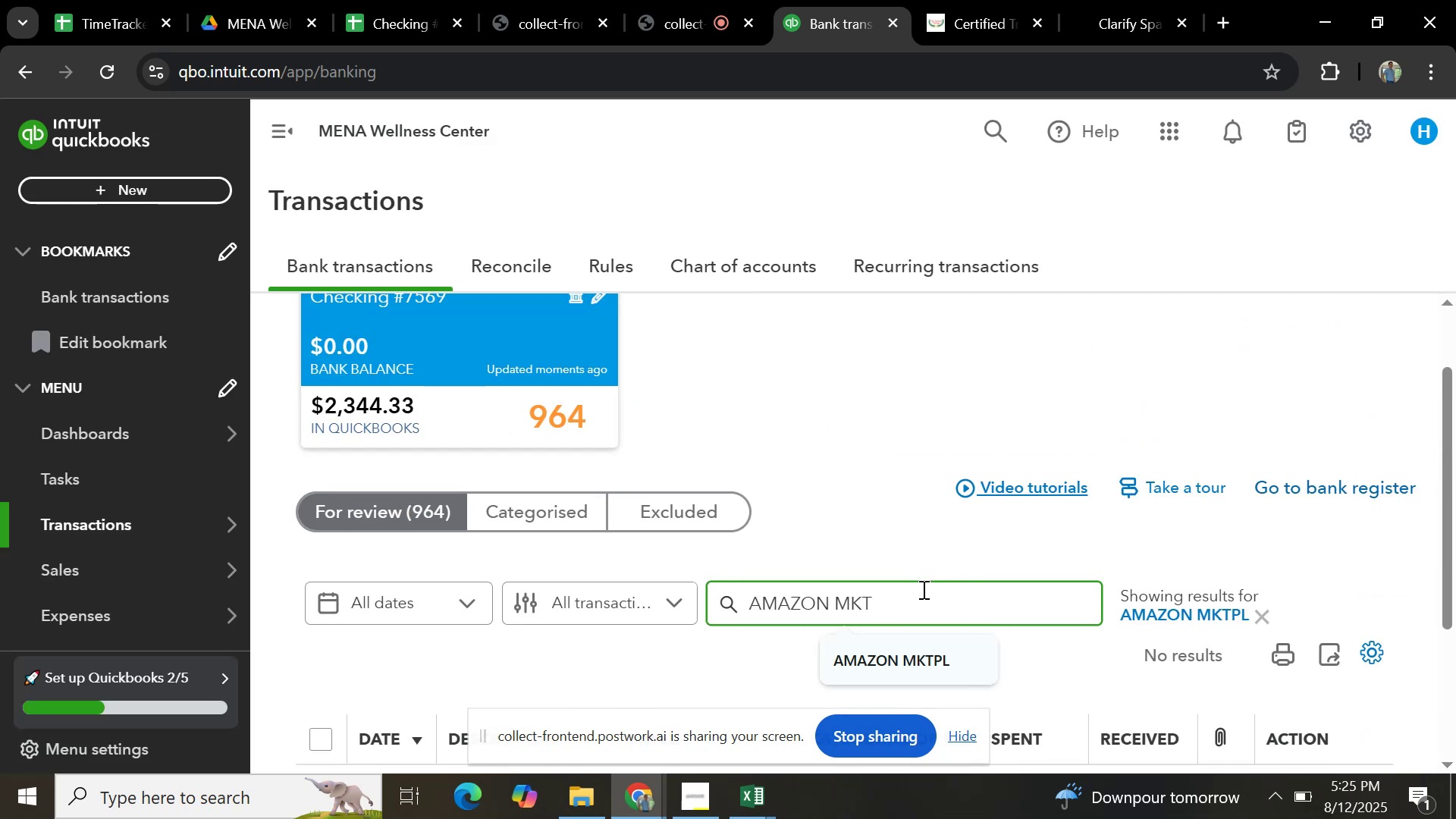 
key(Backspace)
 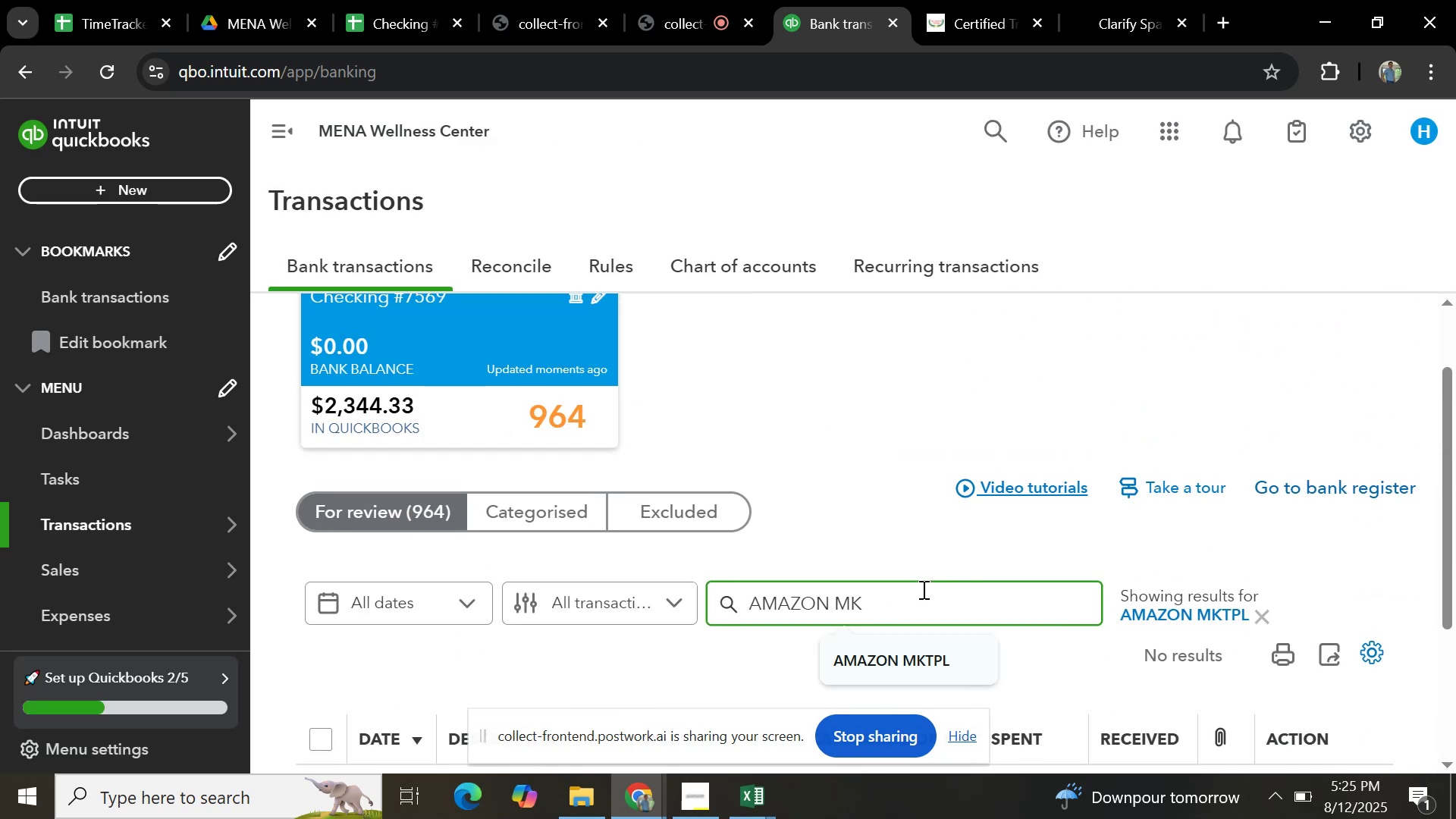 
key(Backspace)
 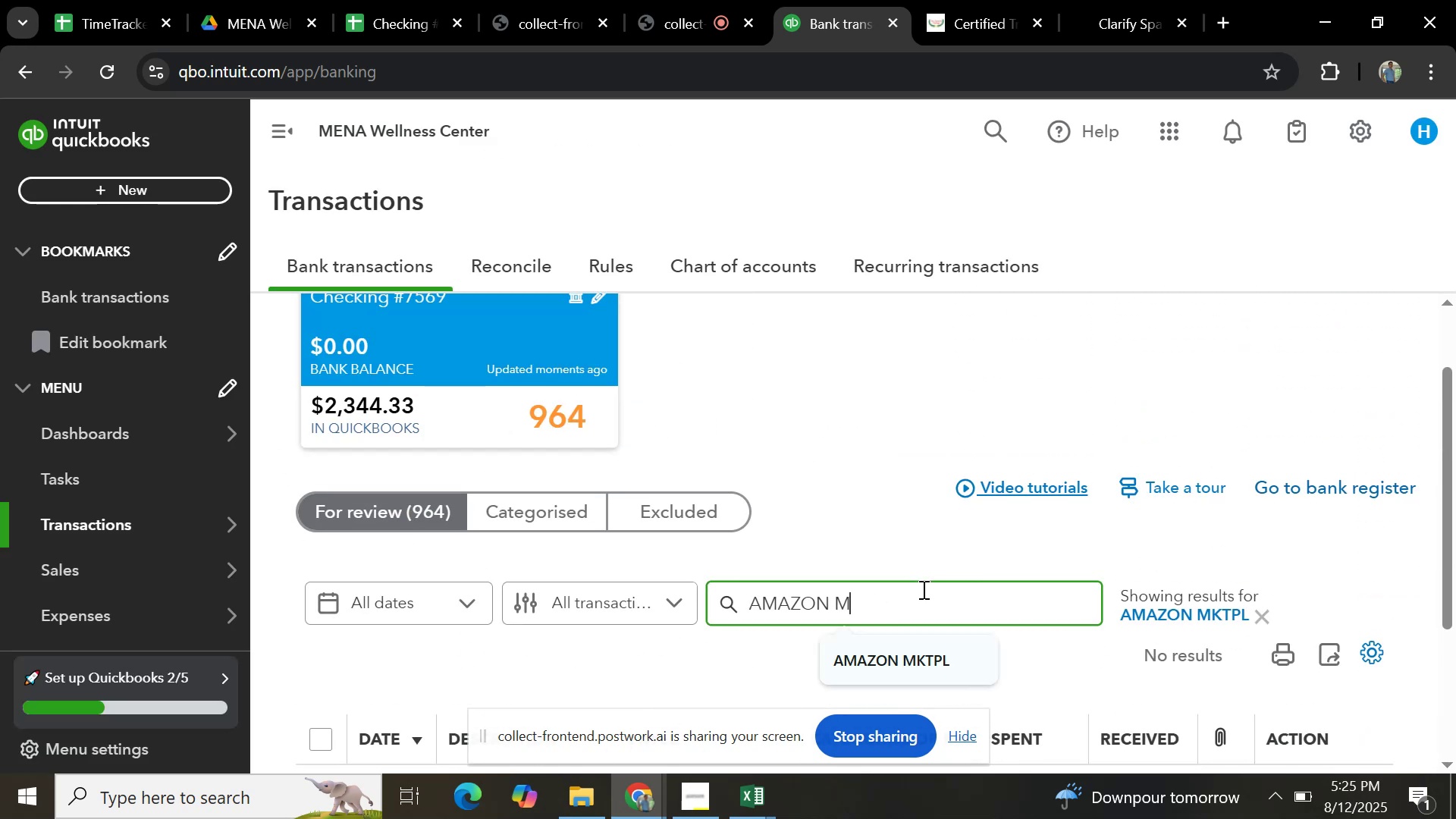 
key(Backspace)
 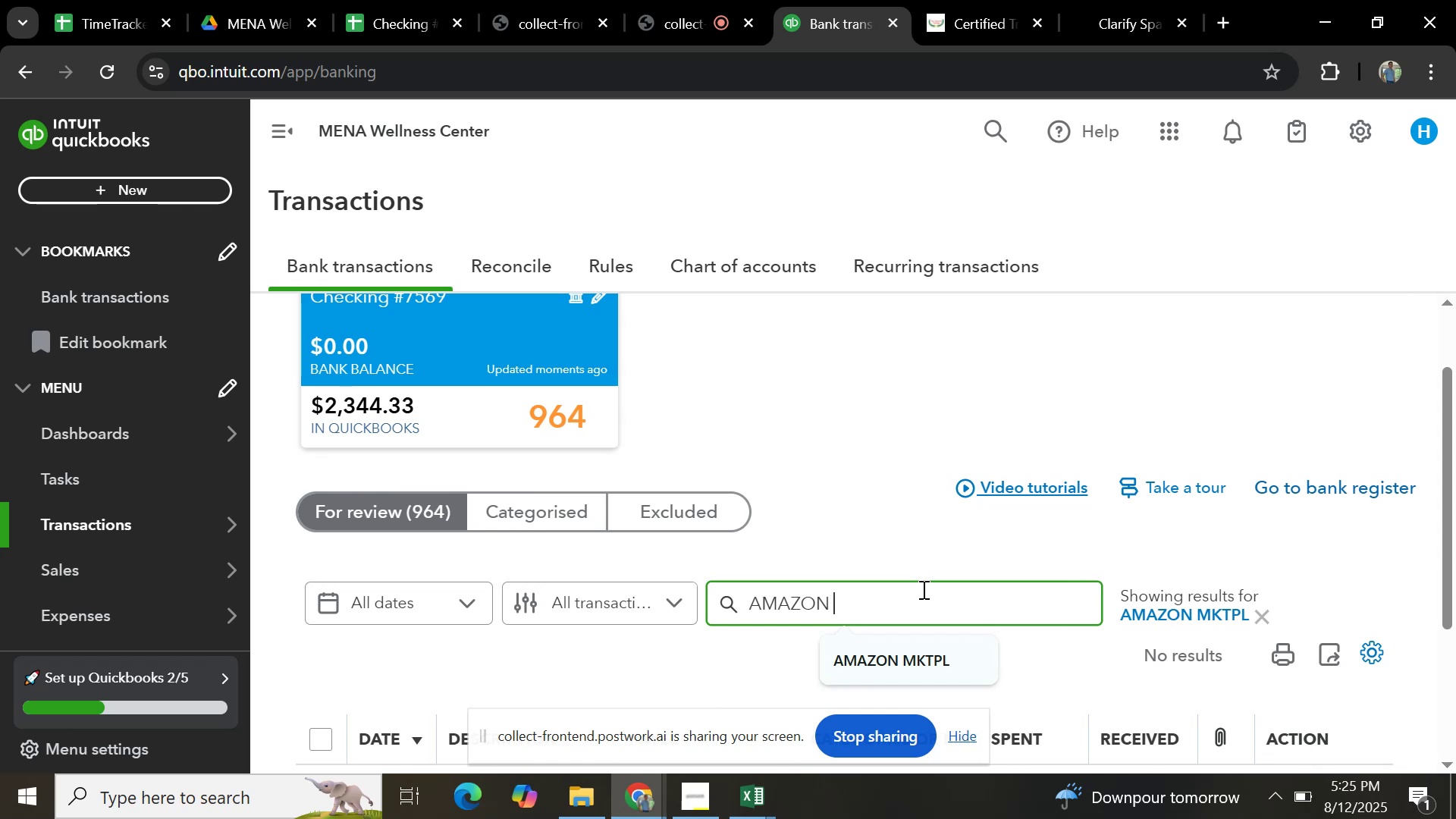 
key(Backspace)
 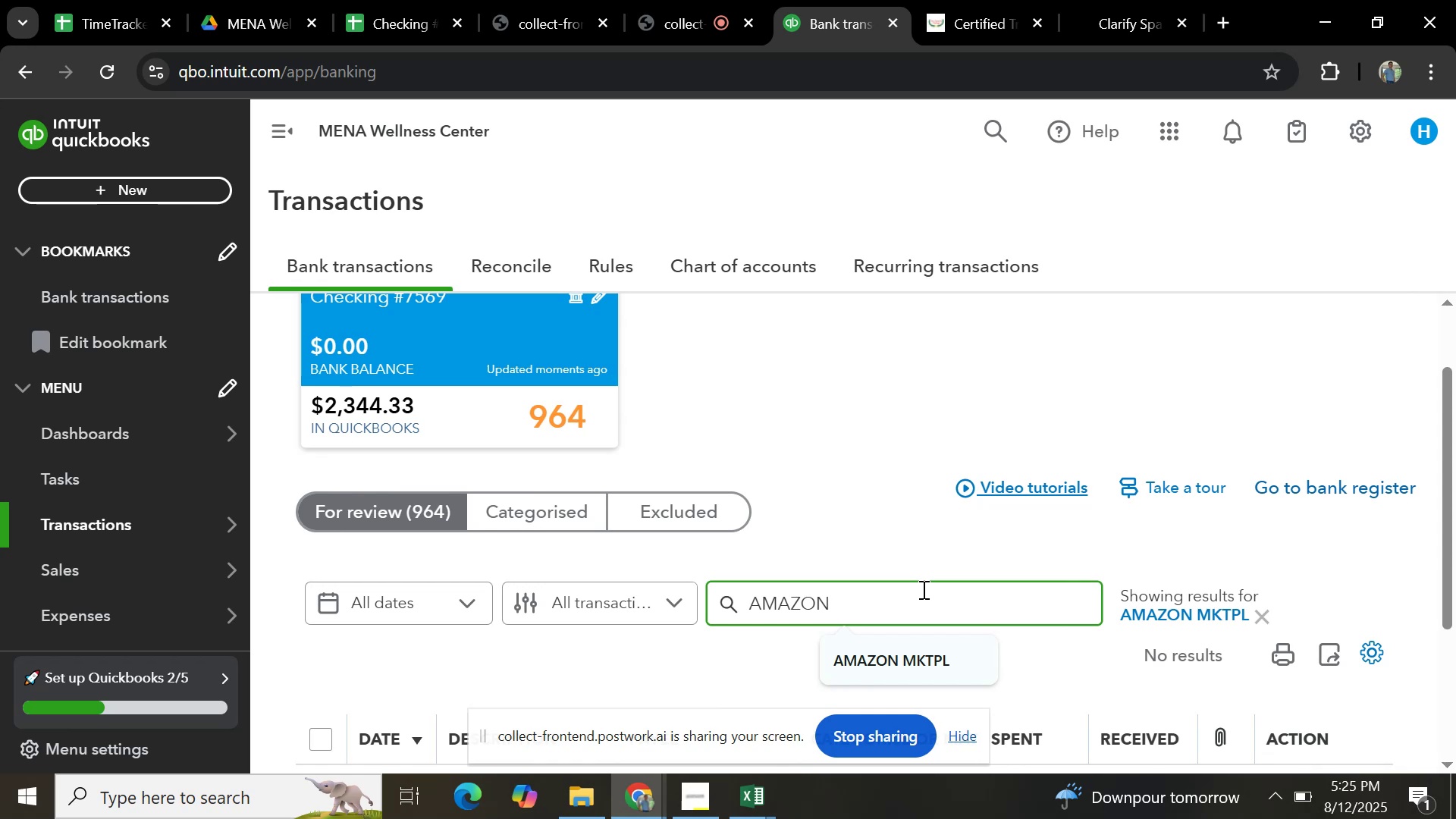 
key(Enter)
 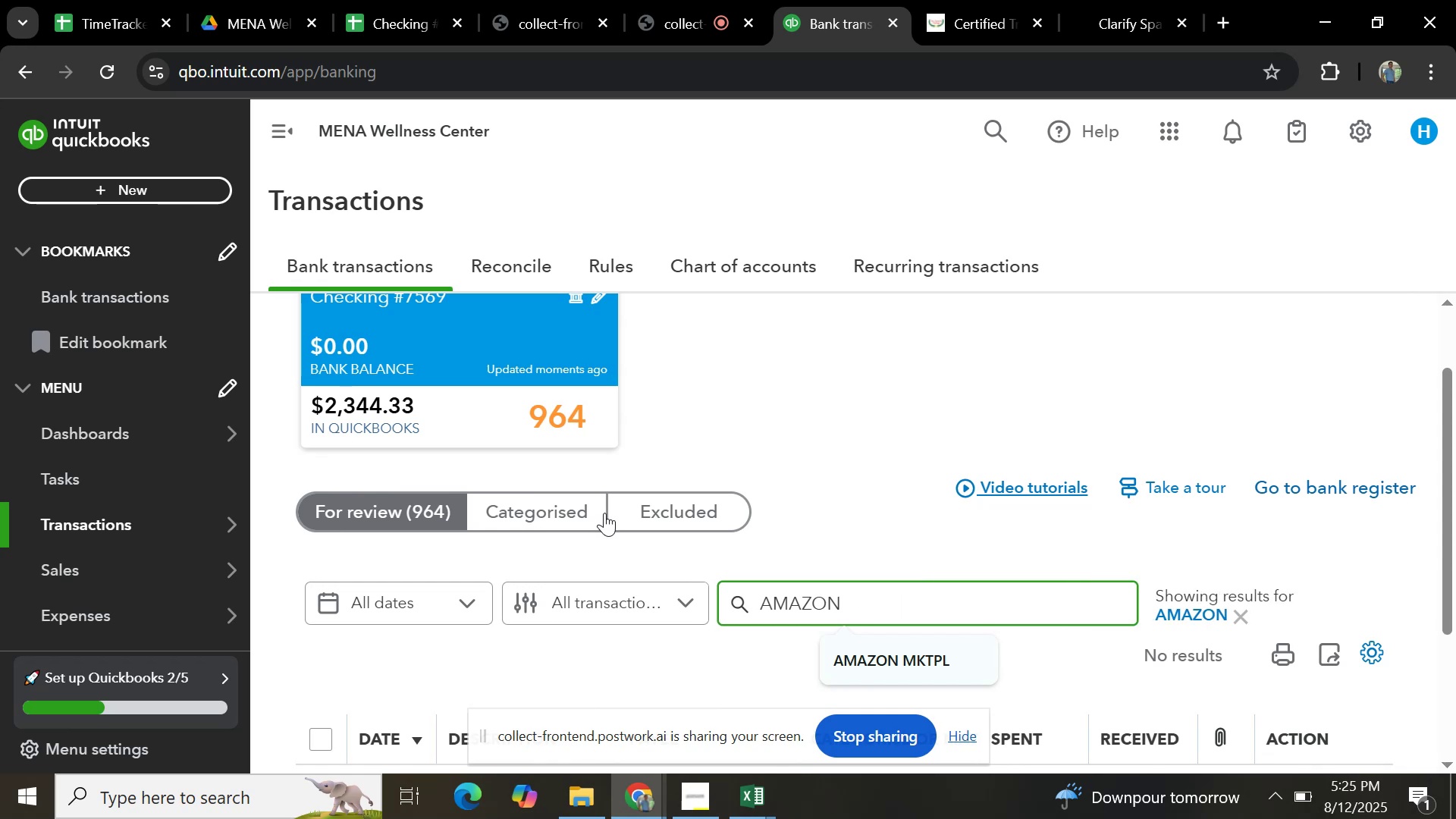 
scroll: coordinate [505, 468], scroll_direction: down, amount: 6.0
 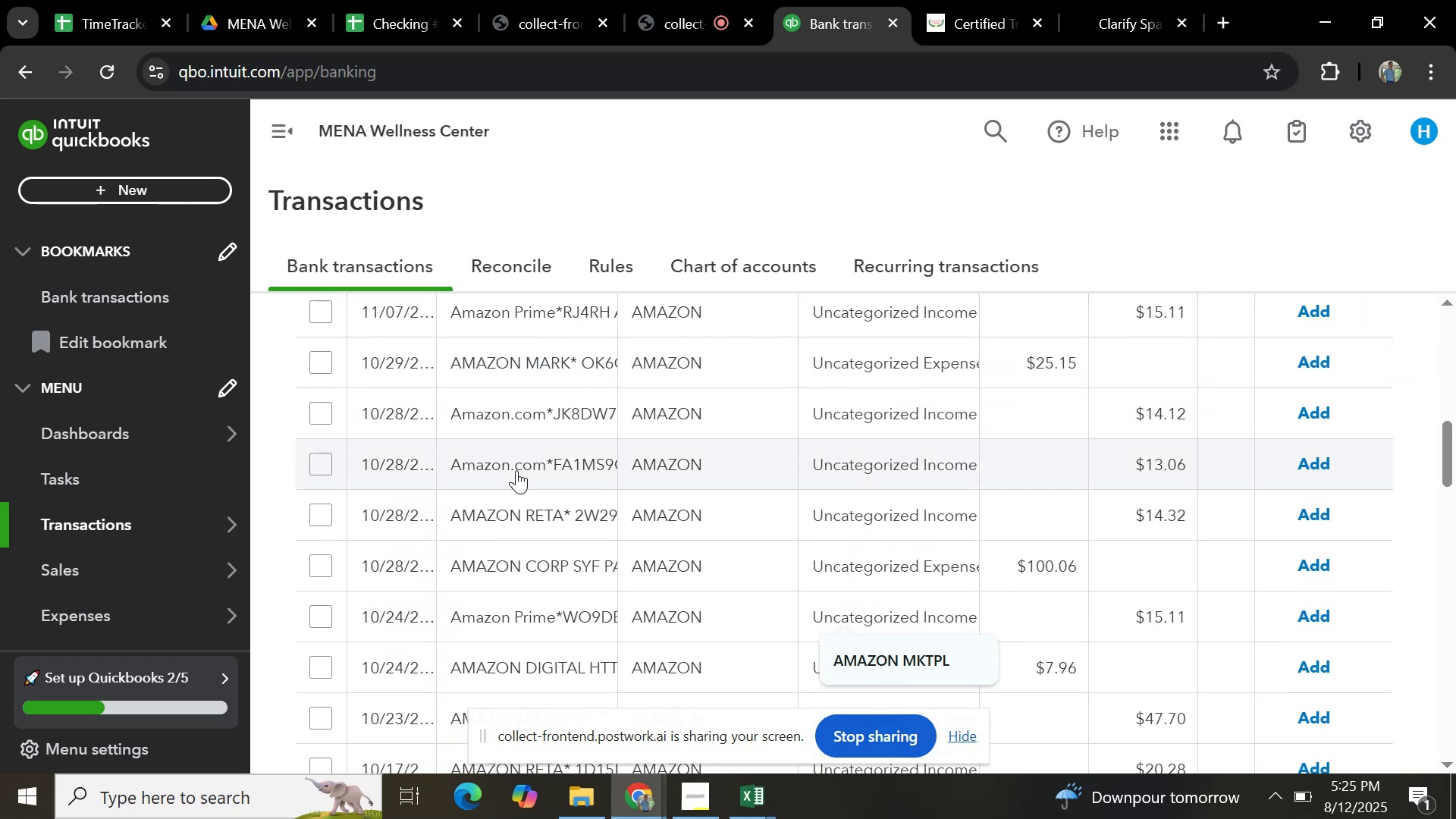 
scroll: coordinate [522, 483], scroll_direction: up, amount: 5.0
 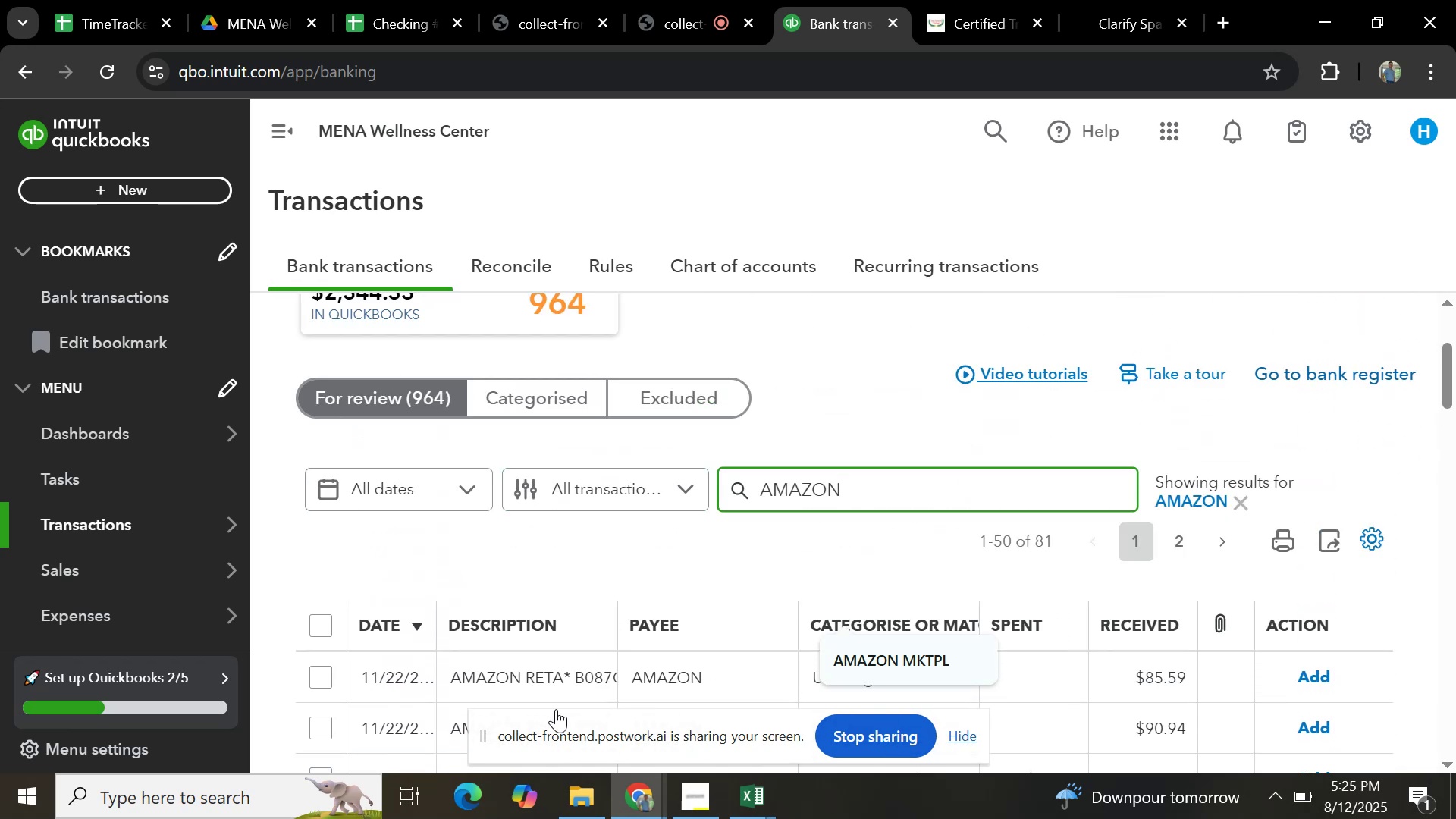 
scroll: coordinate [555, 709], scroll_direction: down, amount: 1.0
 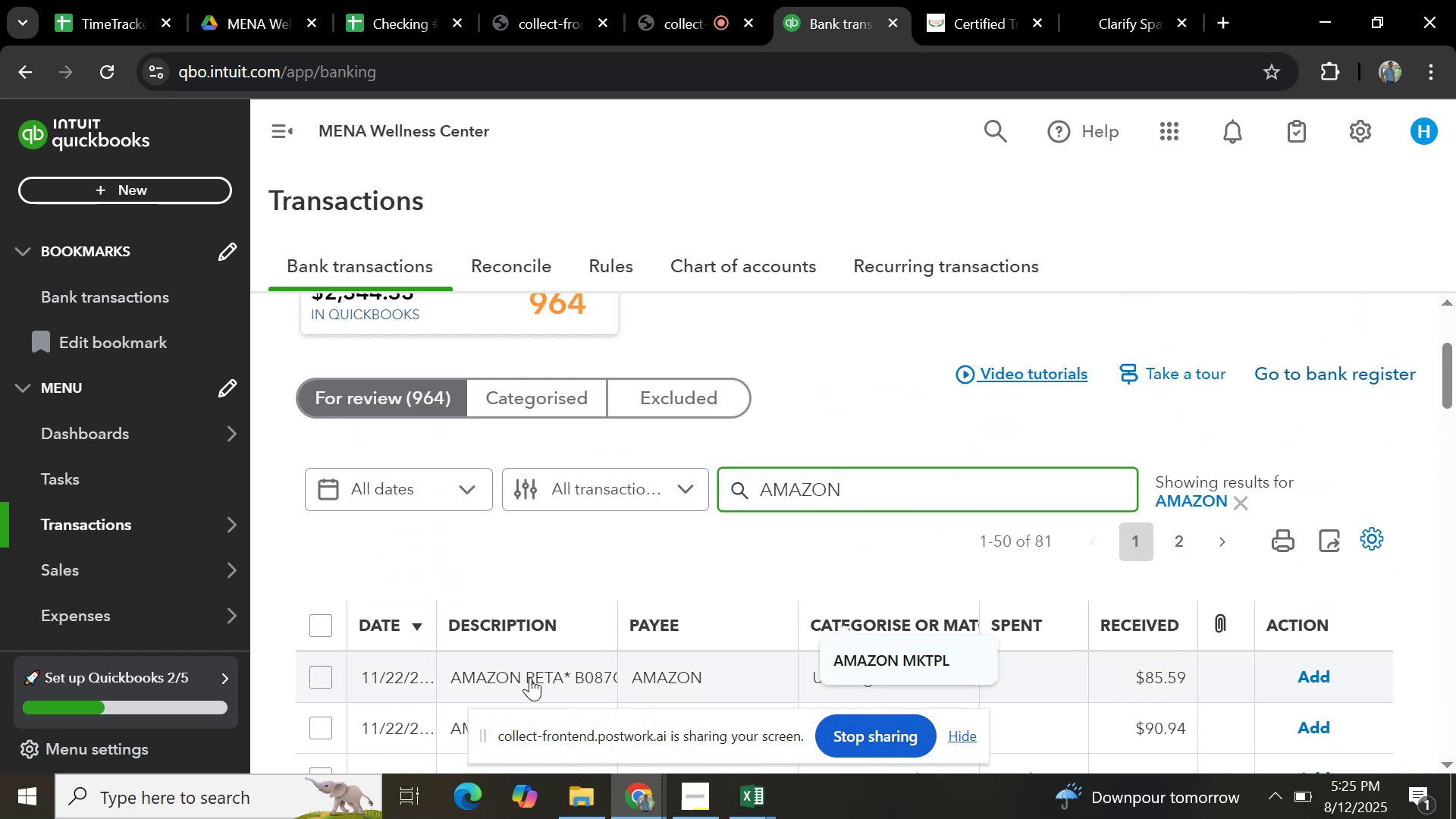 
left_click([530, 677])
 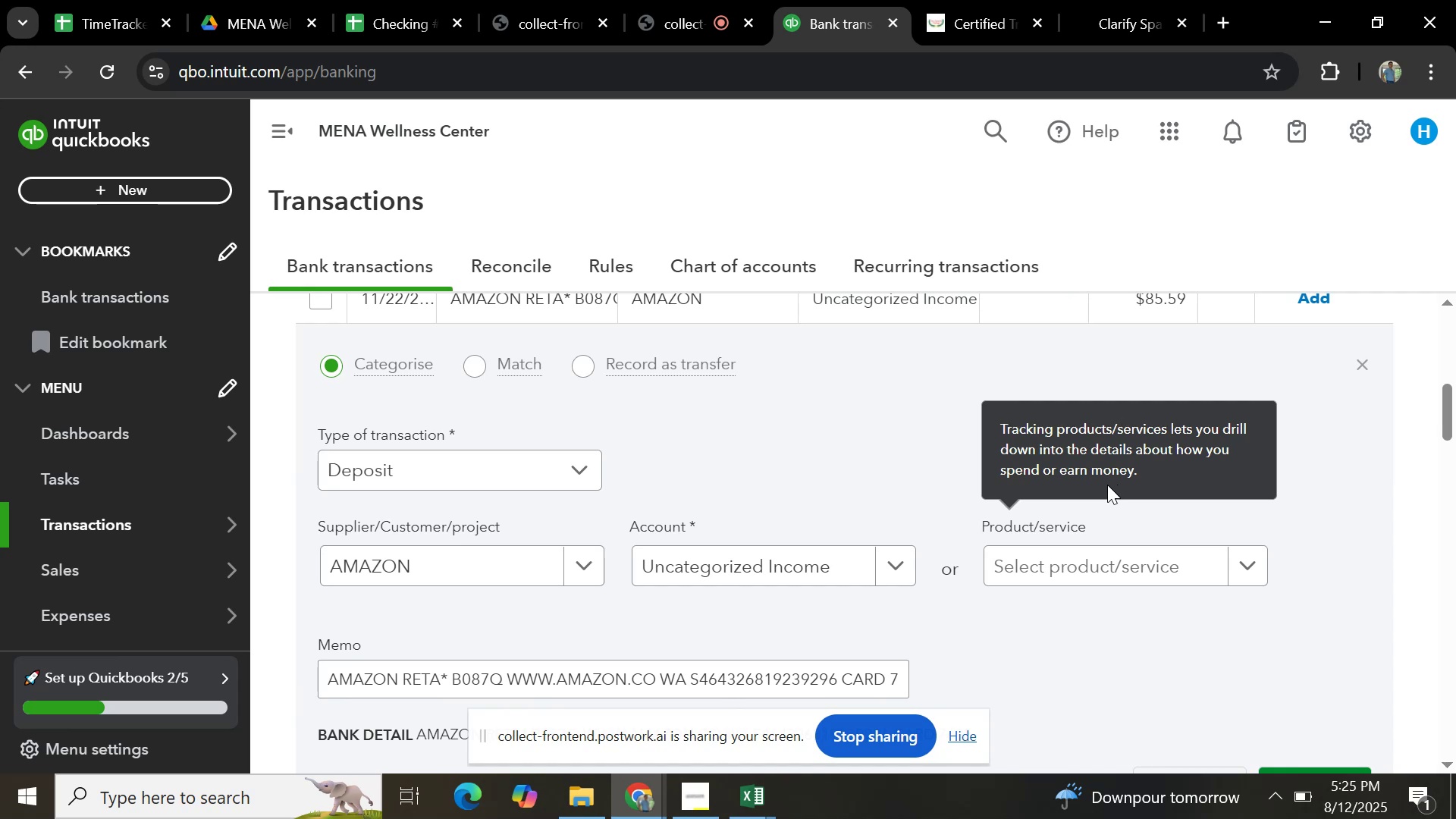 
scroll: coordinate [752, 585], scroll_direction: down, amount: 3.0
 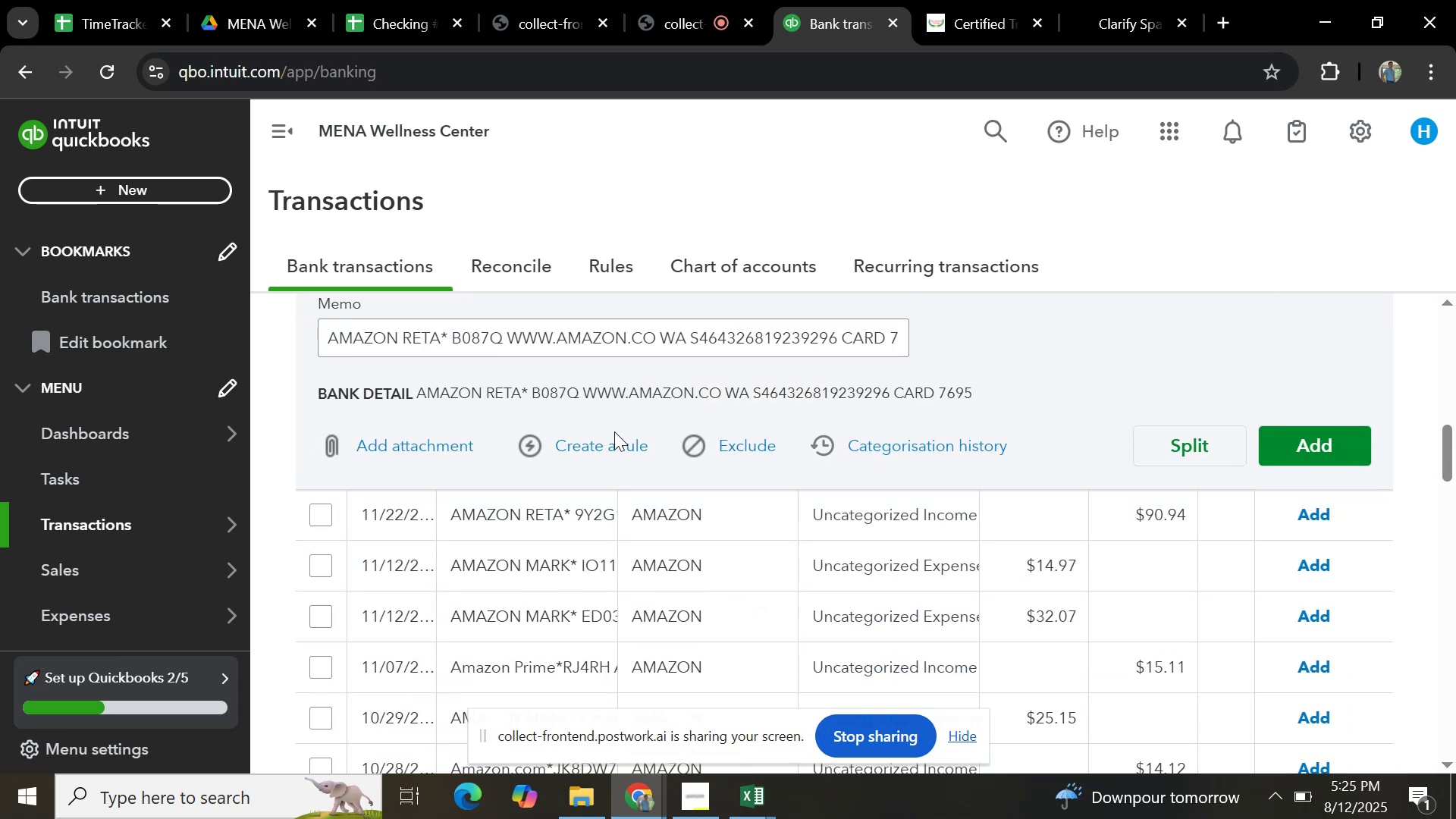 
left_click([609, 435])
 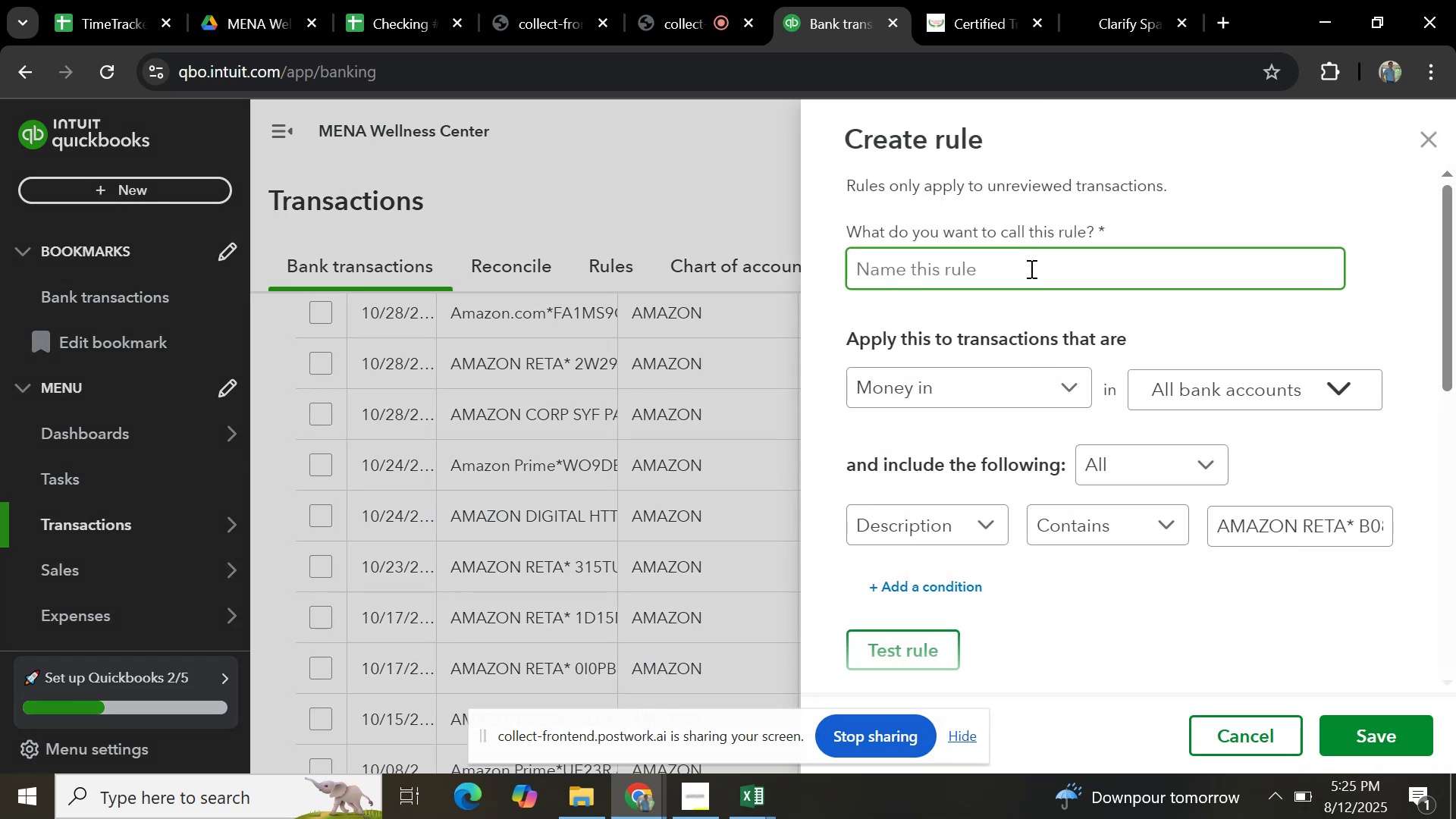 
type(ma)
key(Backspace)
key(Backspace)
key(Backspace)
type(AMAZON RETA)
 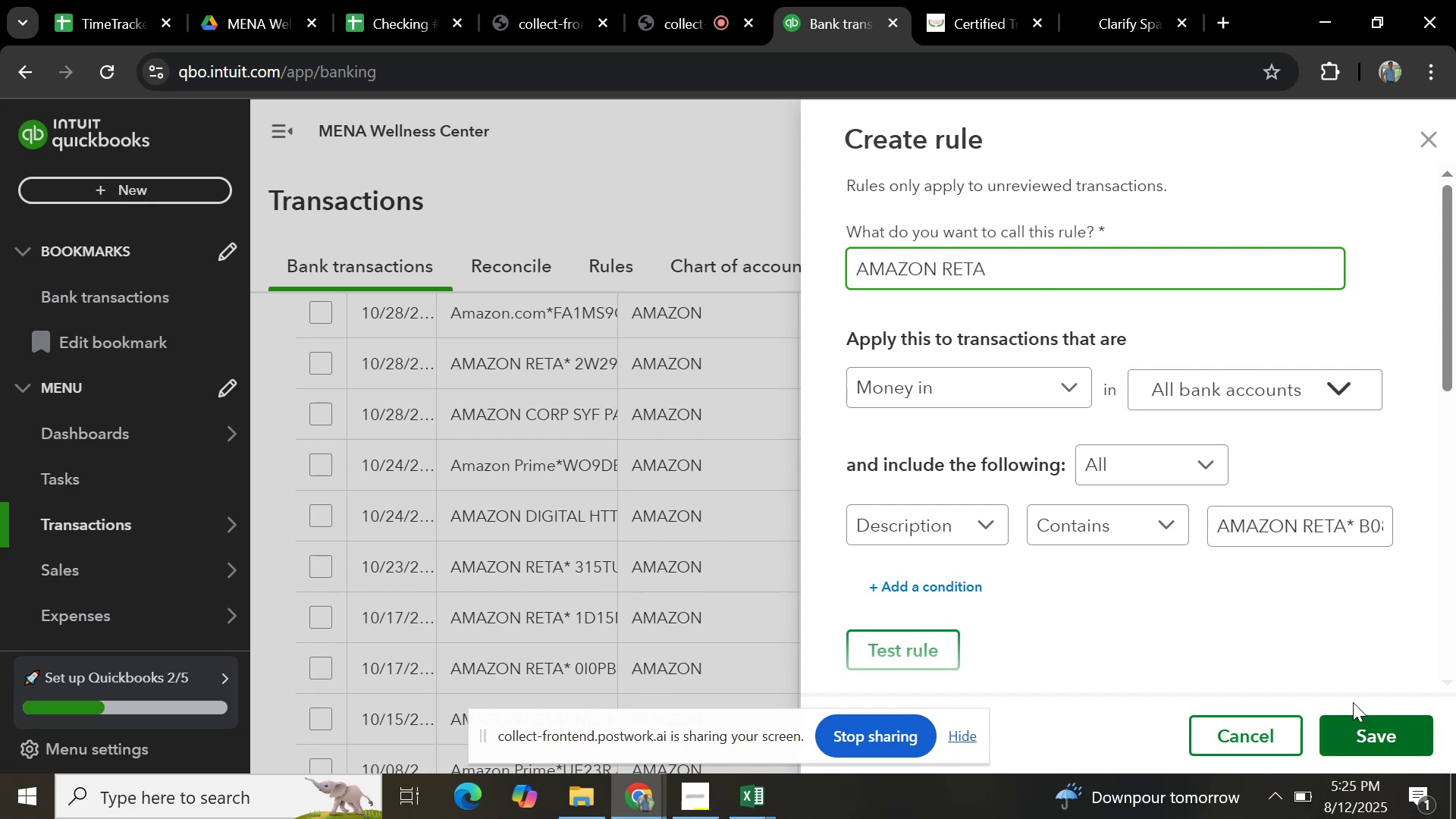 
left_click([1349, 528])
 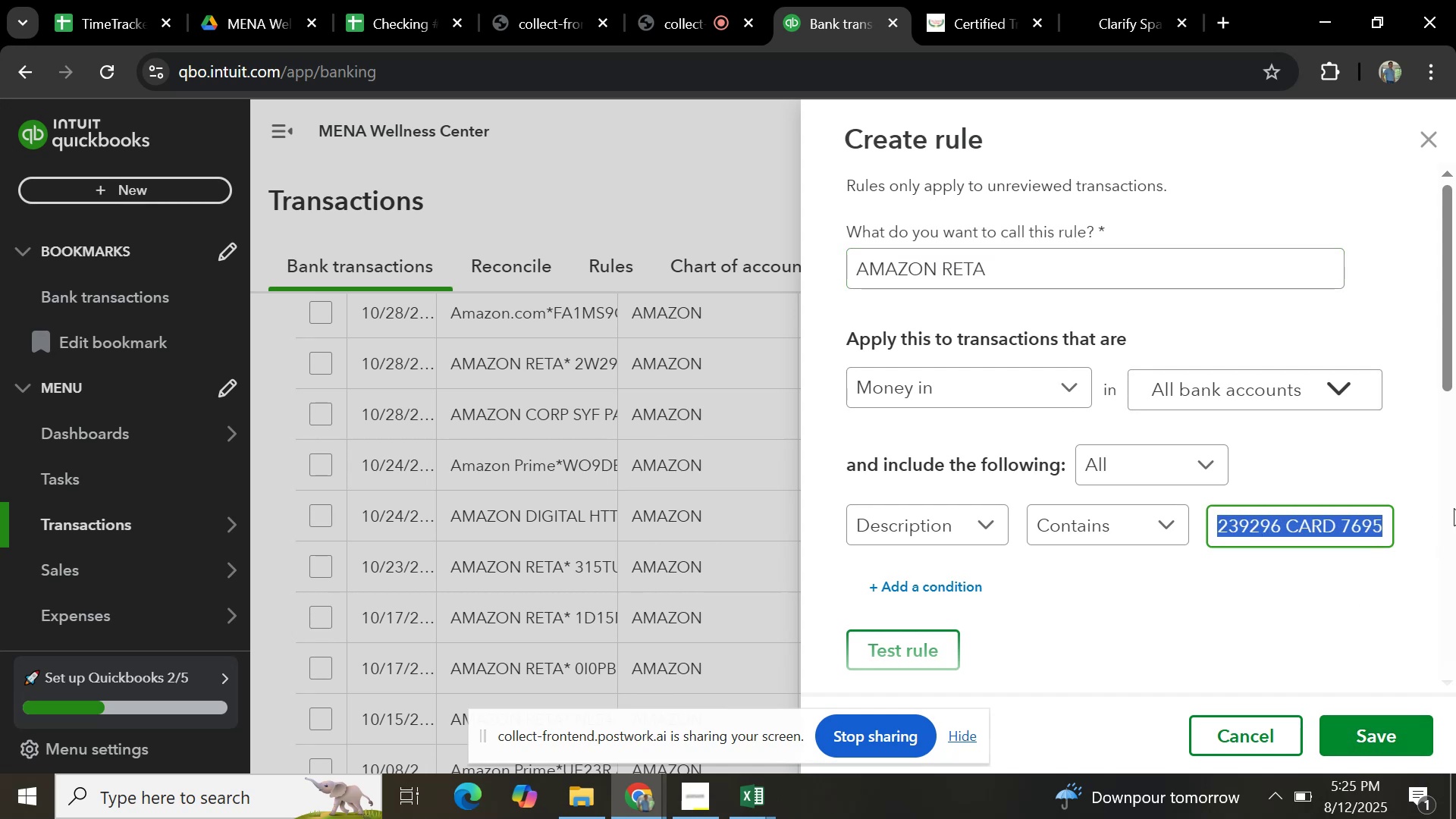 
key(Backspace)
 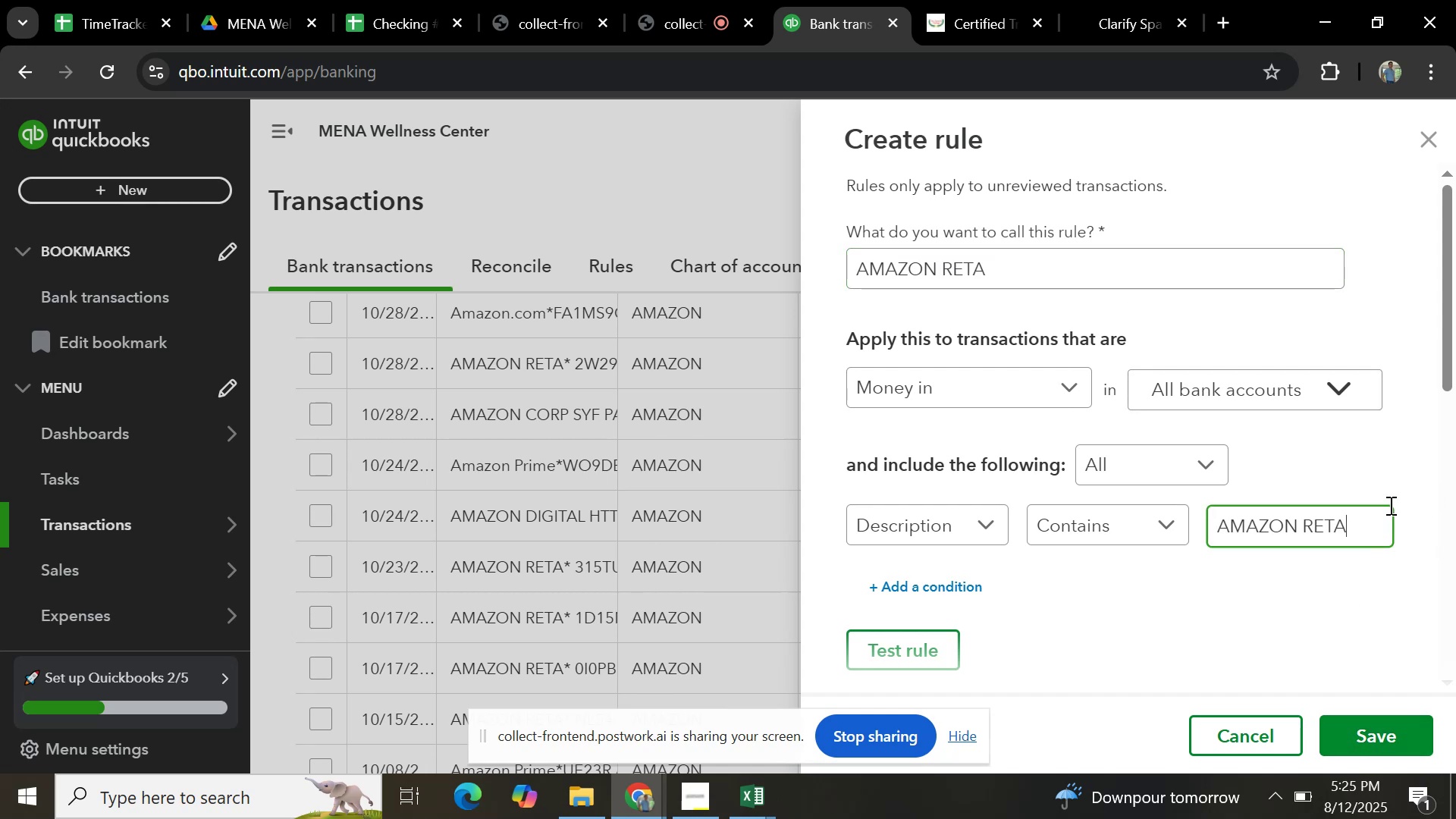 
scroll: coordinate [1188, 620], scroll_direction: down, amount: 5.0
 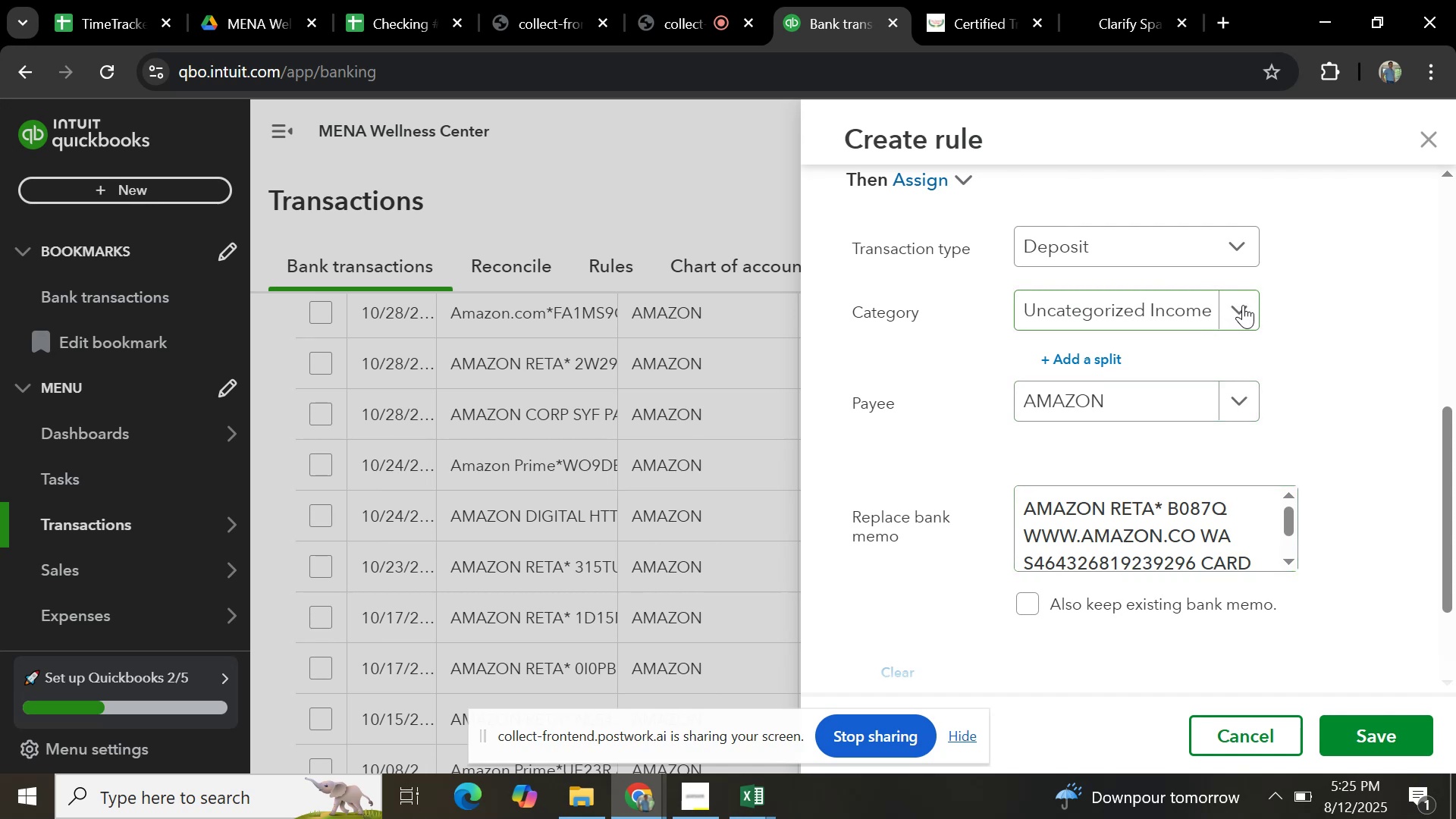 
wait(8.64)
 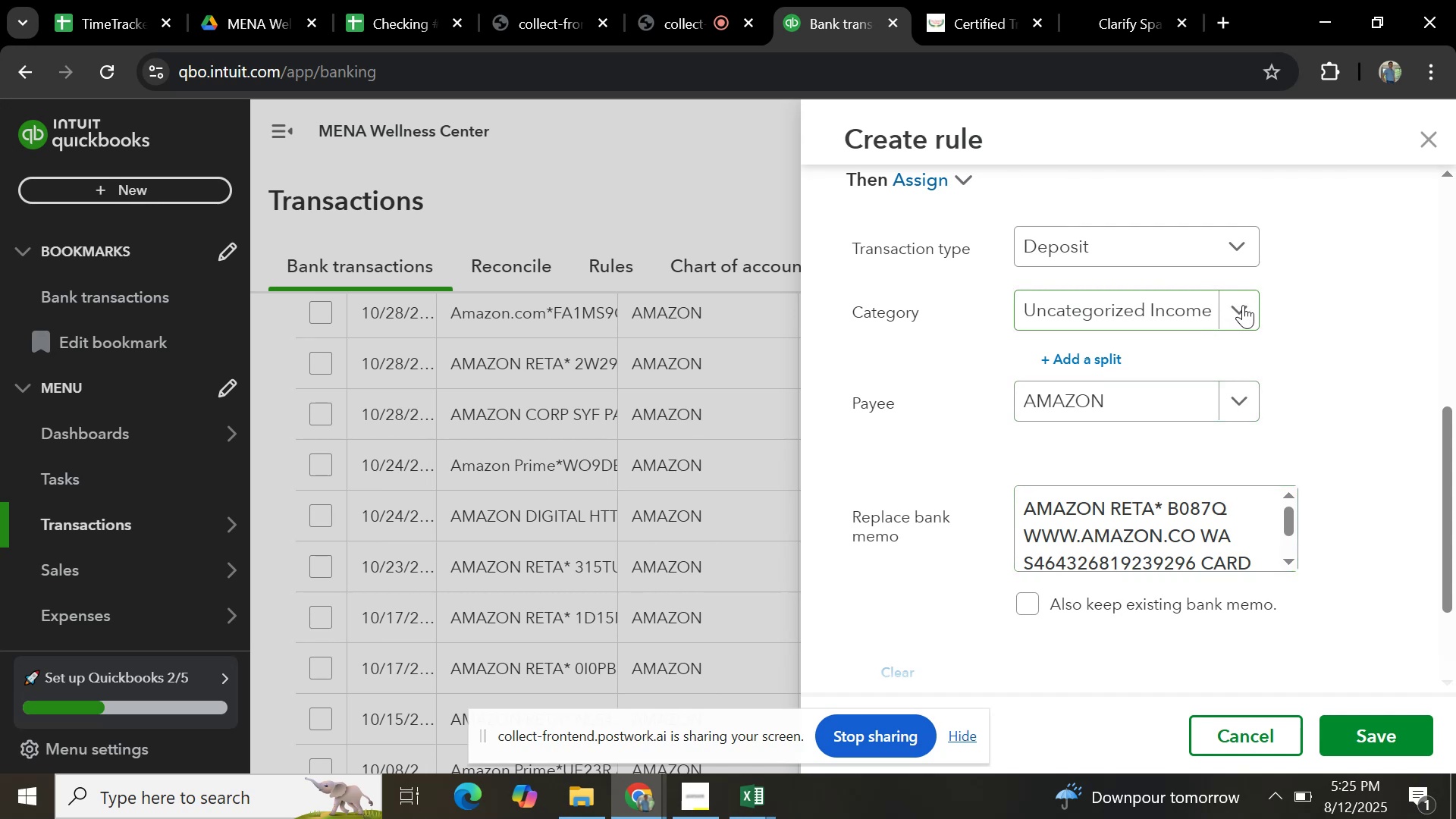 
left_click([1424, 139])
 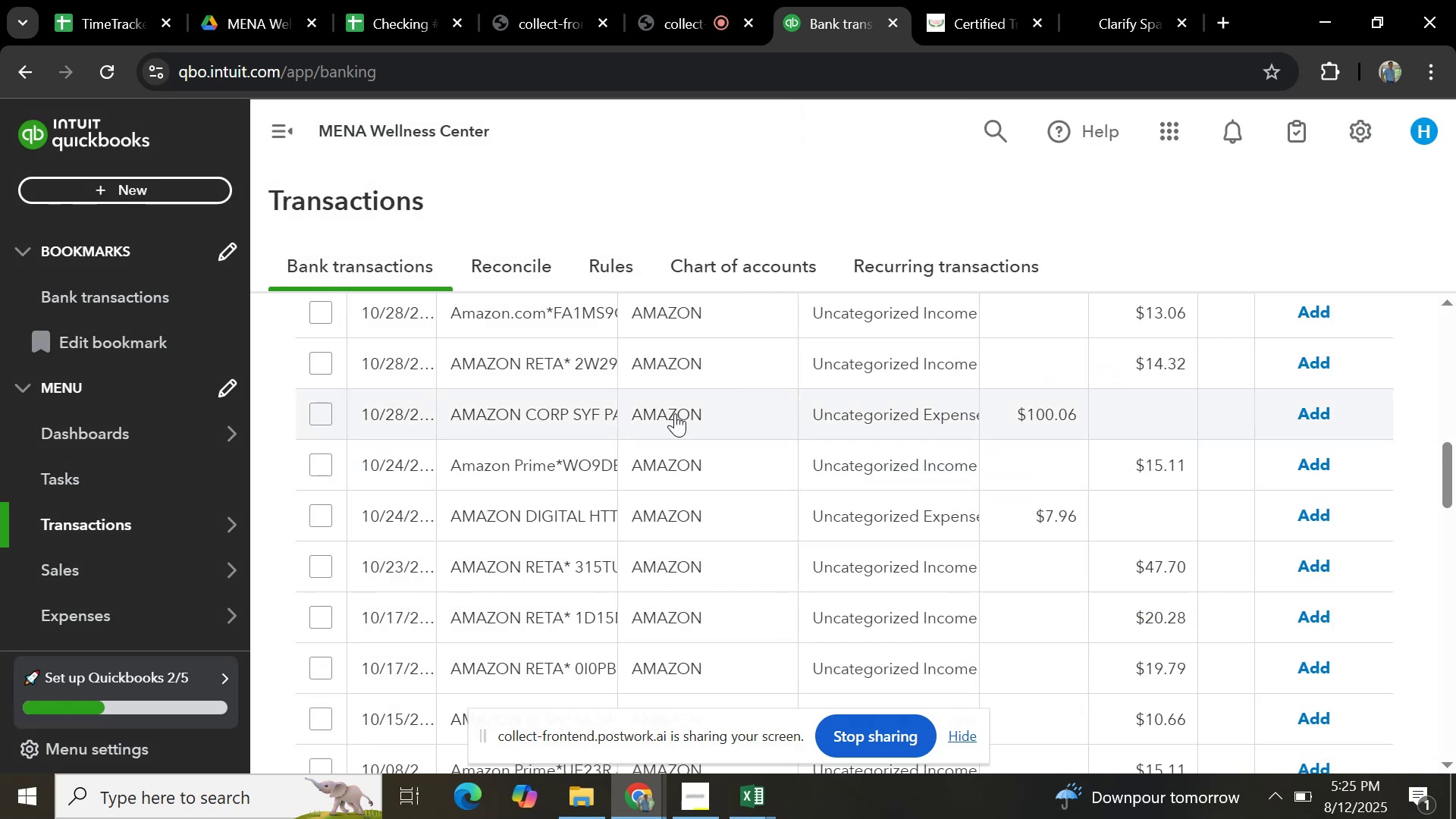 
scroll: coordinate [537, 431], scroll_direction: up, amount: 3.0
 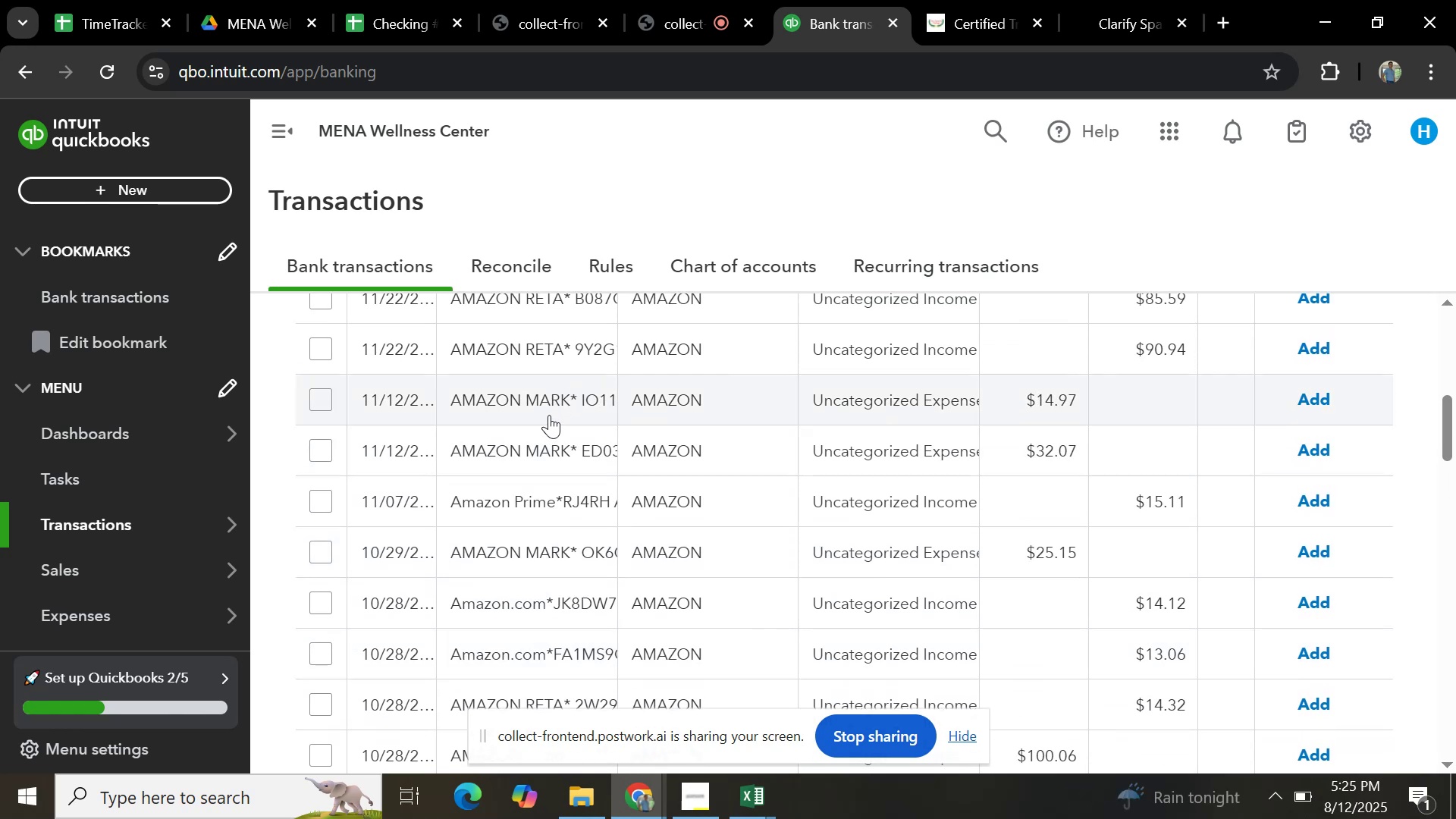 
wait(5.09)
 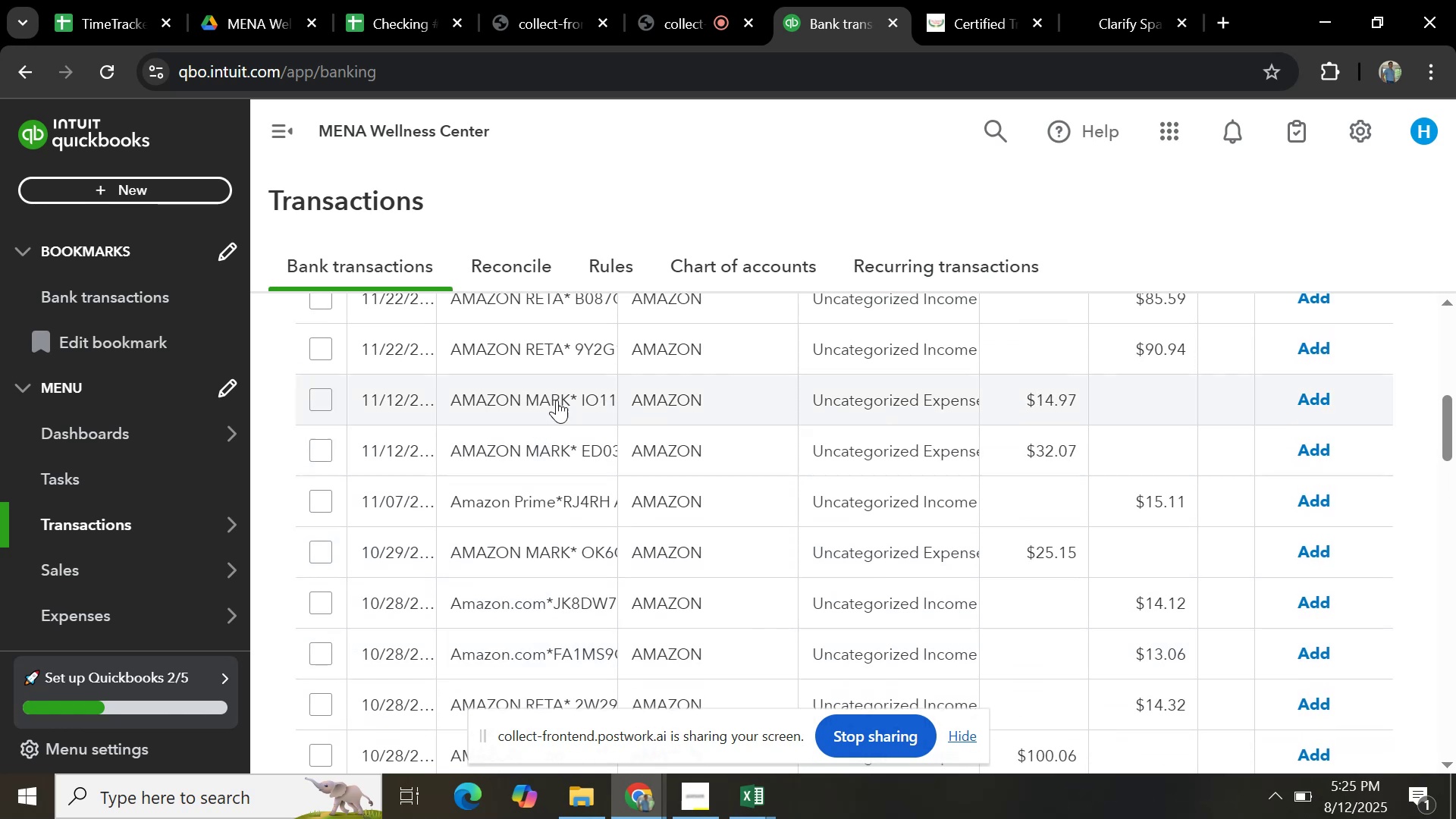 
scroll: coordinate [557, 401], scroll_direction: up, amount: 1.0
 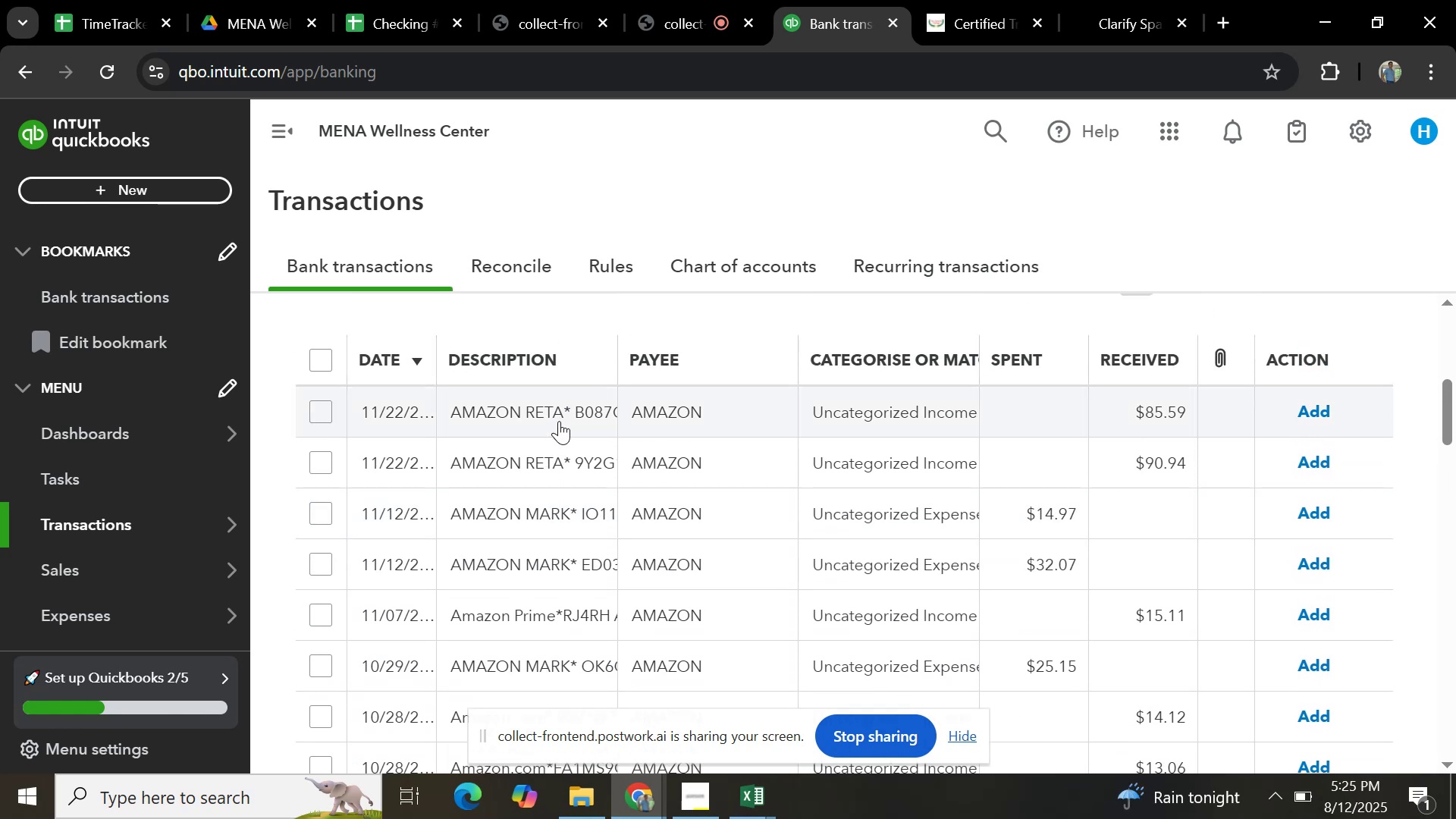 
left_click([559, 421])
 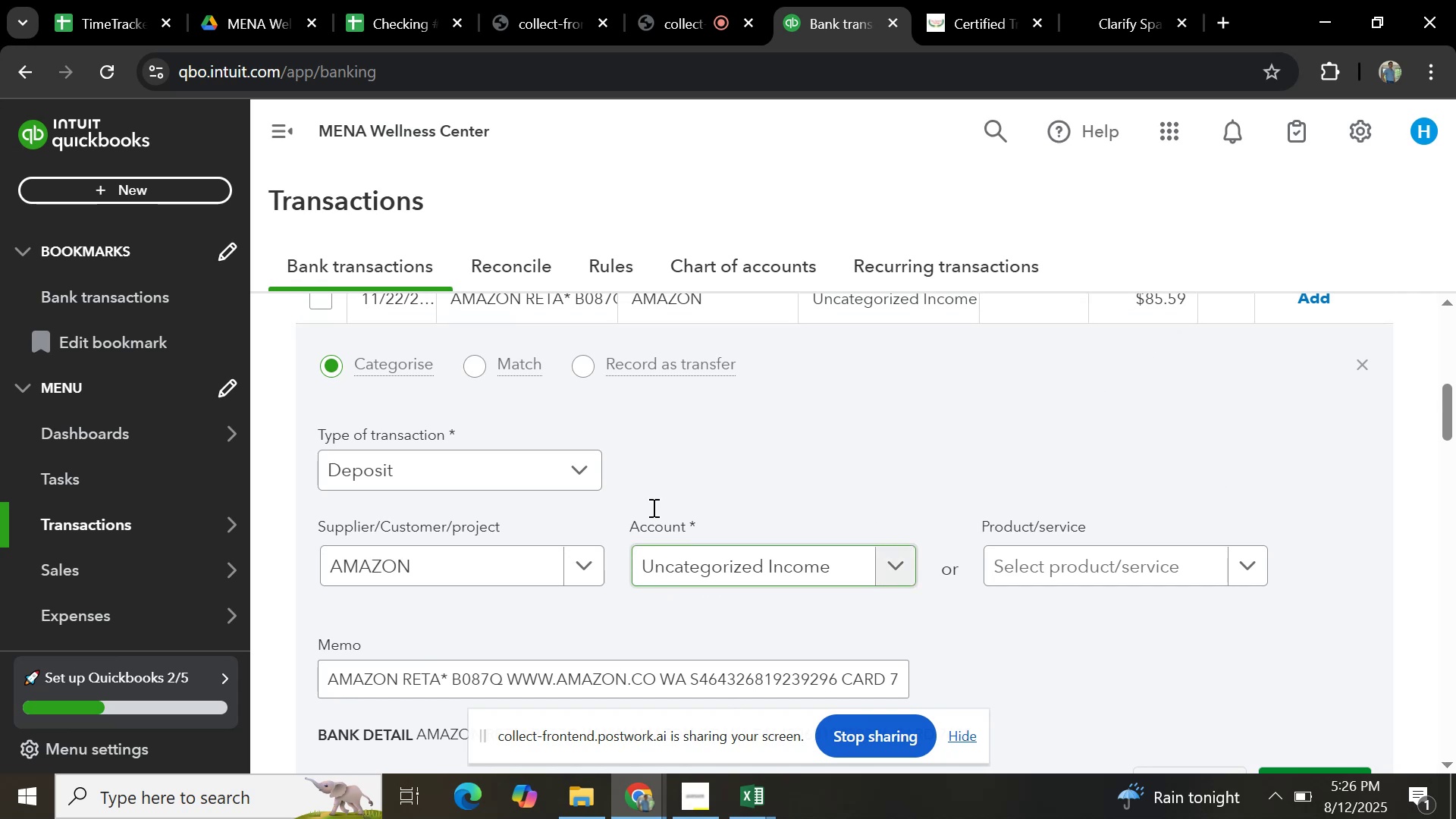 
scroll: coordinate [668, 534], scroll_direction: down, amount: 1.0
 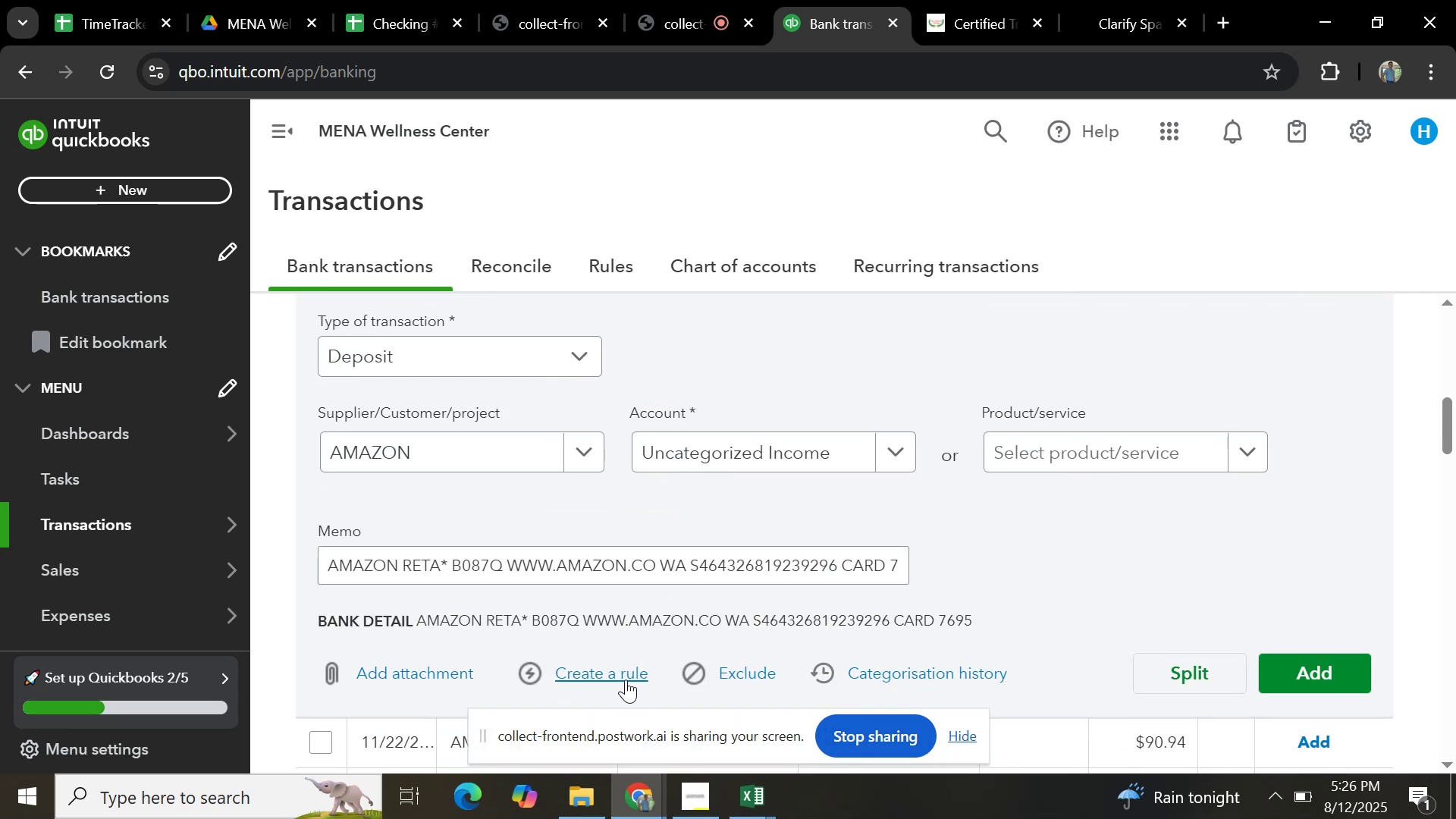 
left_click([626, 679])
 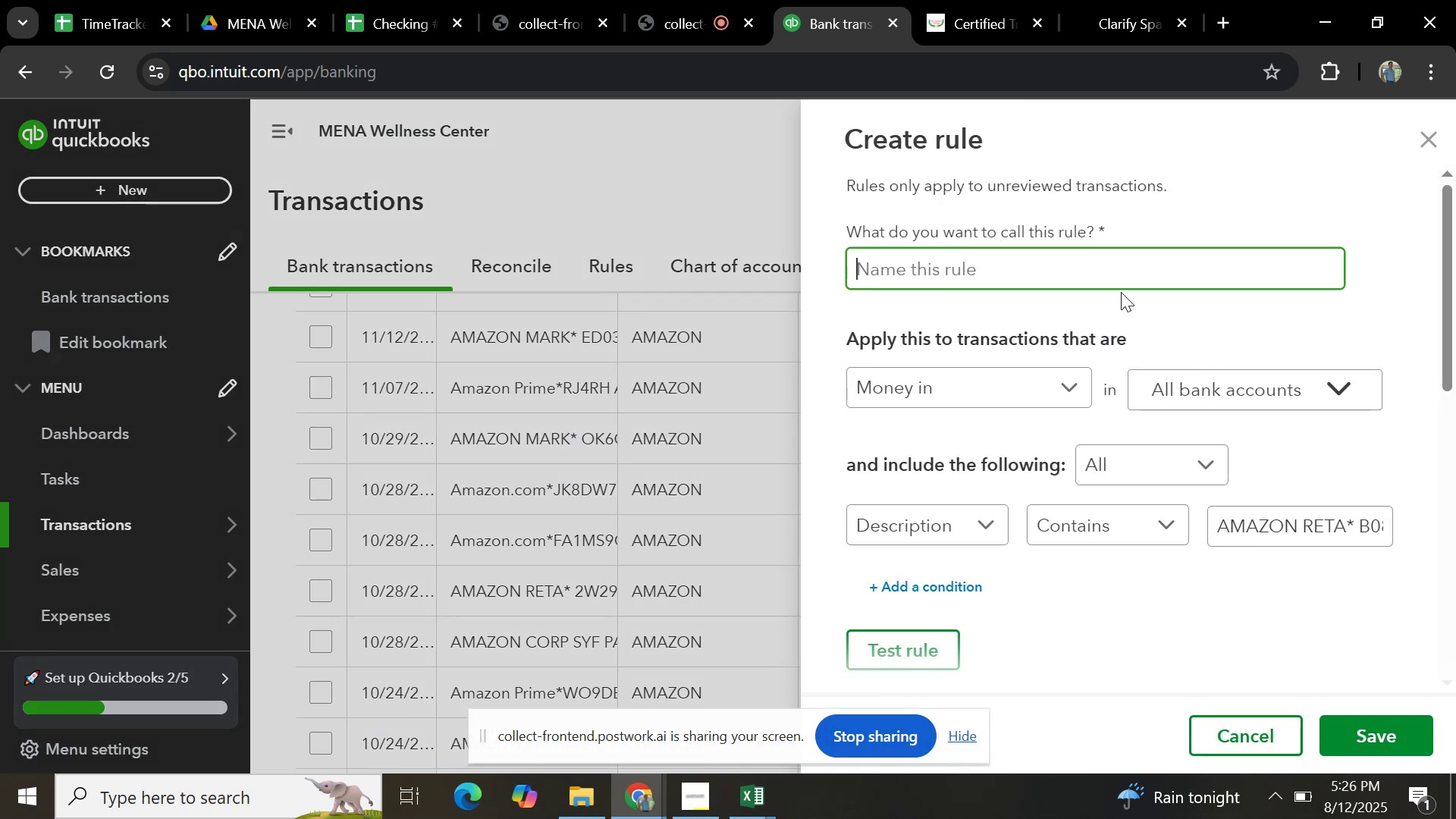 
type(AMAZON RENTA)
key(Backspace)
key(Backspace)
key(Backspace)
type(TA)
 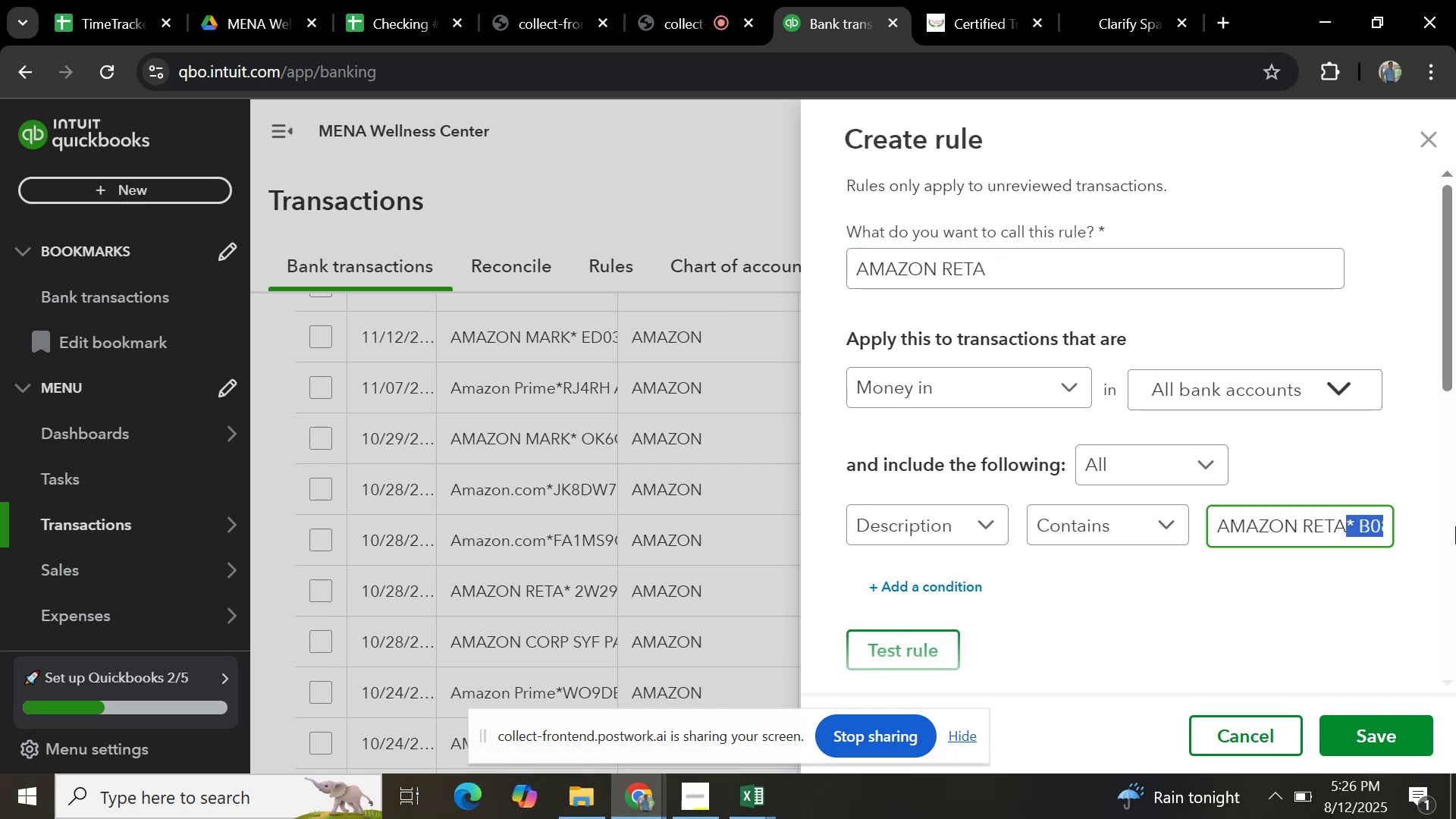 
key(Backspace)
 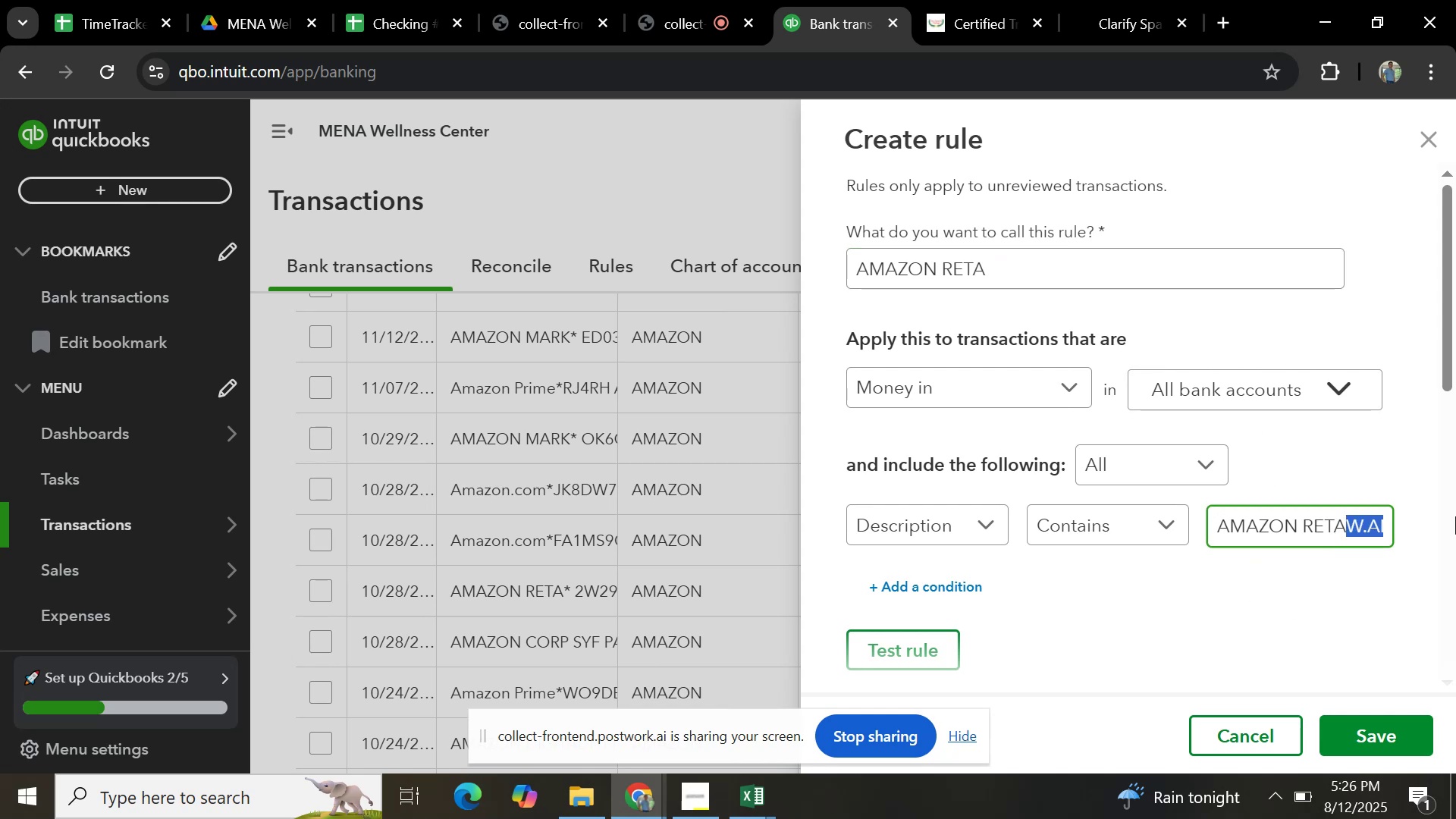 
key(Backspace)
 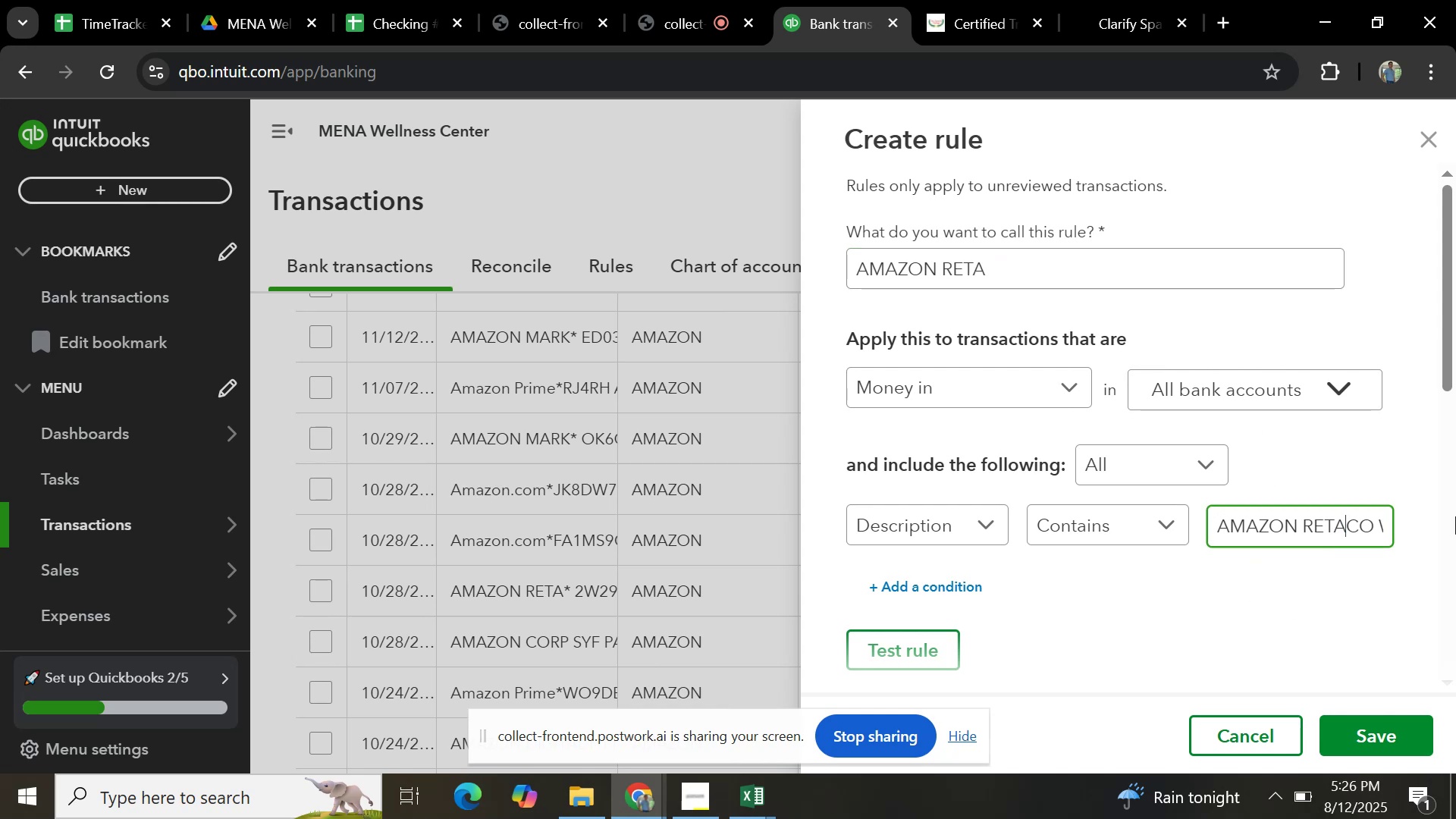 
hold_key(key=ArrowRight, duration=1.5)
 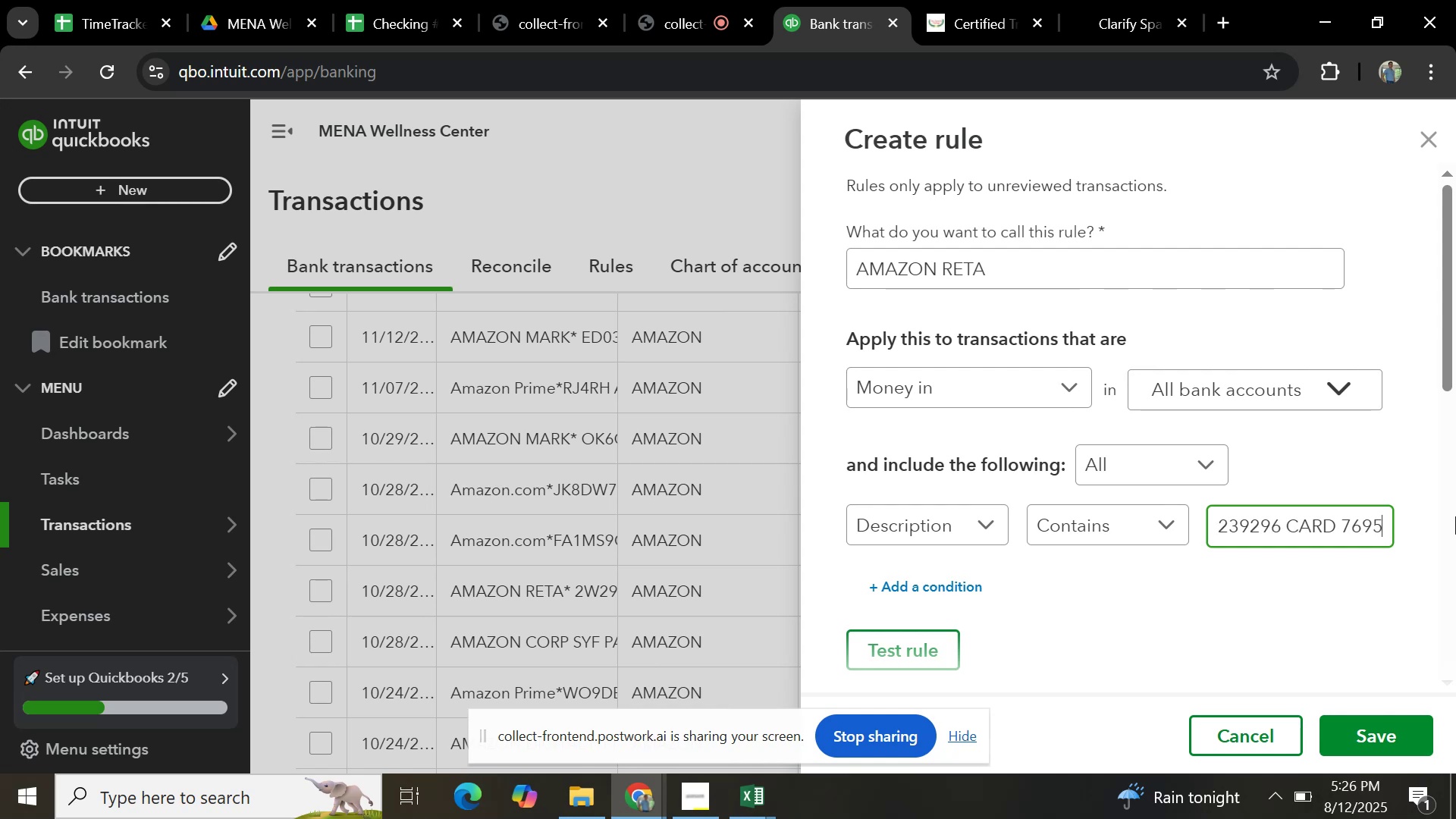 
hold_key(key=ArrowRight, duration=0.53)
 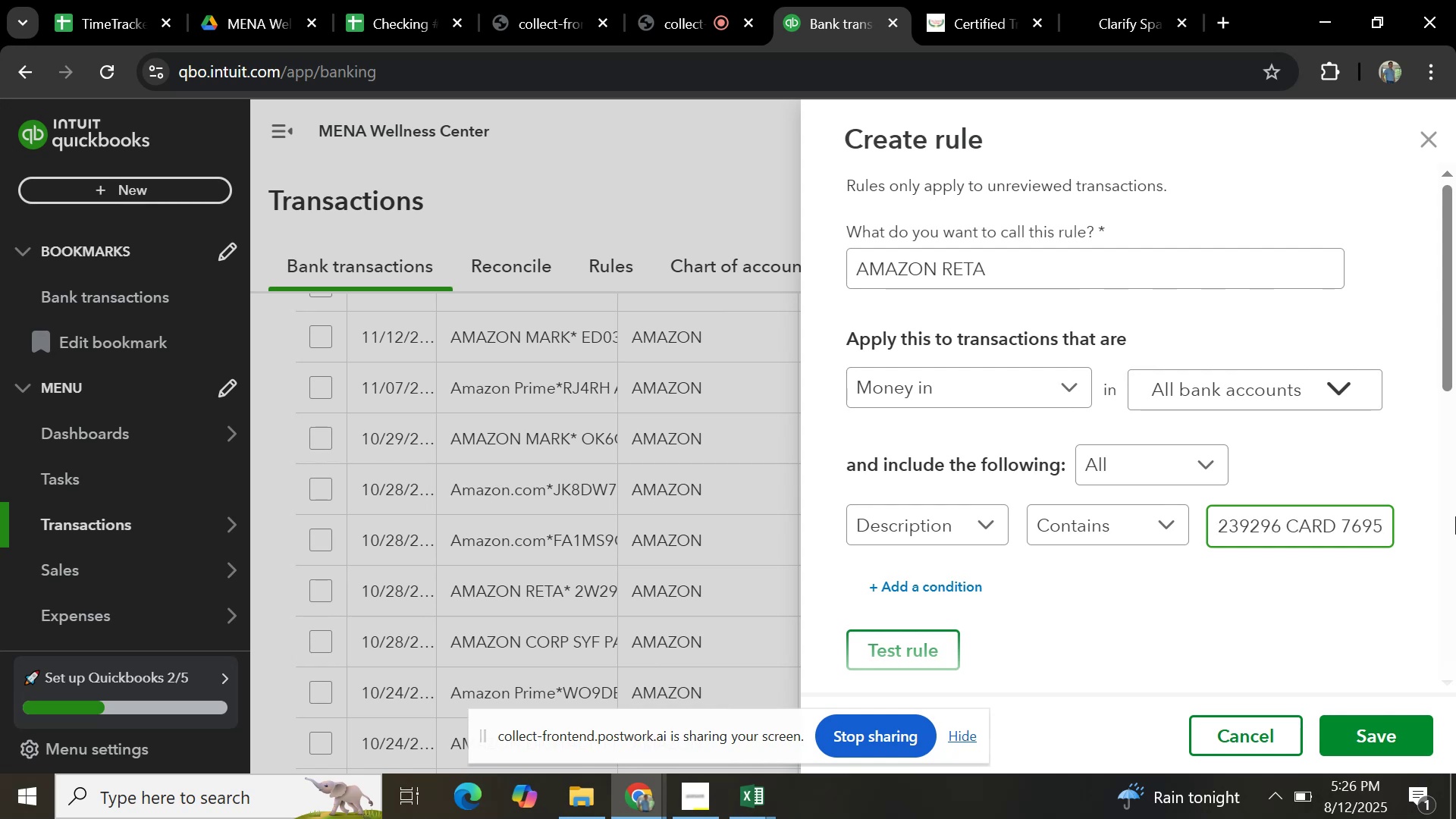 
hold_key(key=Backspace, duration=1.1)
 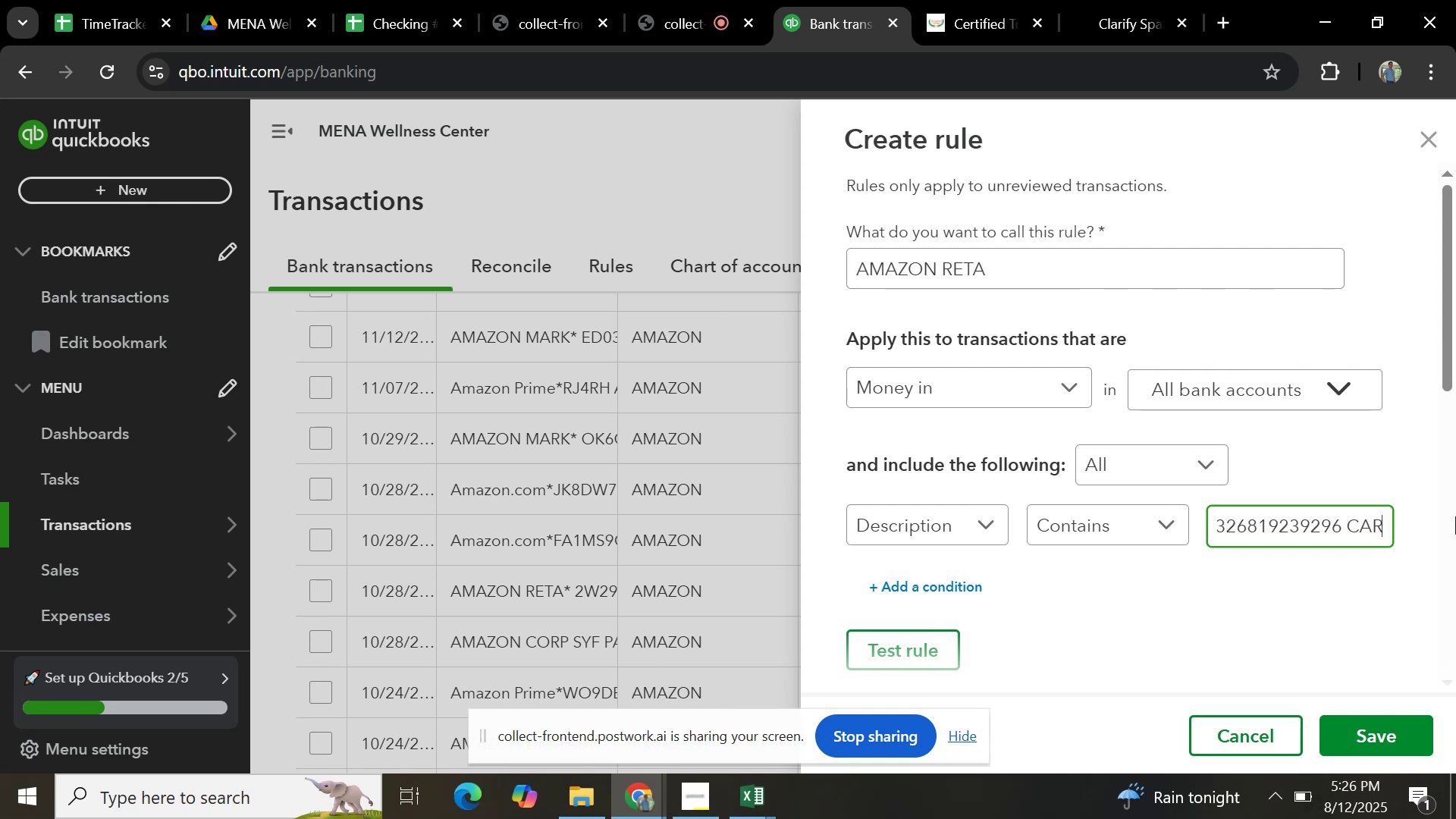 
key(Backspace)
 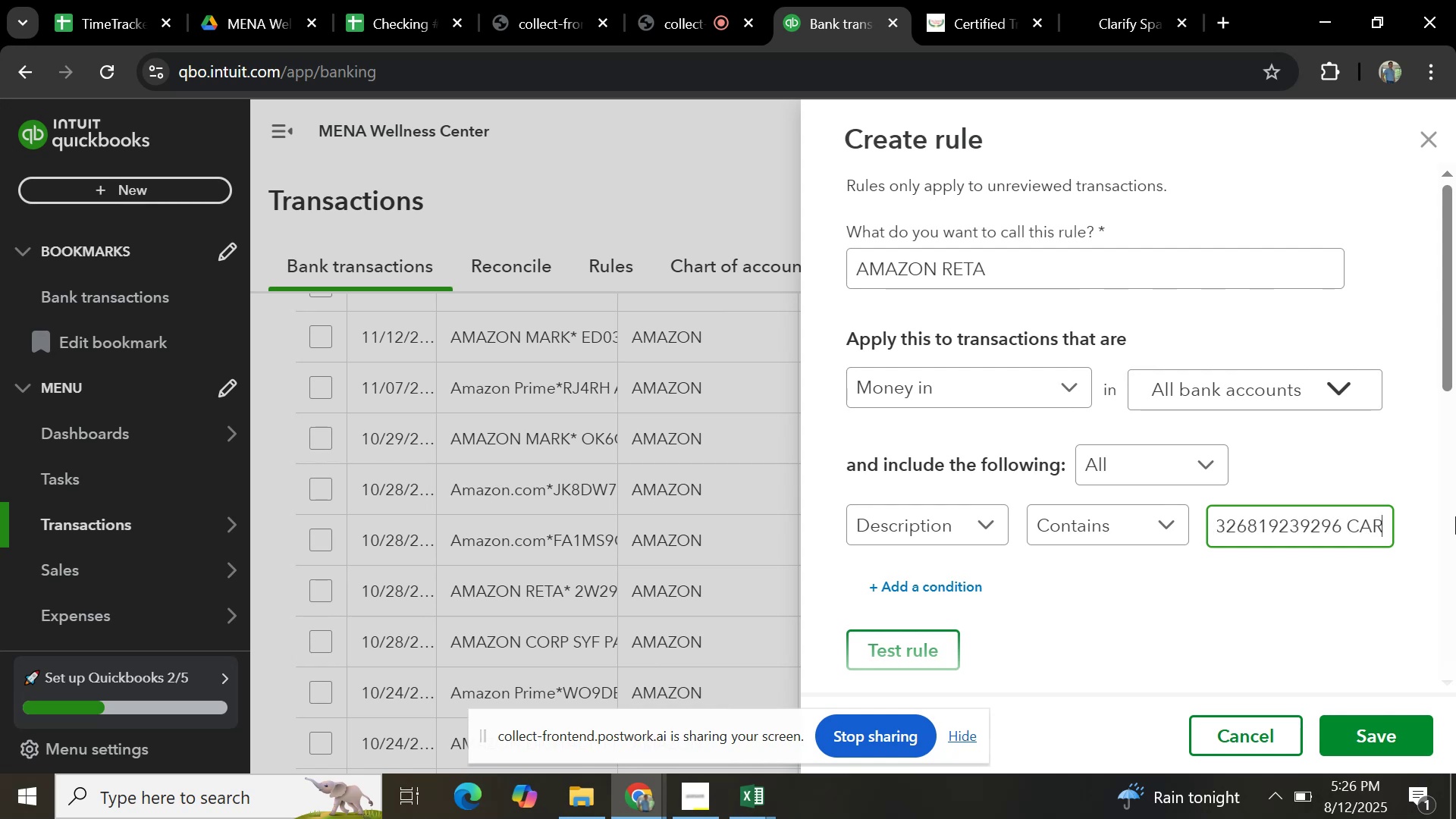 
key(Backspace)
 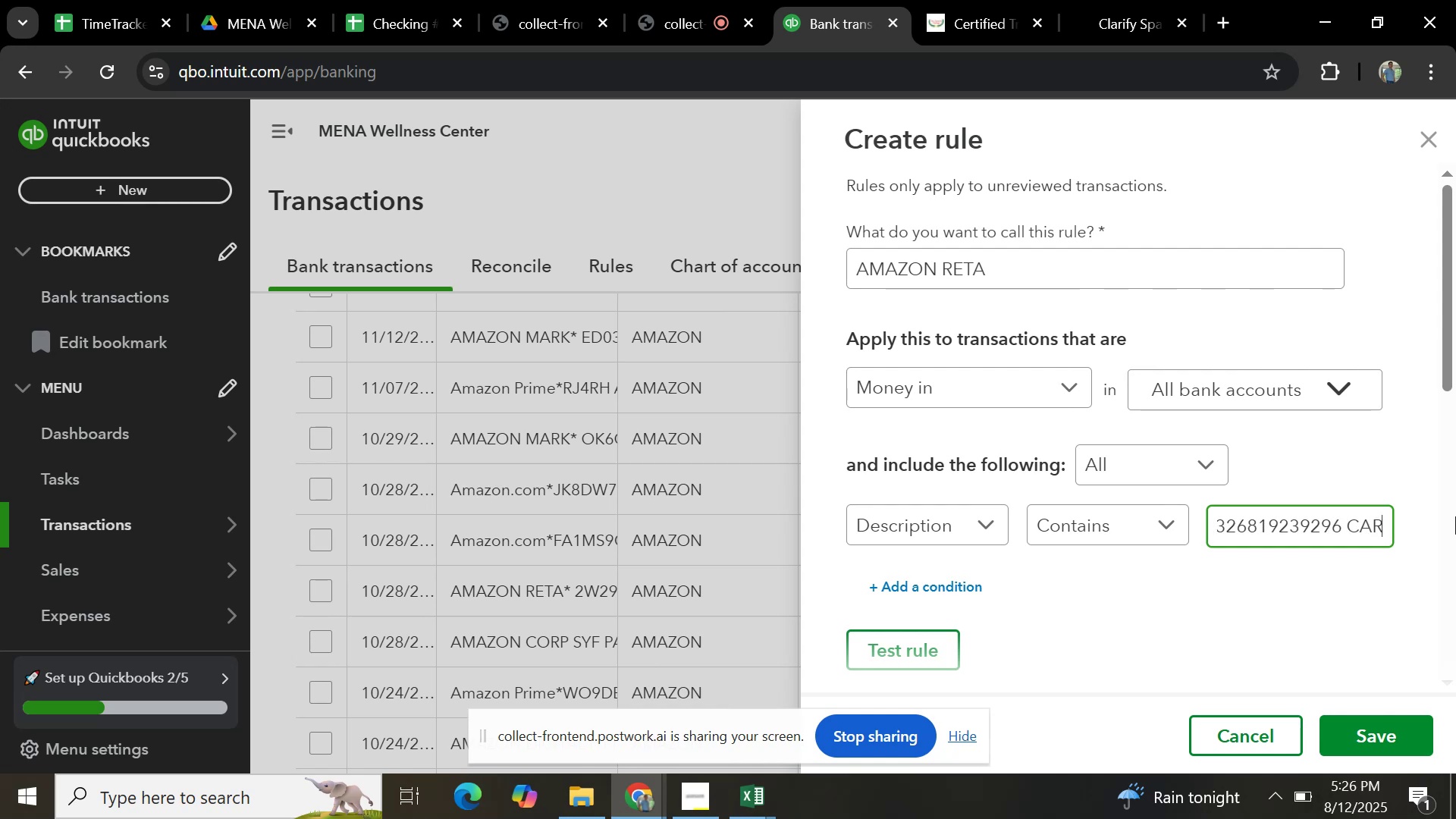 
key(Backspace)
 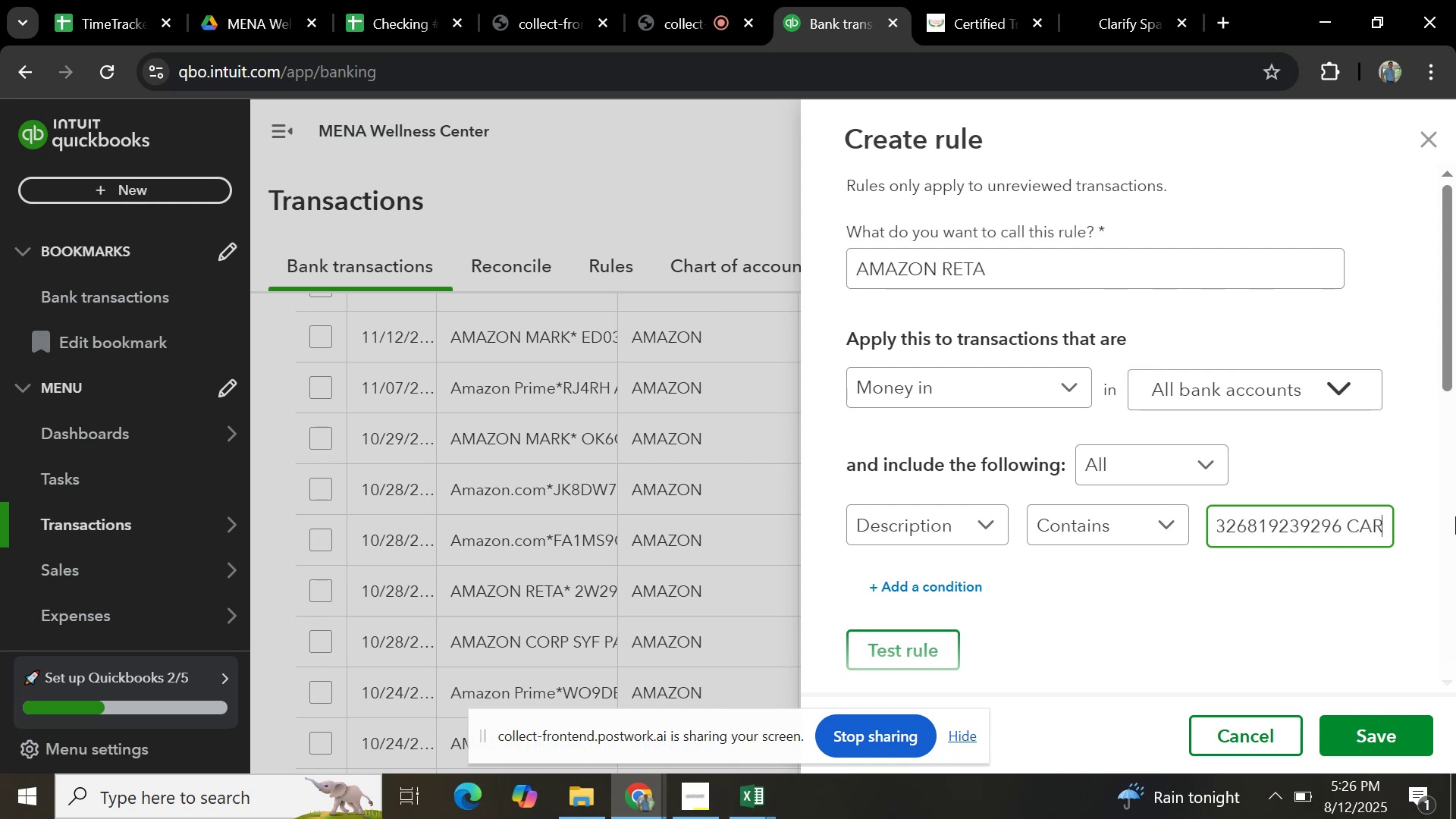 
key(Backspace)
 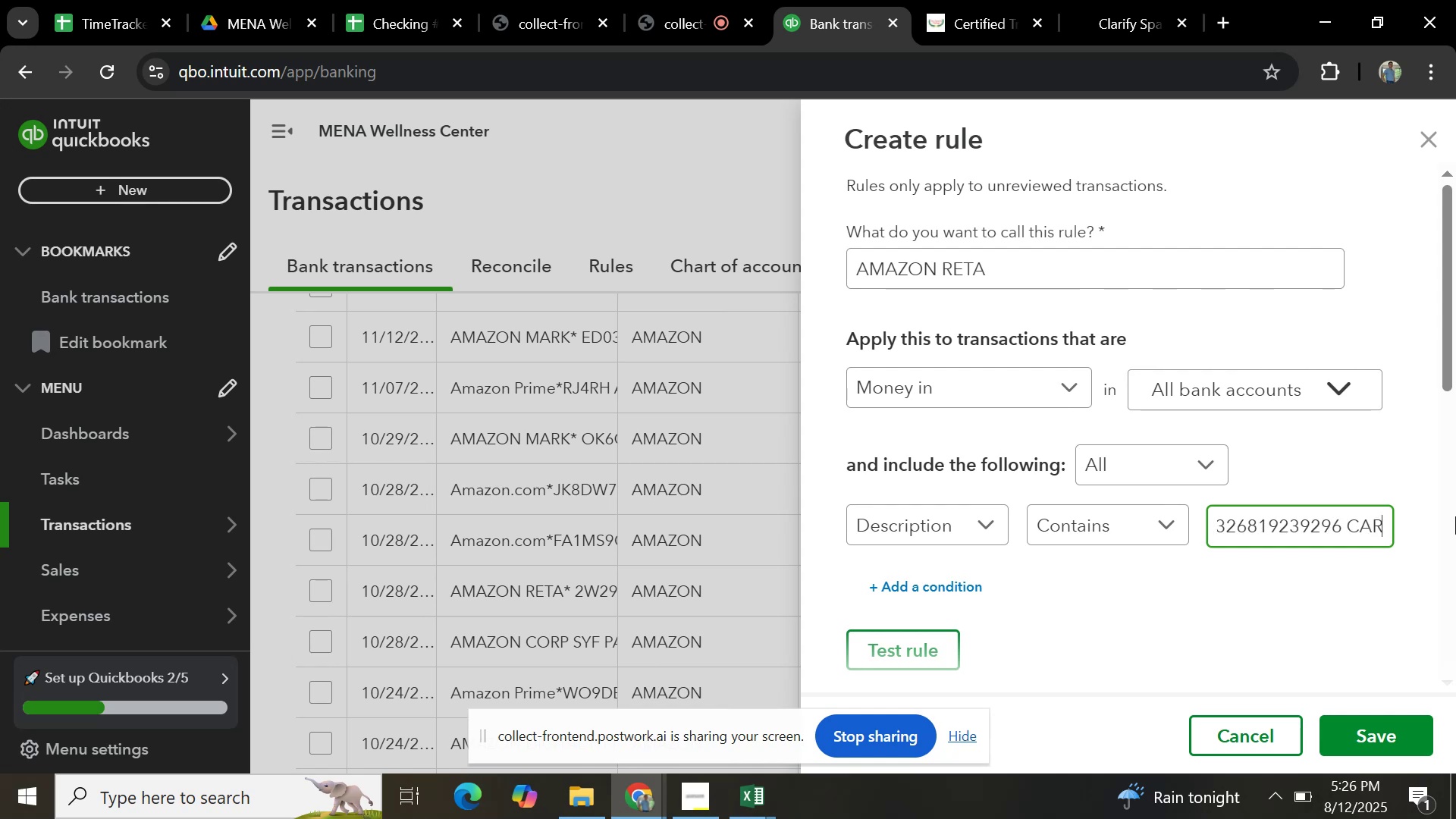 
key(Backspace)
 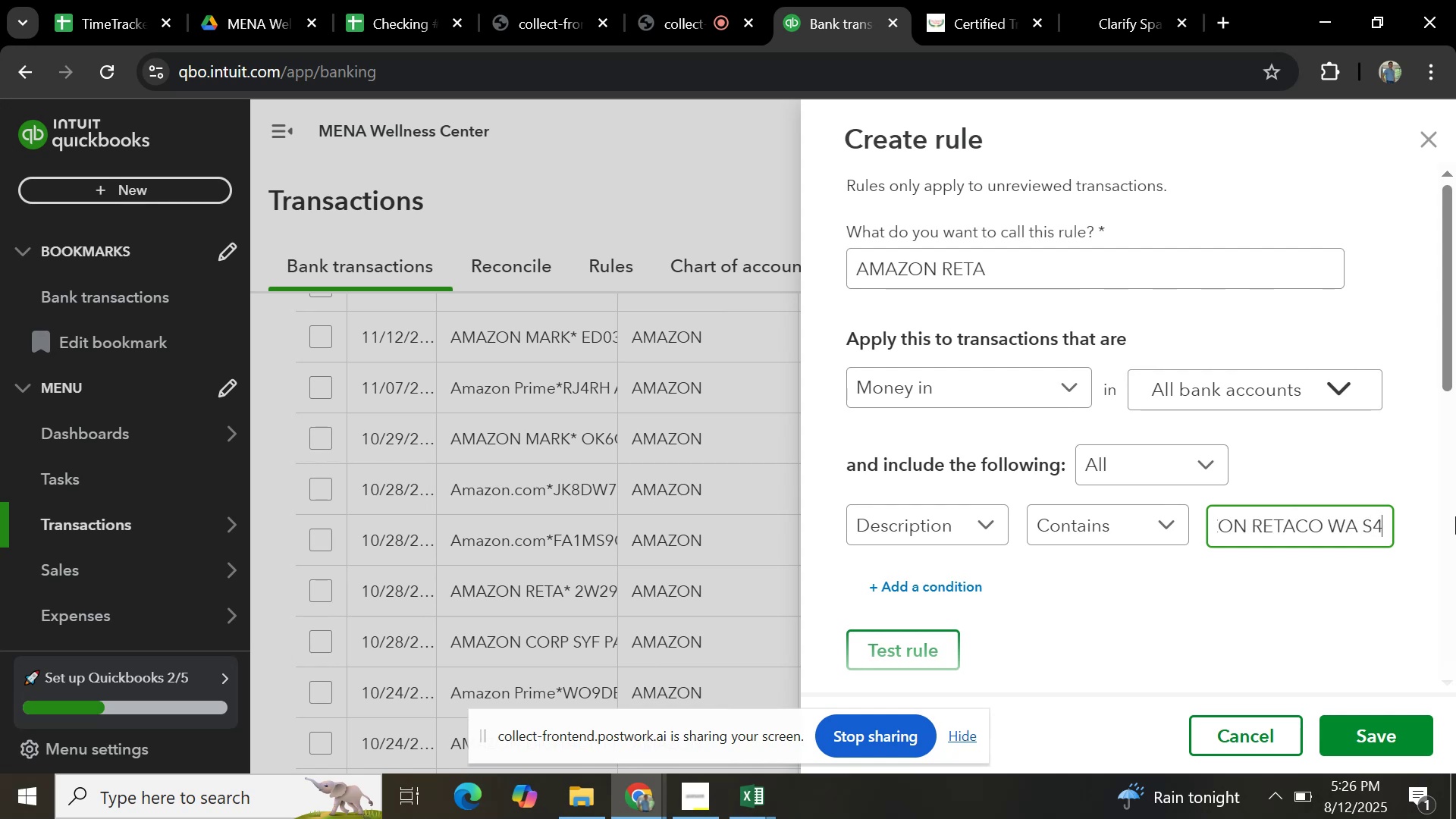 
hold_key(key=Backspace, duration=0.39)
 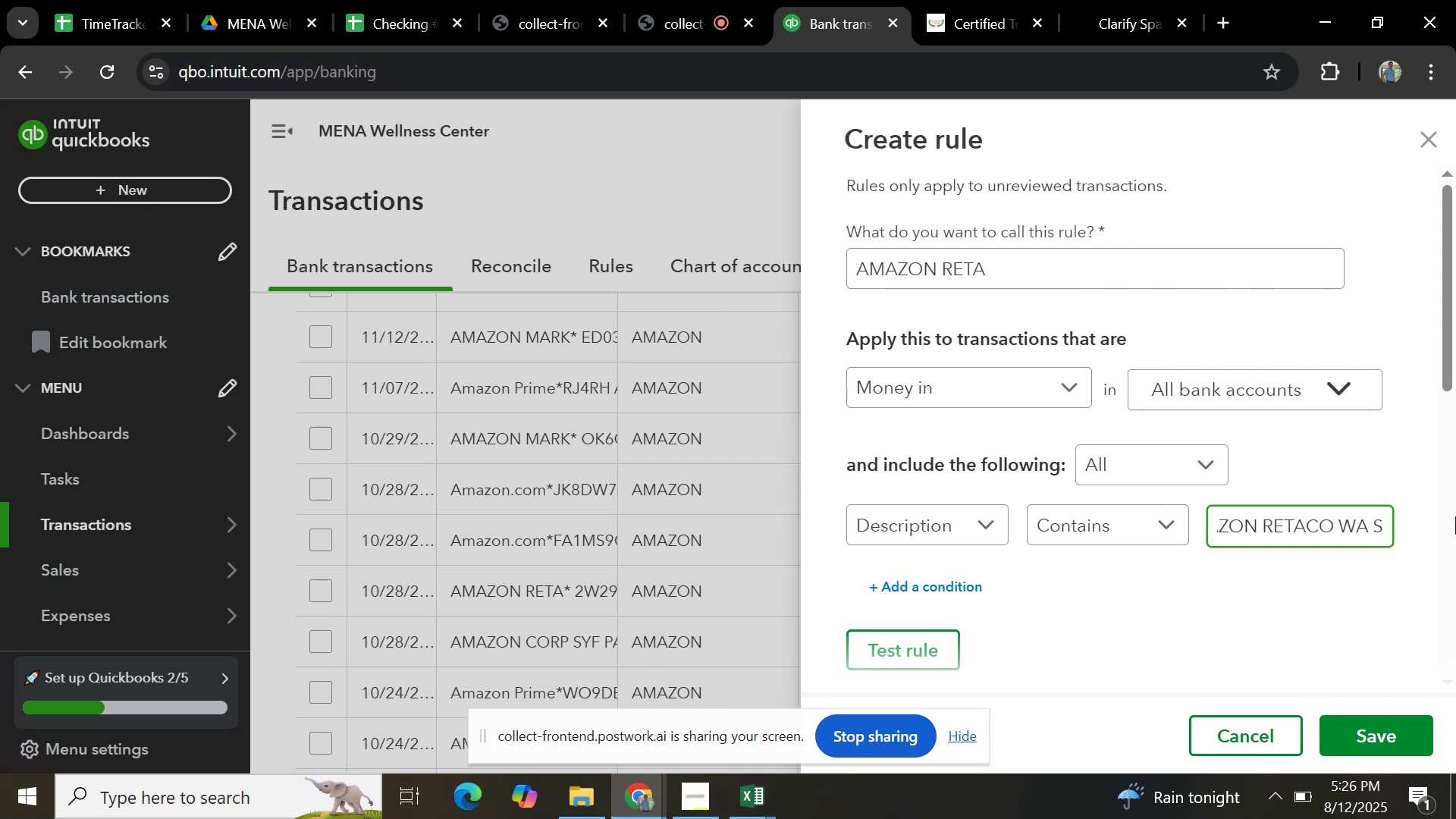 
key(Backspace)
 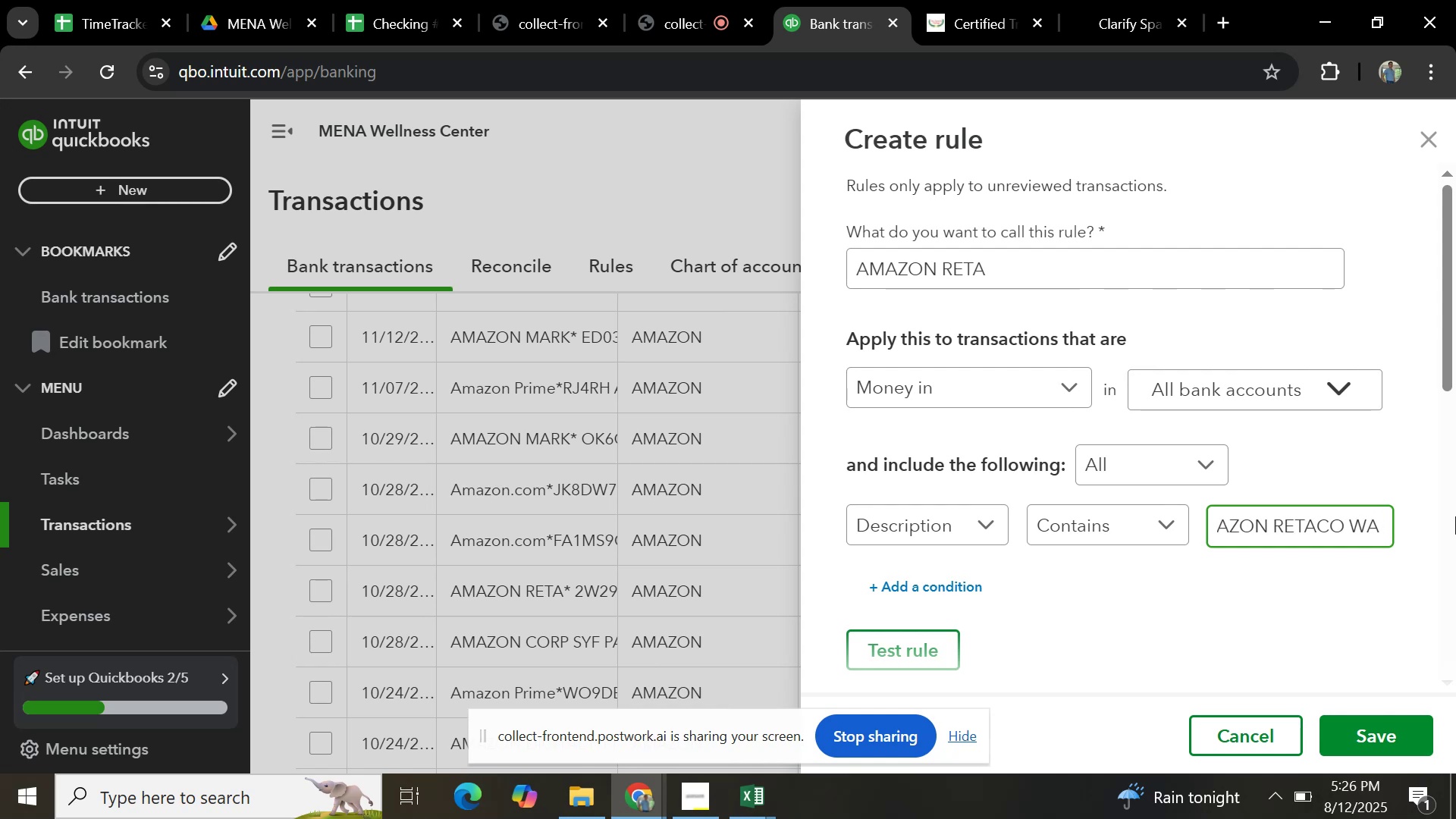 
key(Backspace)
 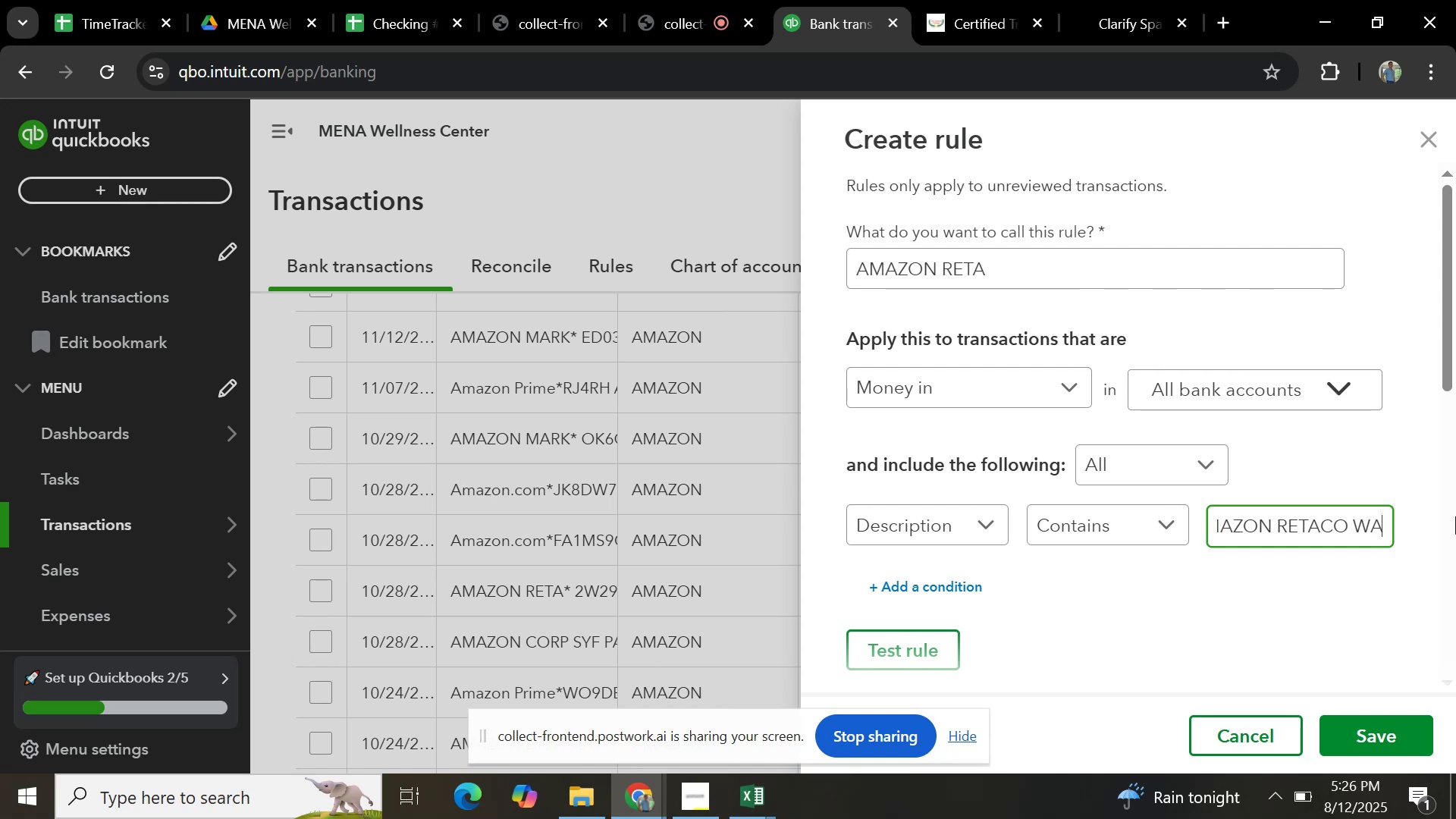 
key(Backspace)
 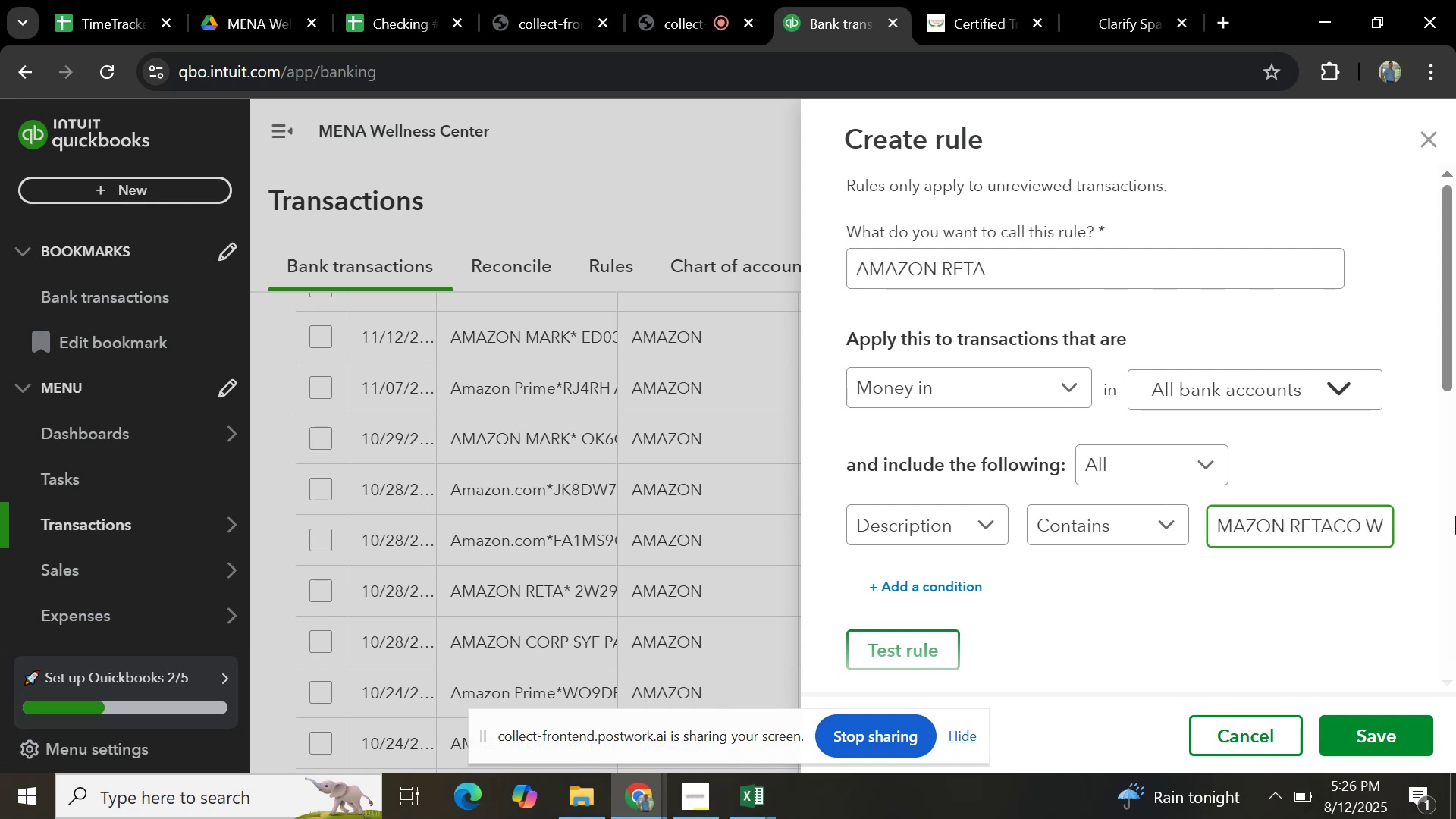 
key(Backspace)
 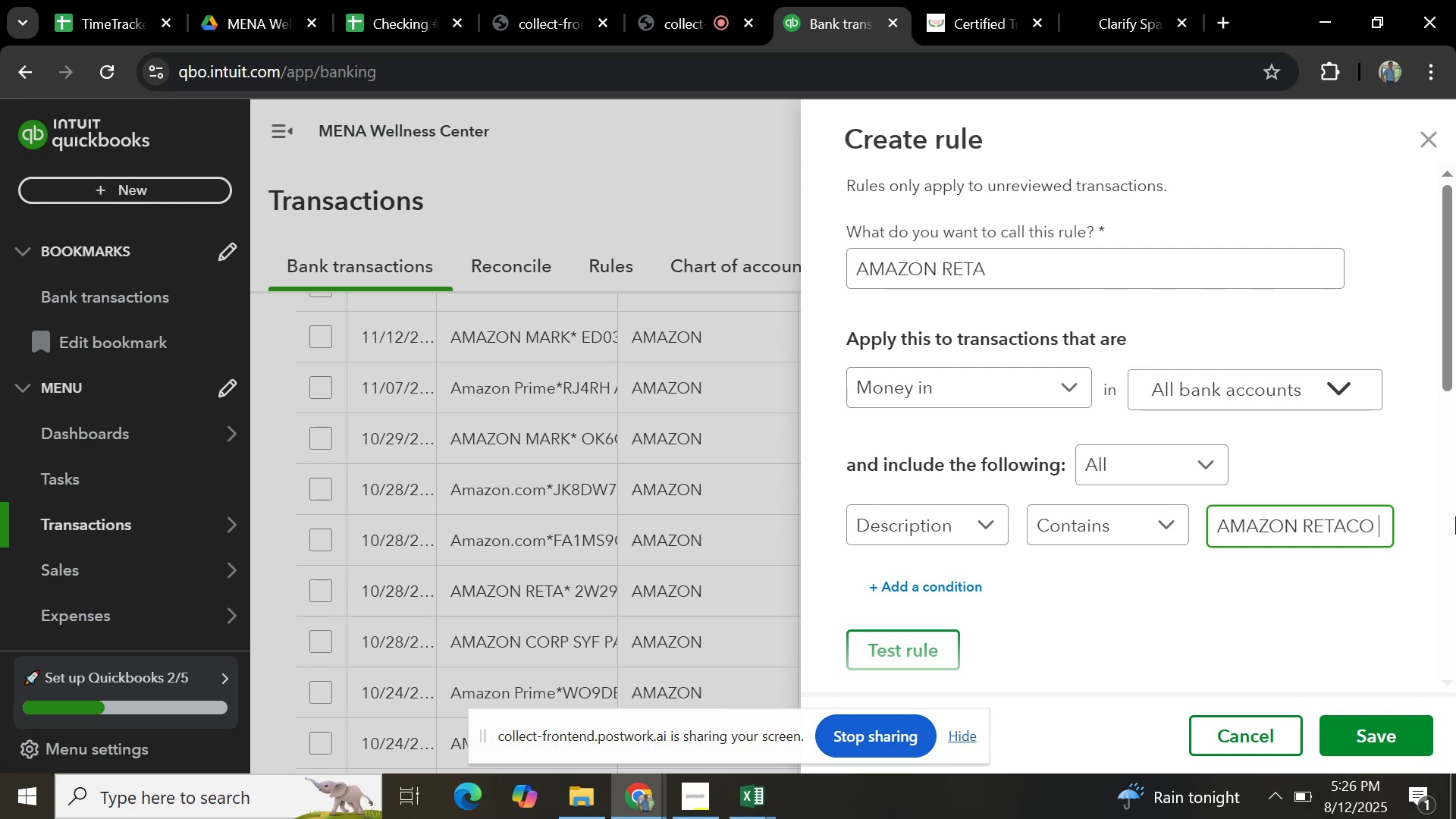 
key(Backspace)
 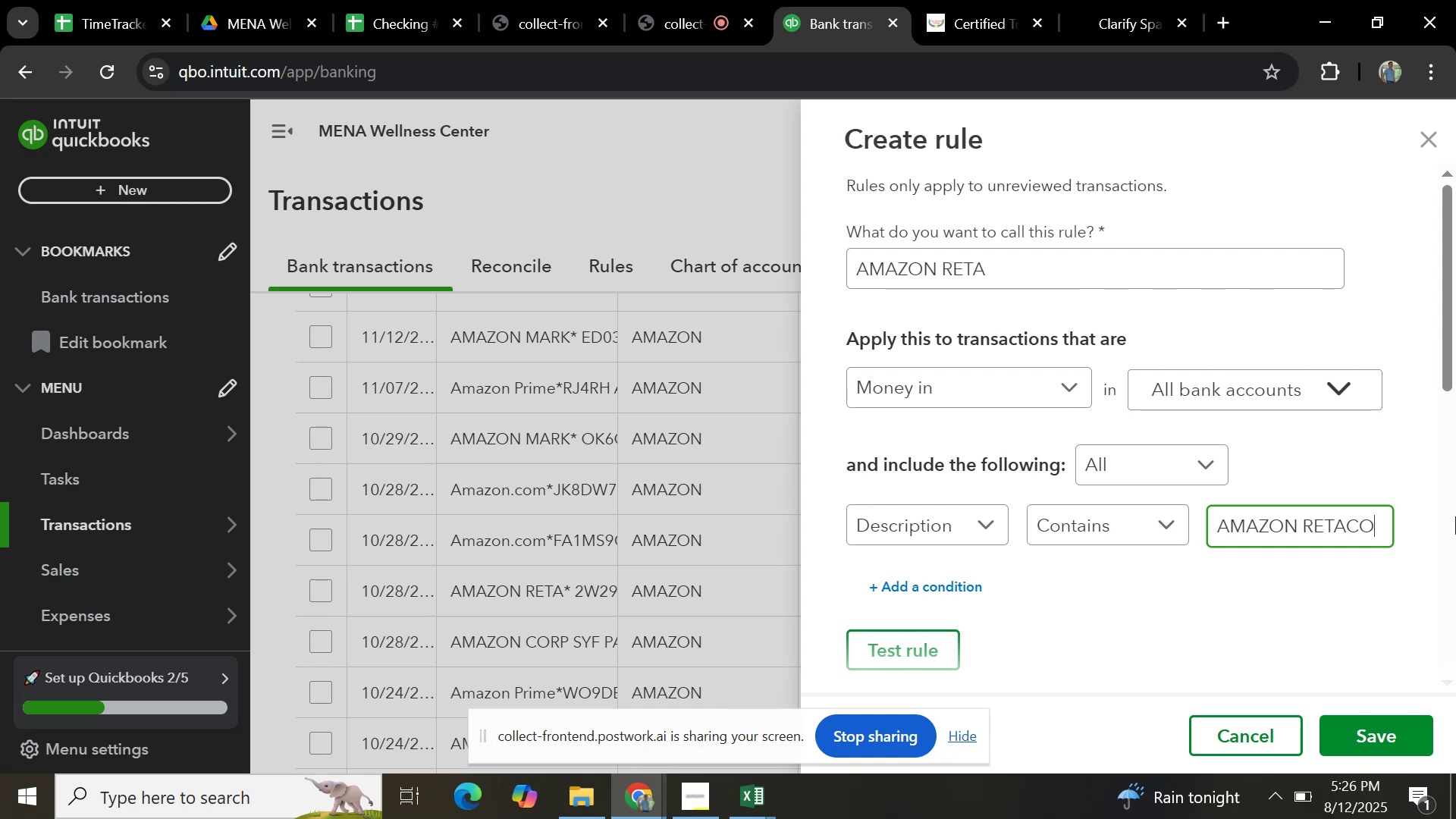 
key(Backspace)
 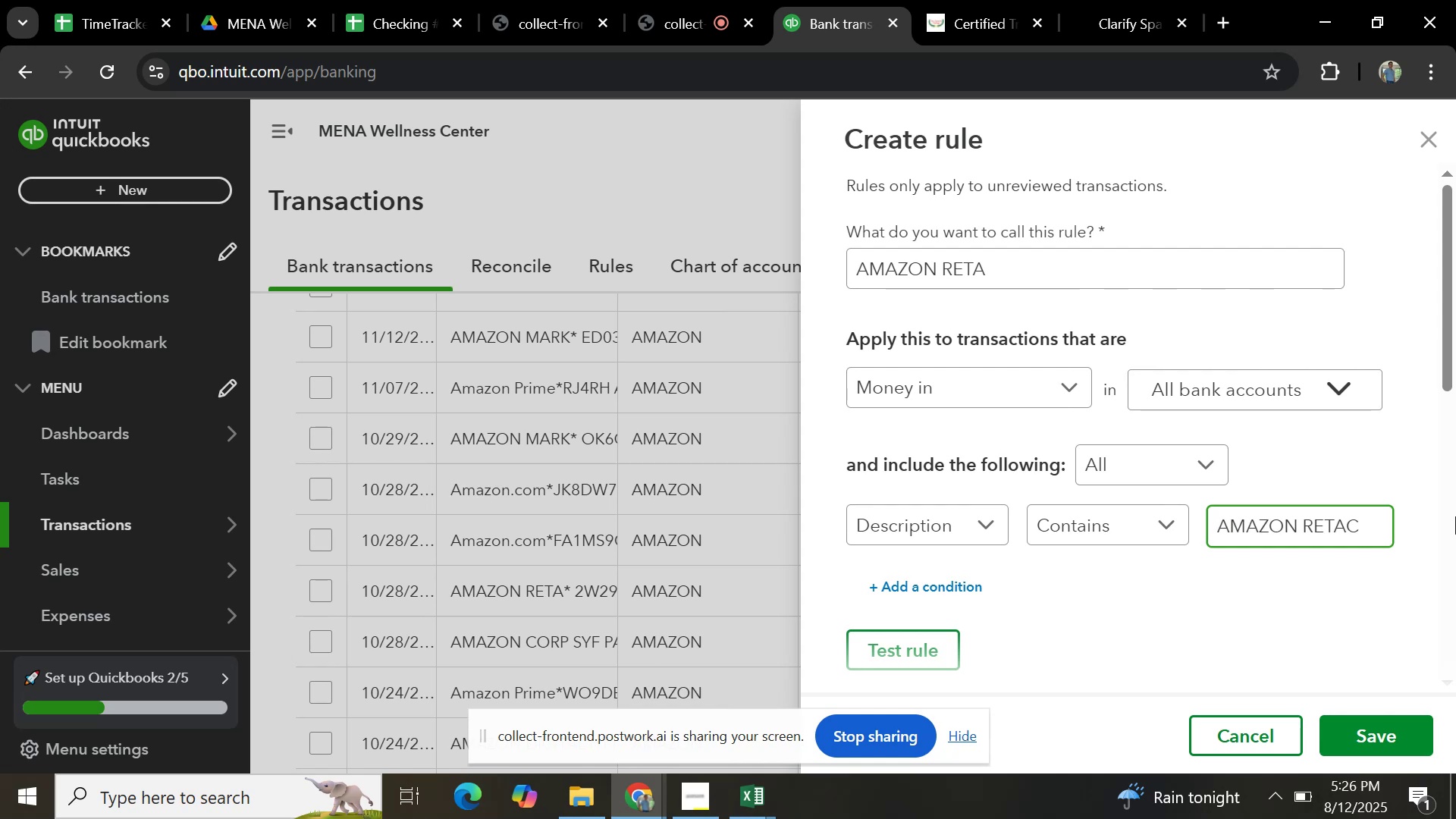 
key(Backspace)
 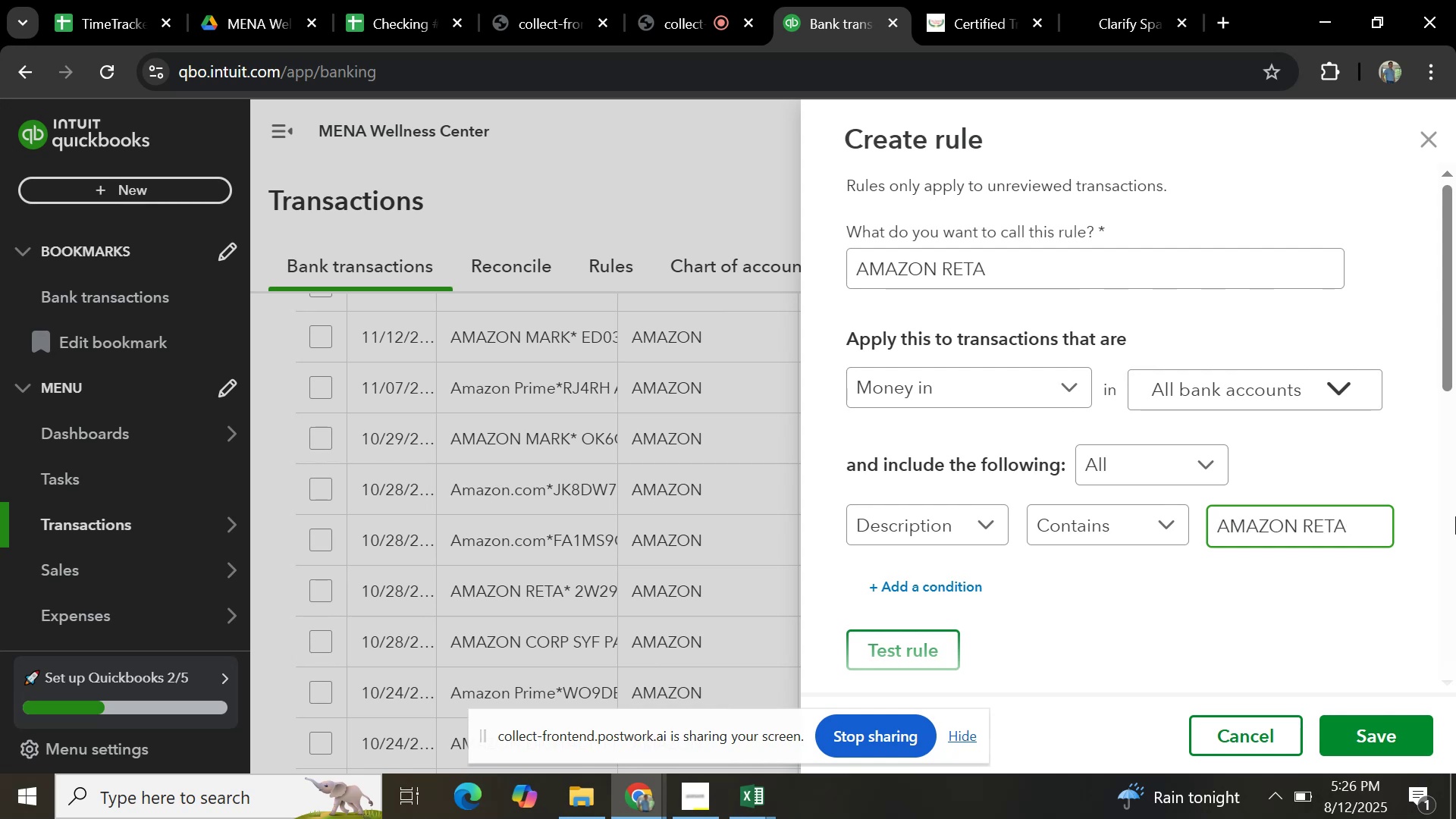 
key(Backspace)
 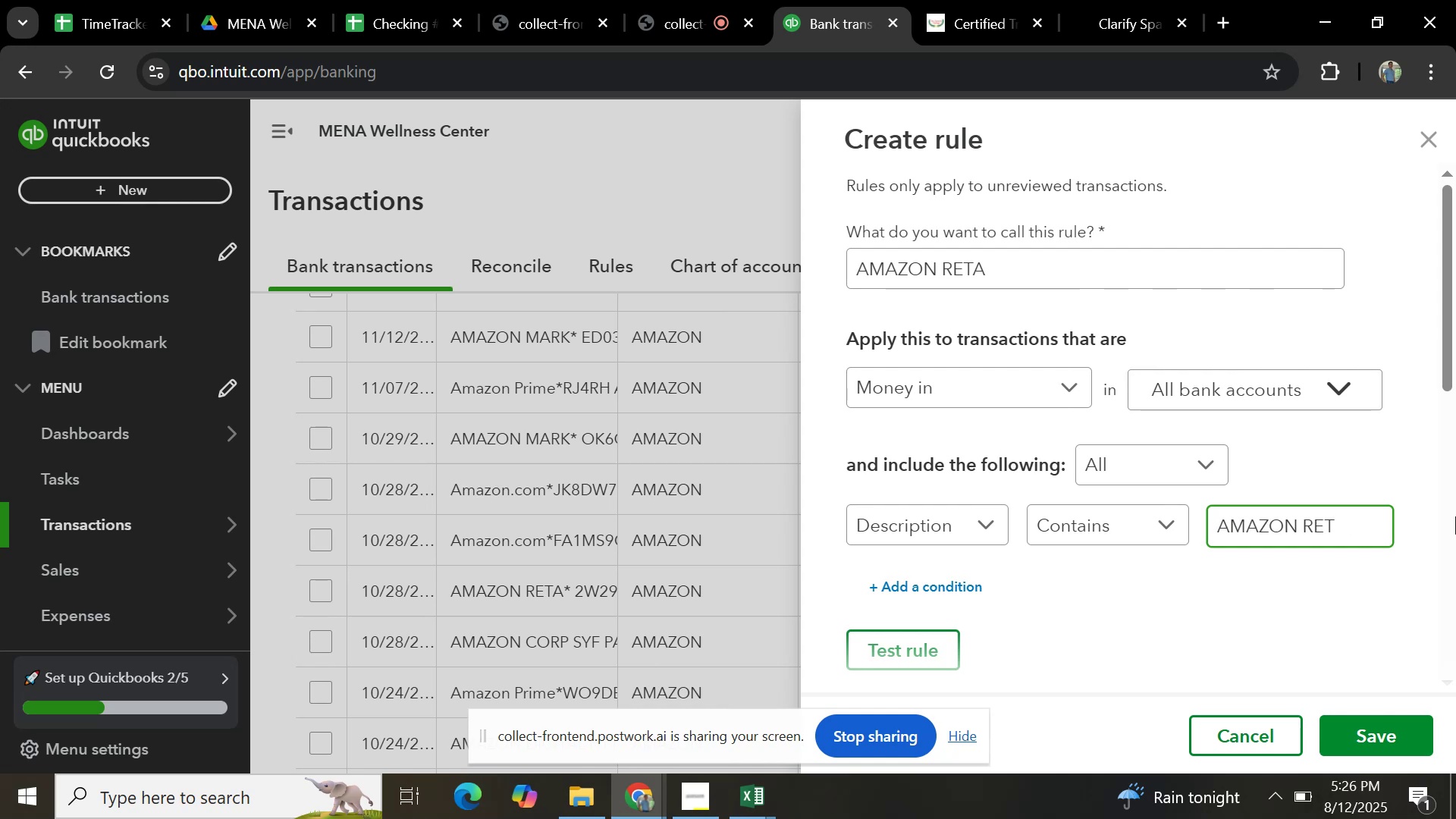 
key(A)
 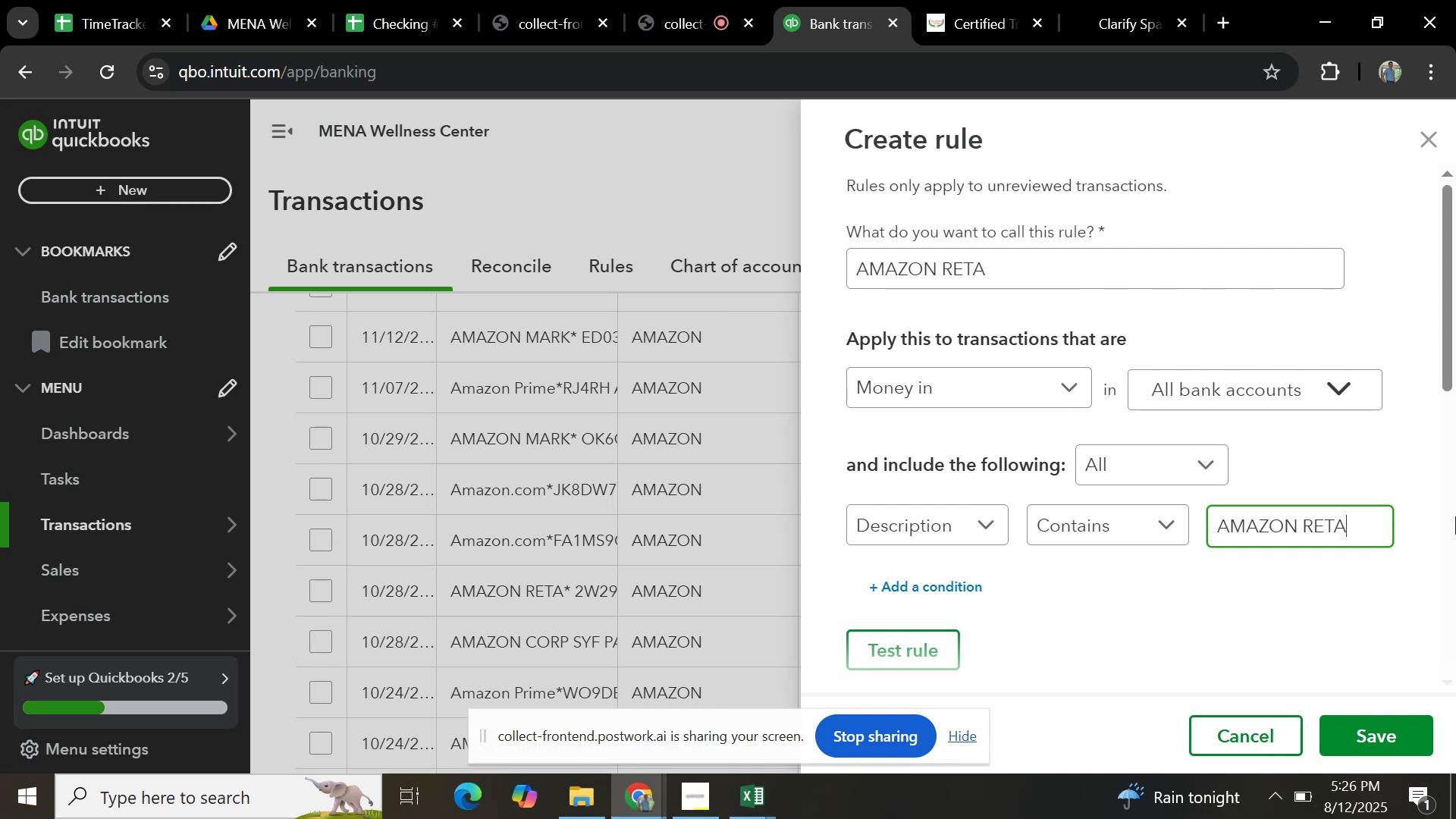 
scroll: coordinate [1370, 526], scroll_direction: down, amount: 4.0
 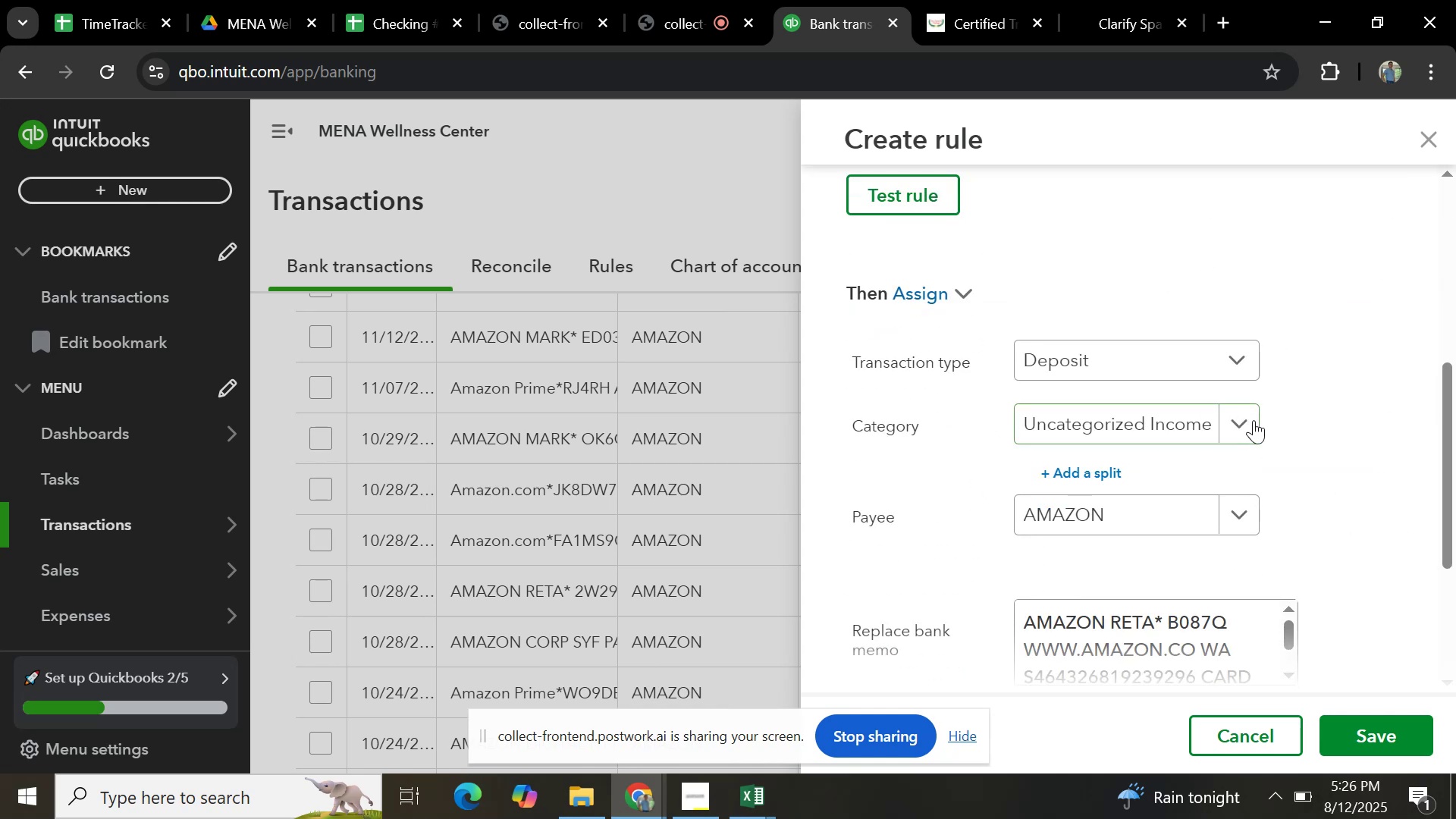 
left_click([1254, 421])
 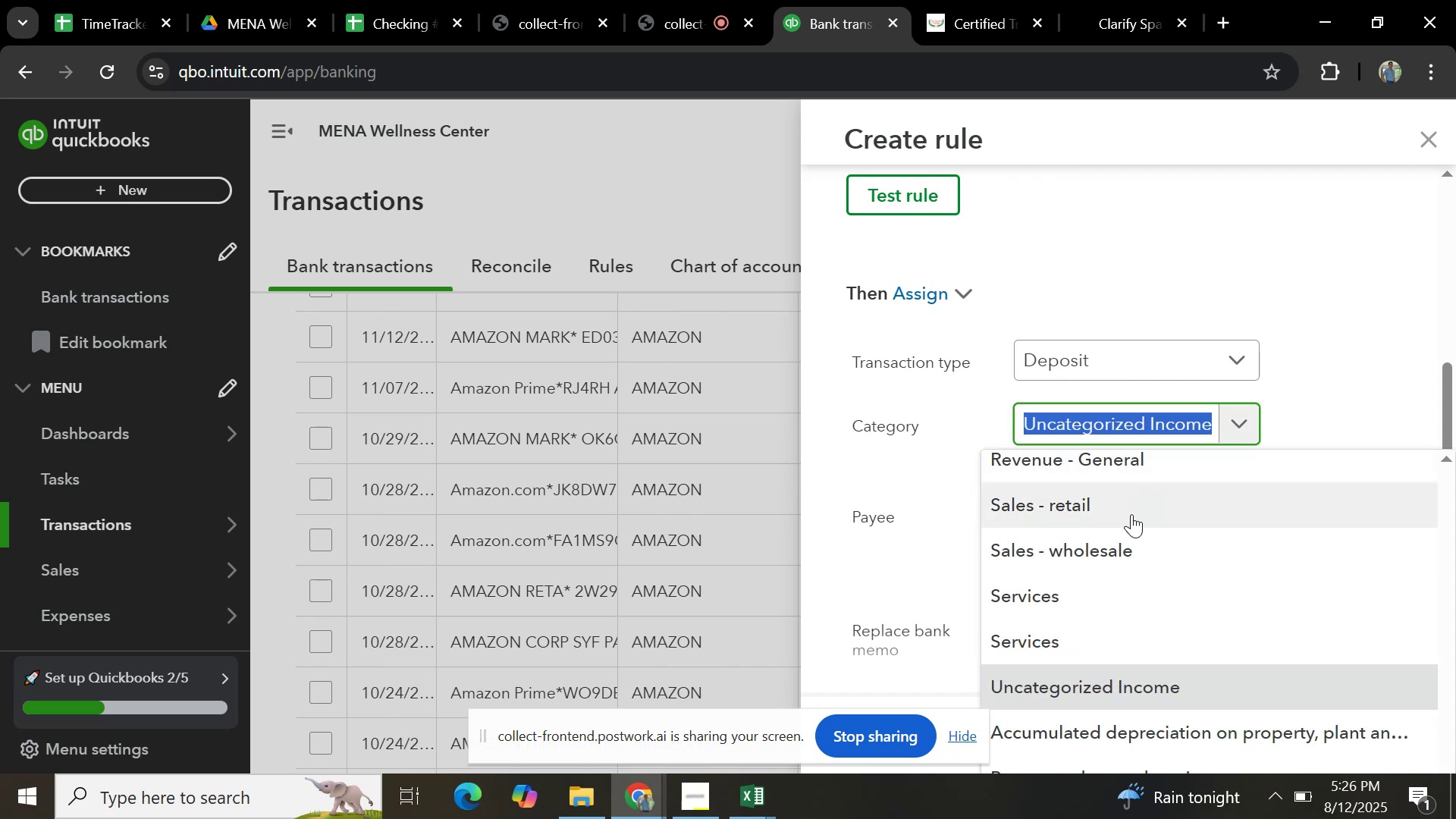 
left_click([1131, 514])
 